 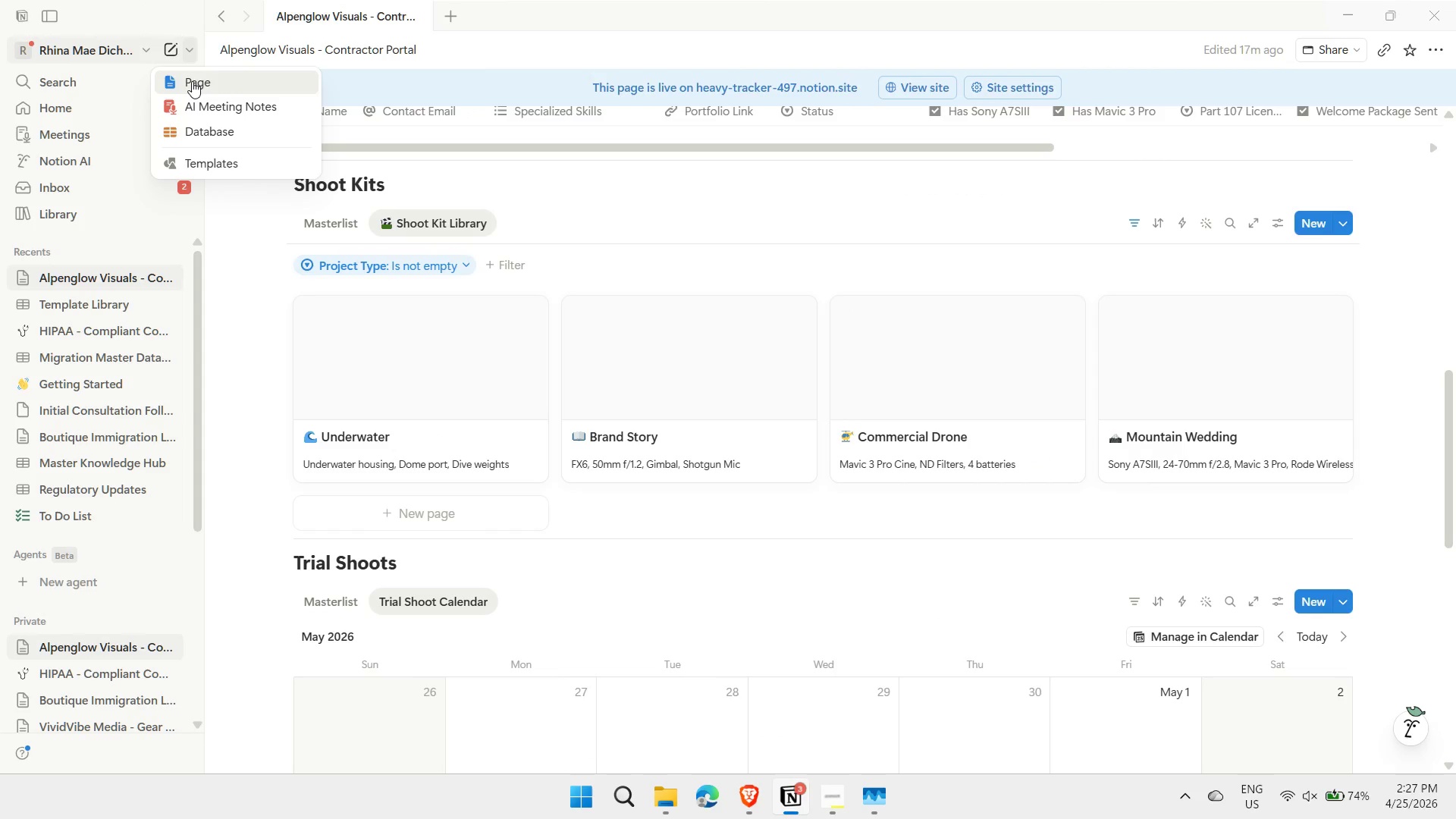 
left_click([46, 13])
 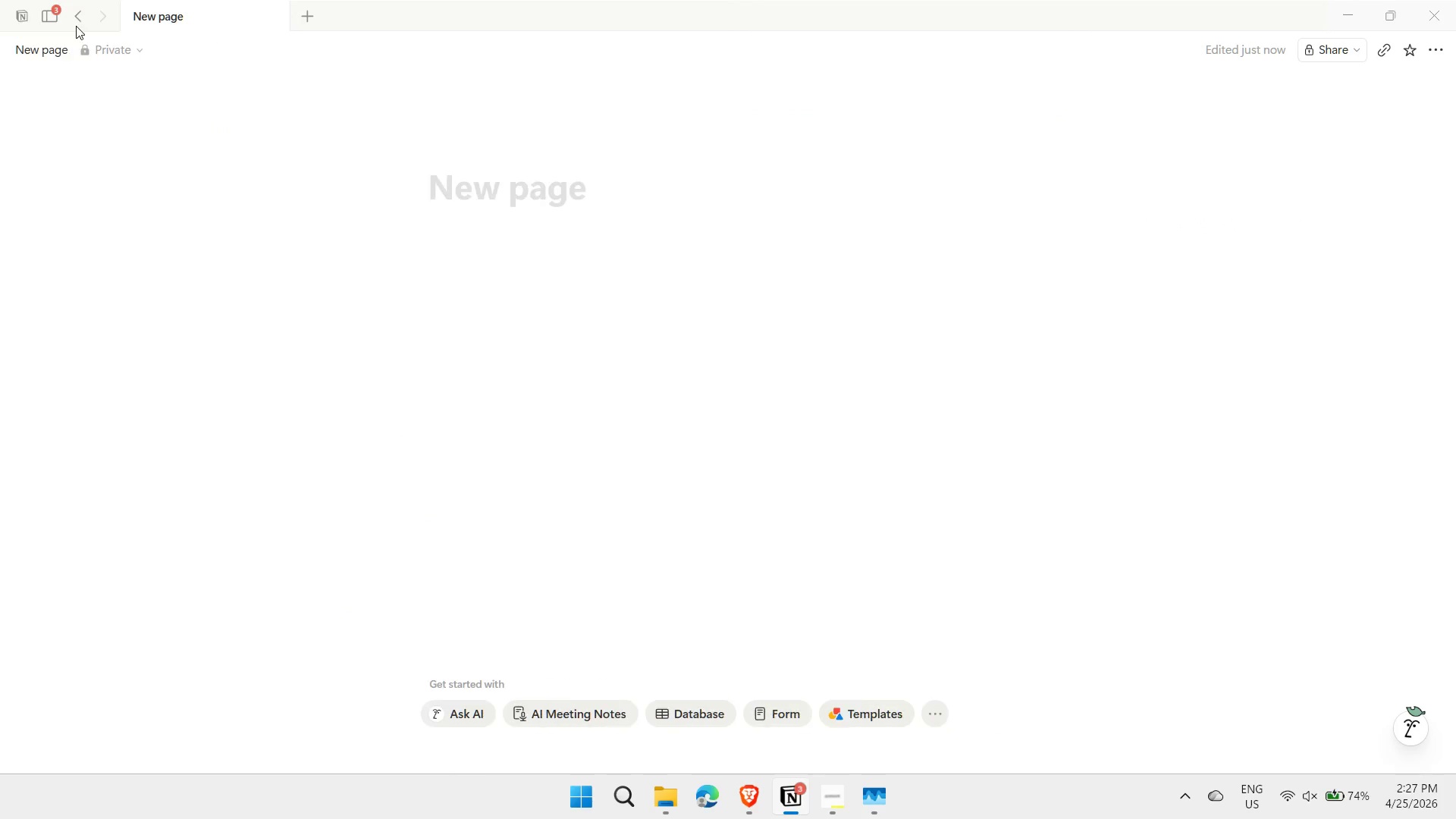 
left_click([498, 187])
 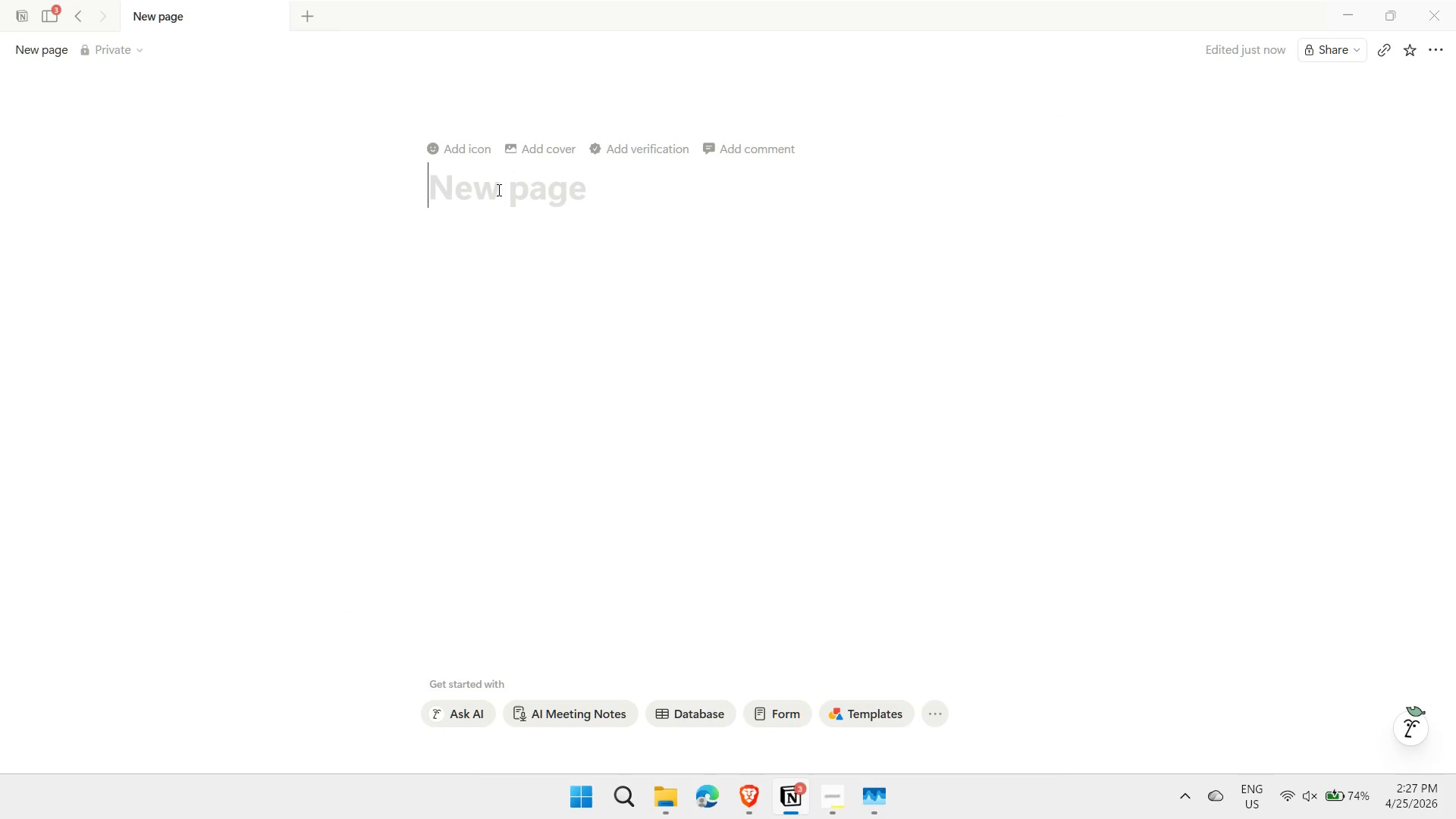 
type(Crystal Curret)
key(Backspace)
type(nt - Team Command Center)
 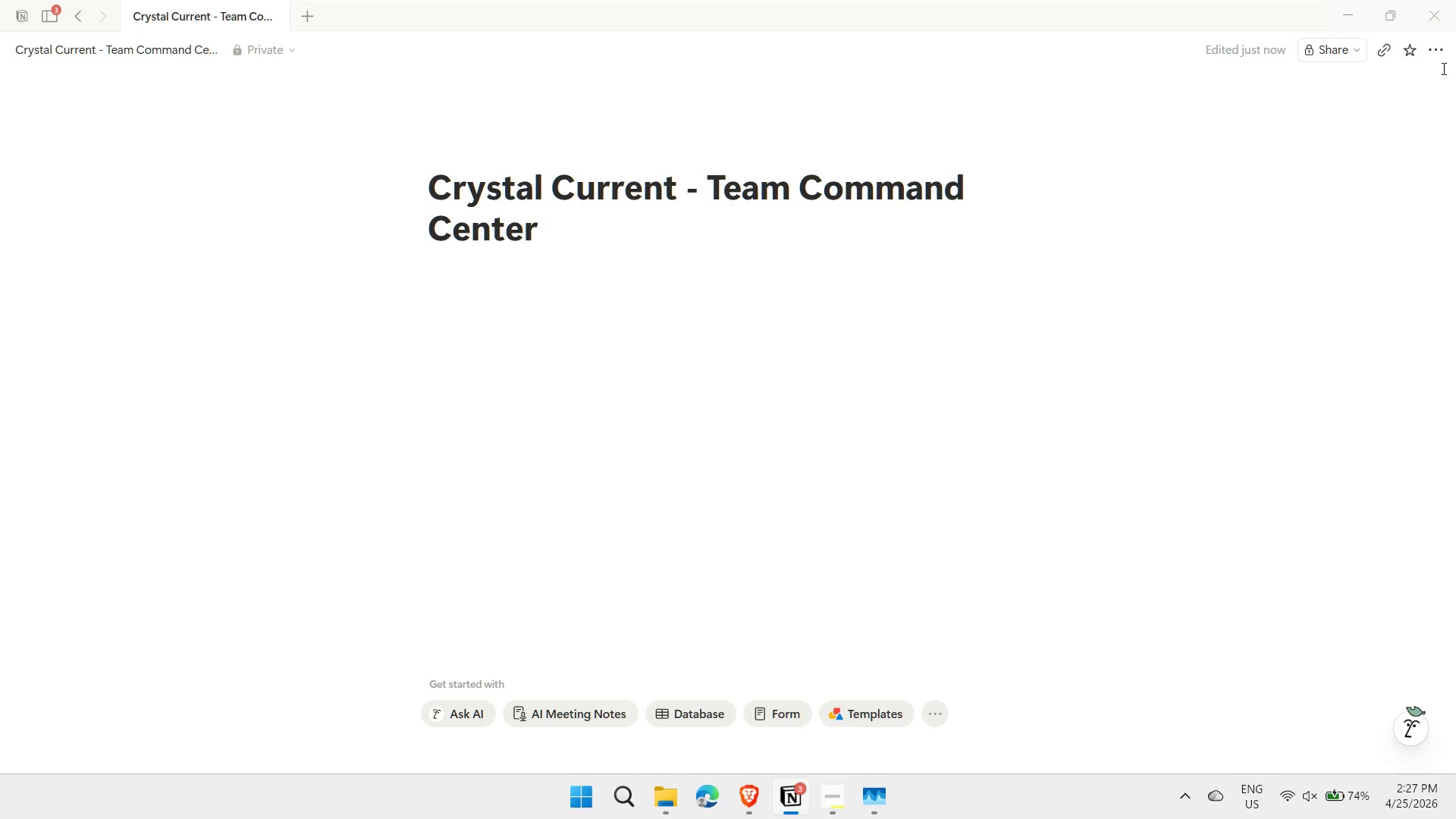 
double_click([1442, 59])
 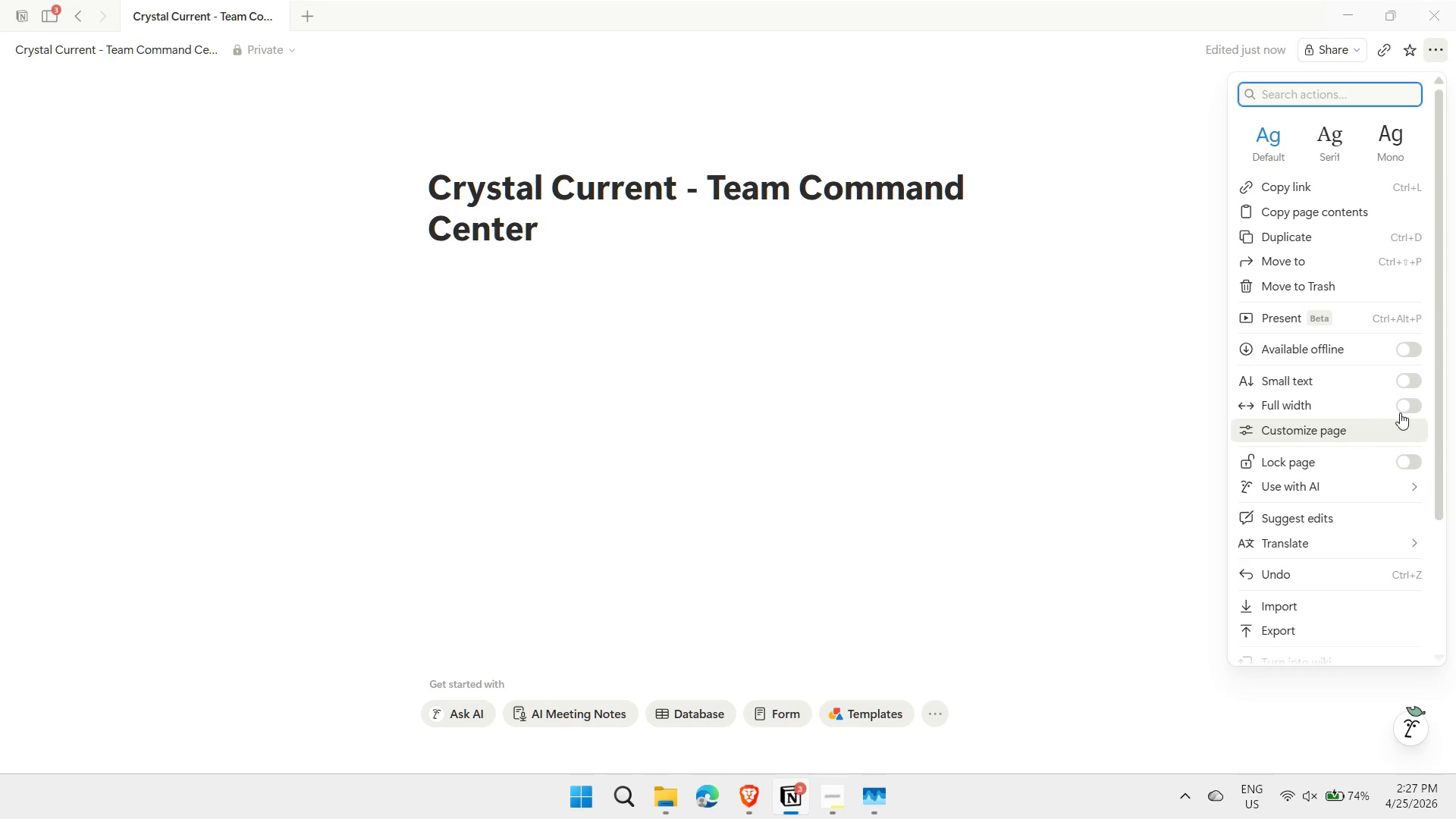 
left_click([1420, 401])
 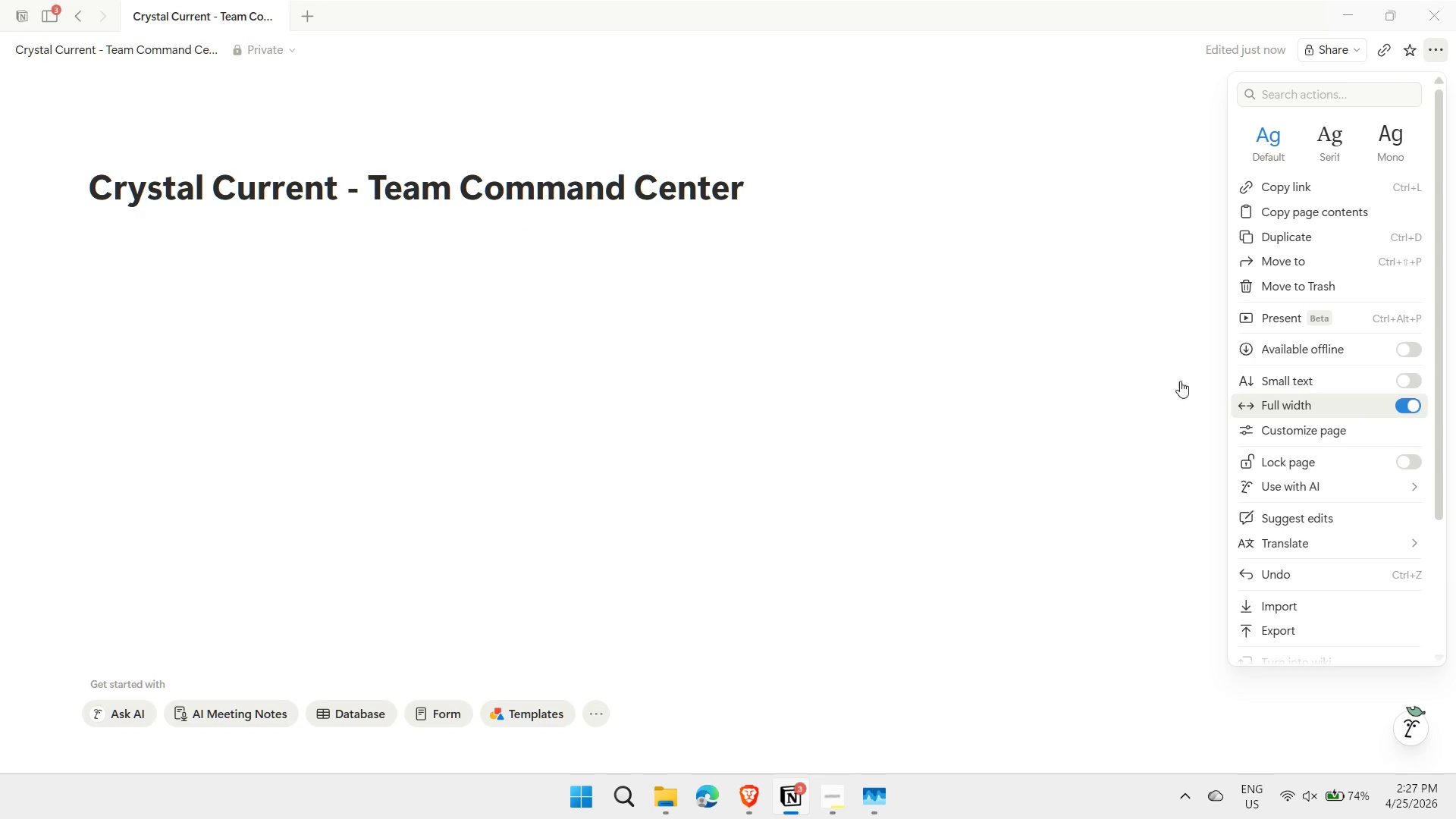 
left_click([852, 383])
 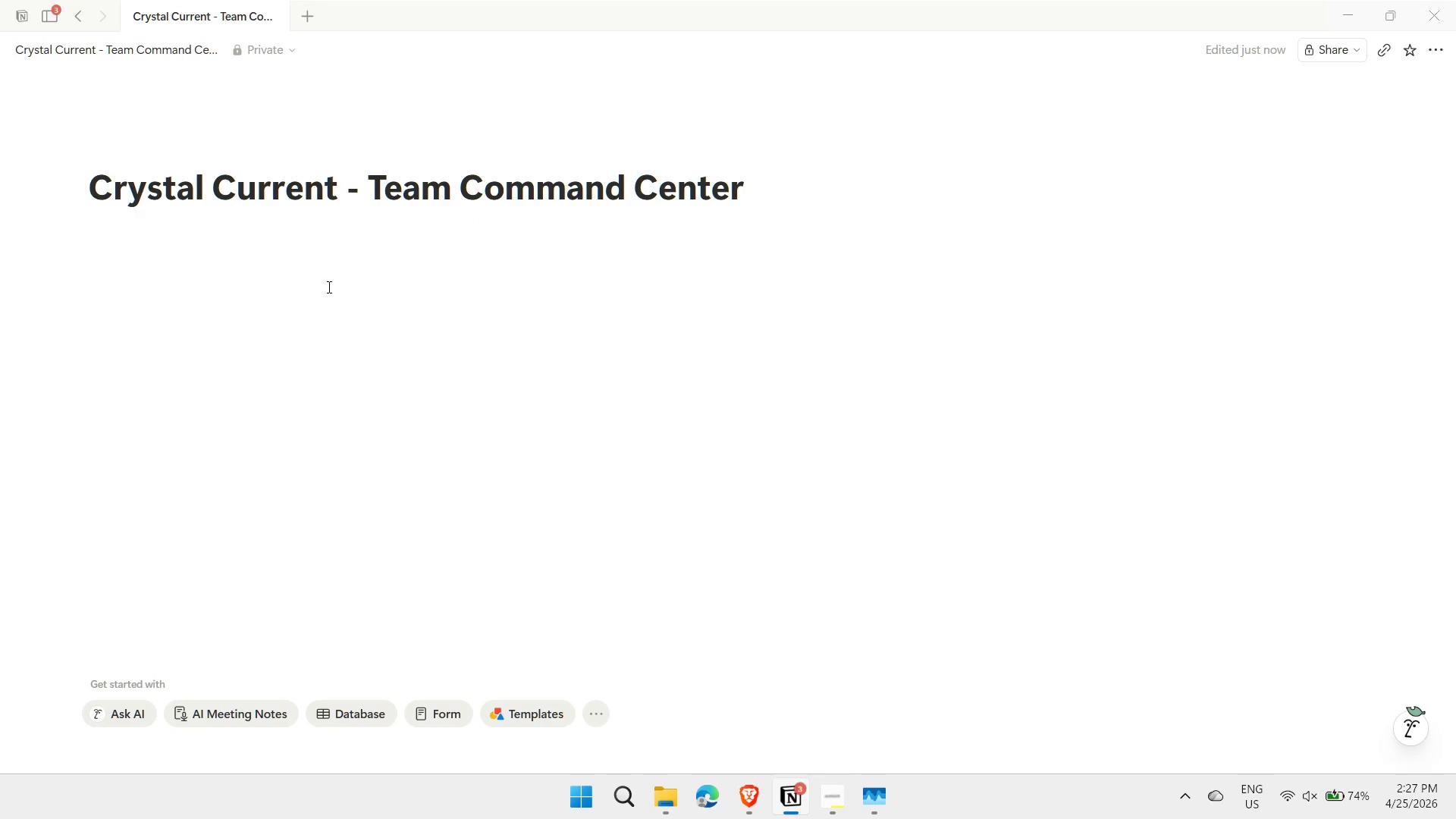 
left_click([313, 275])
 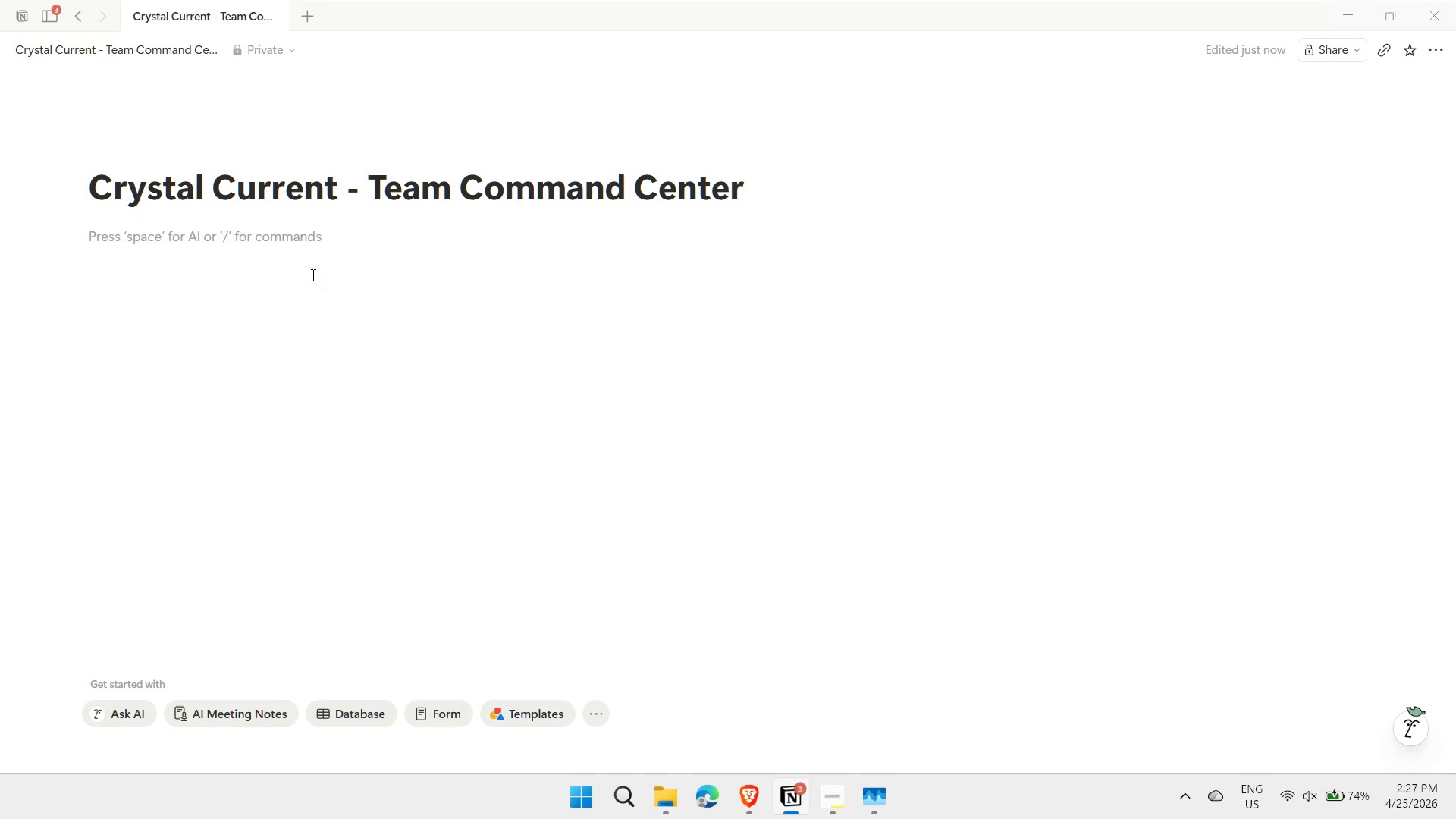 
type(---------/data)
 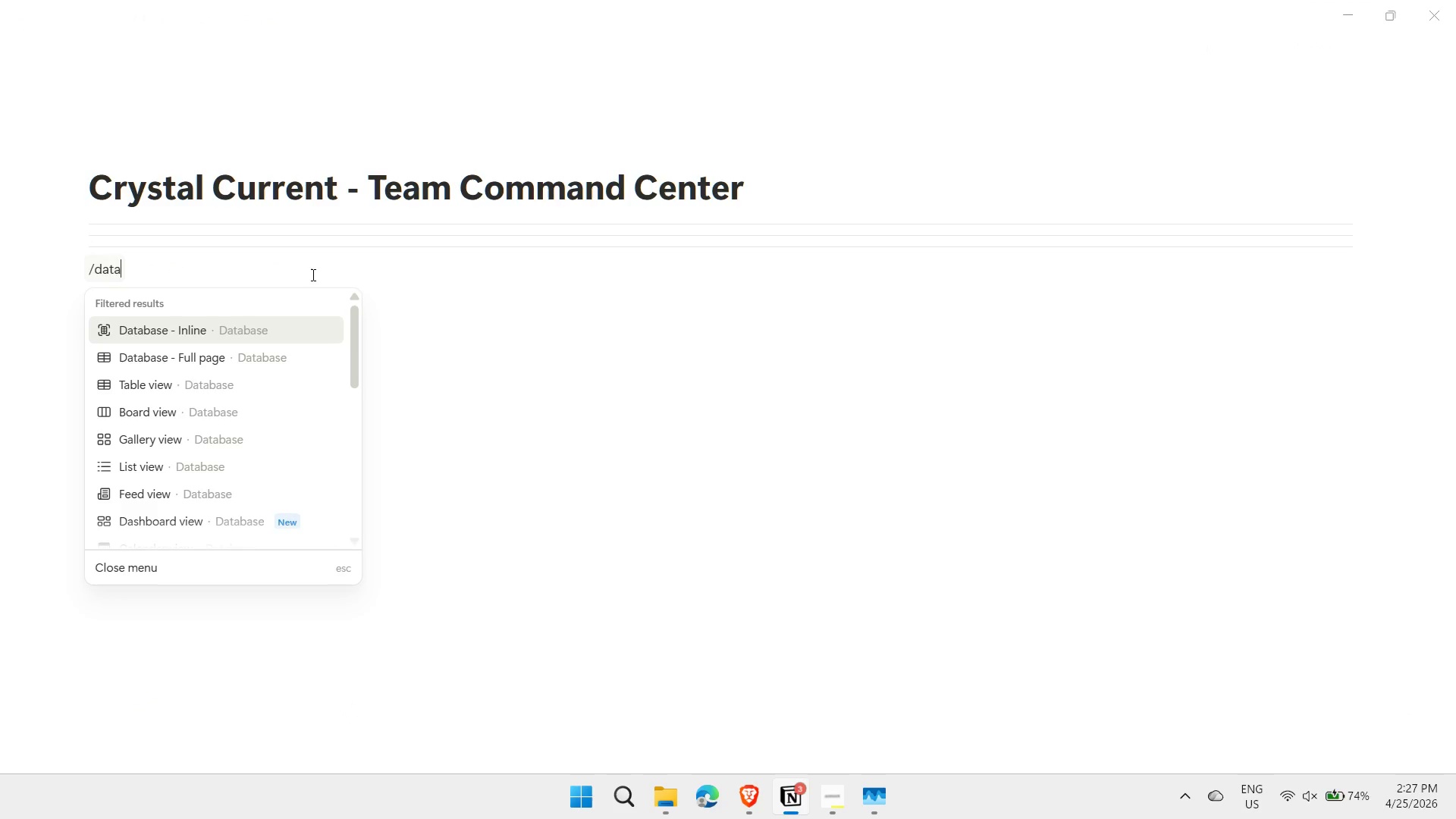 
key(ArrowDown)
 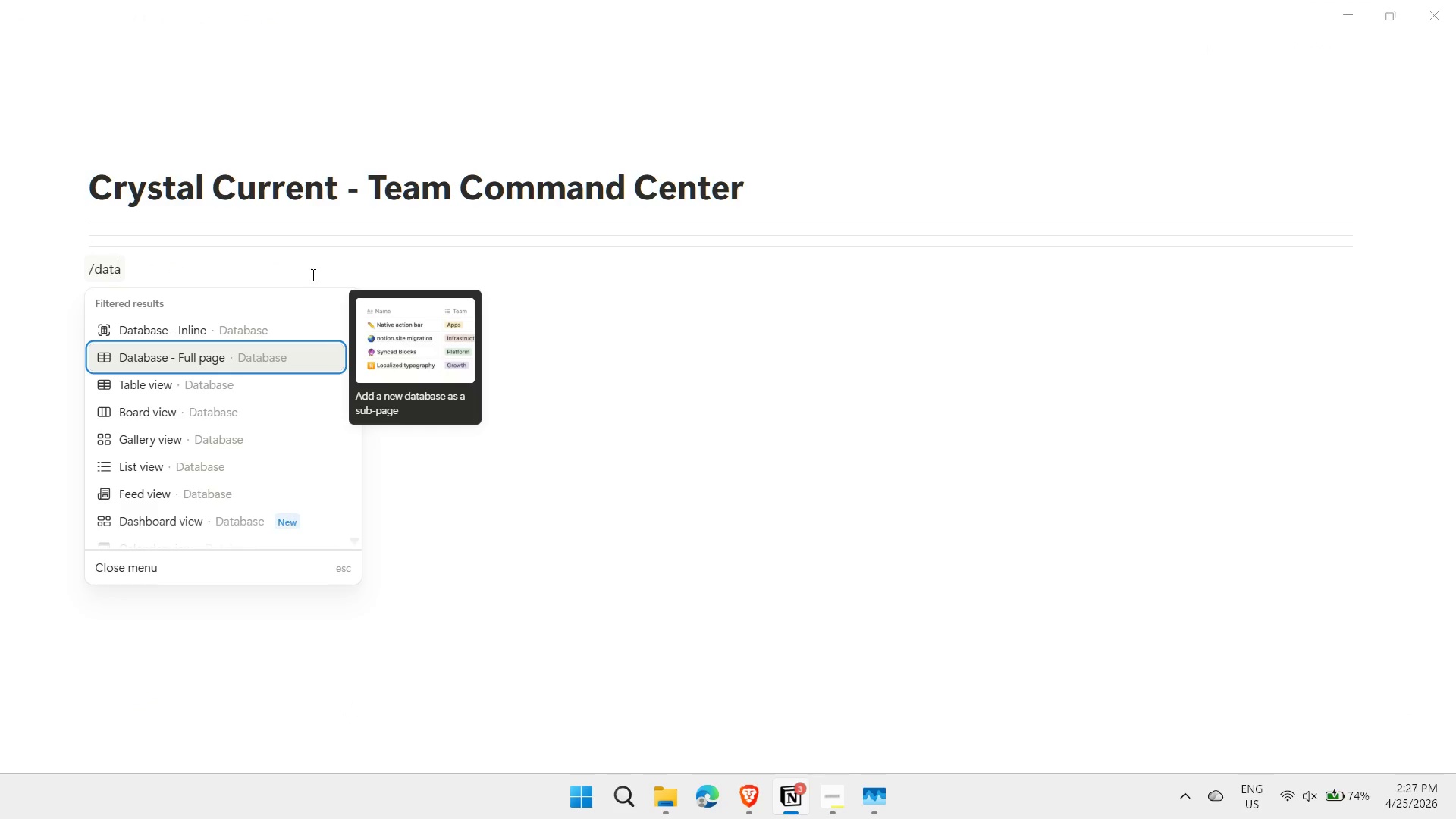 
key(Enter)
 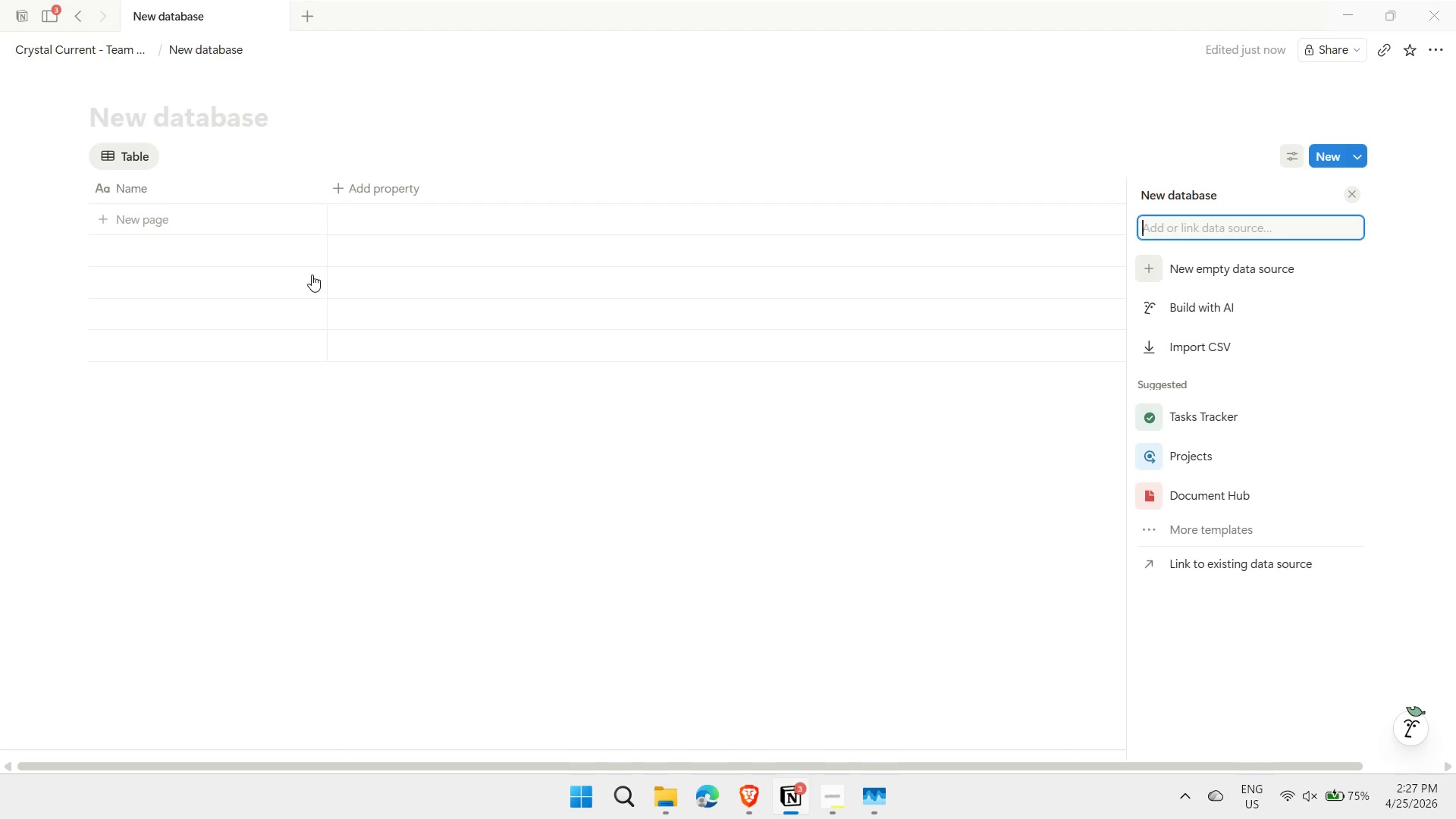 
left_click([172, 119])
 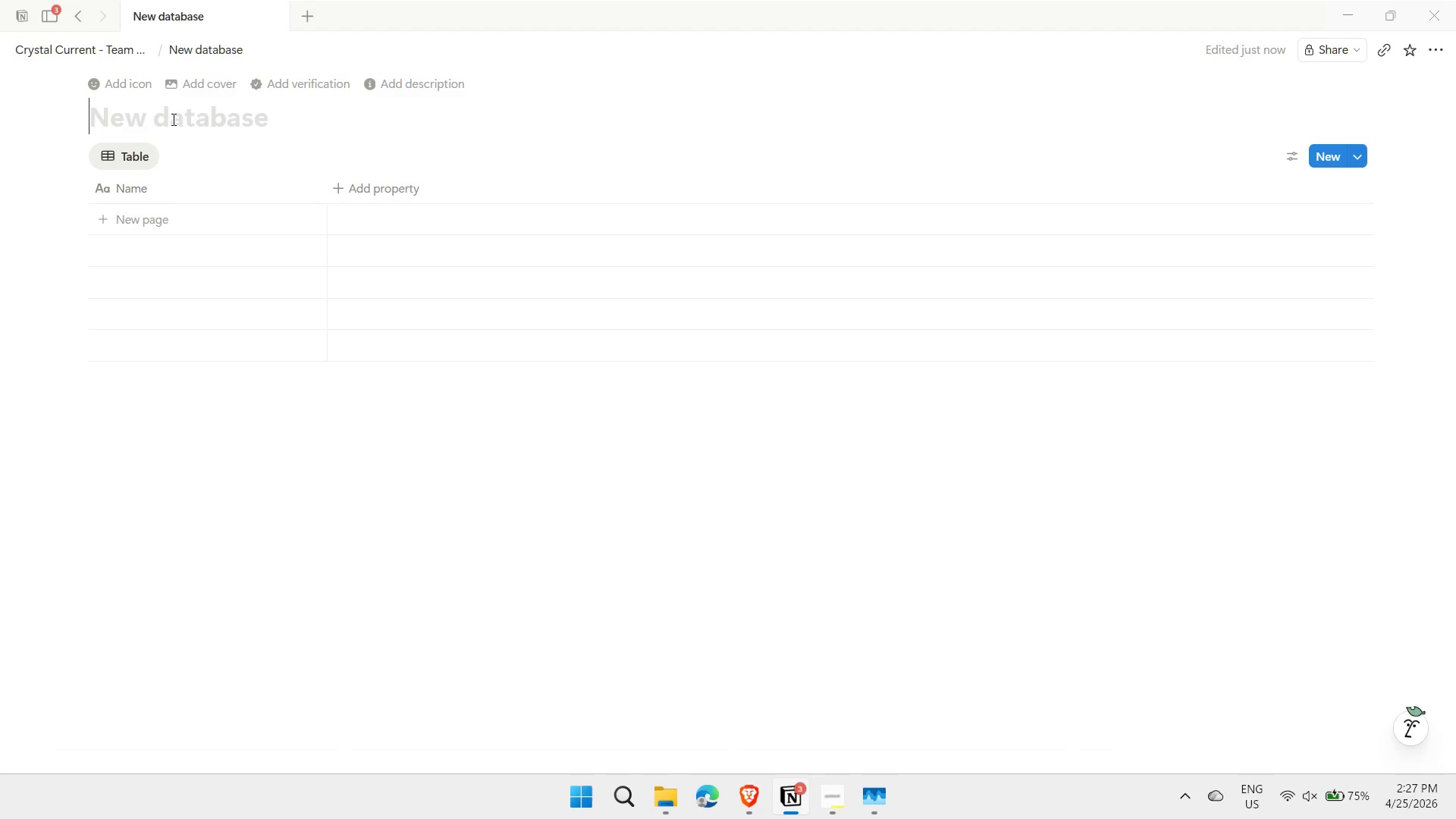 
type(Guide Log)
 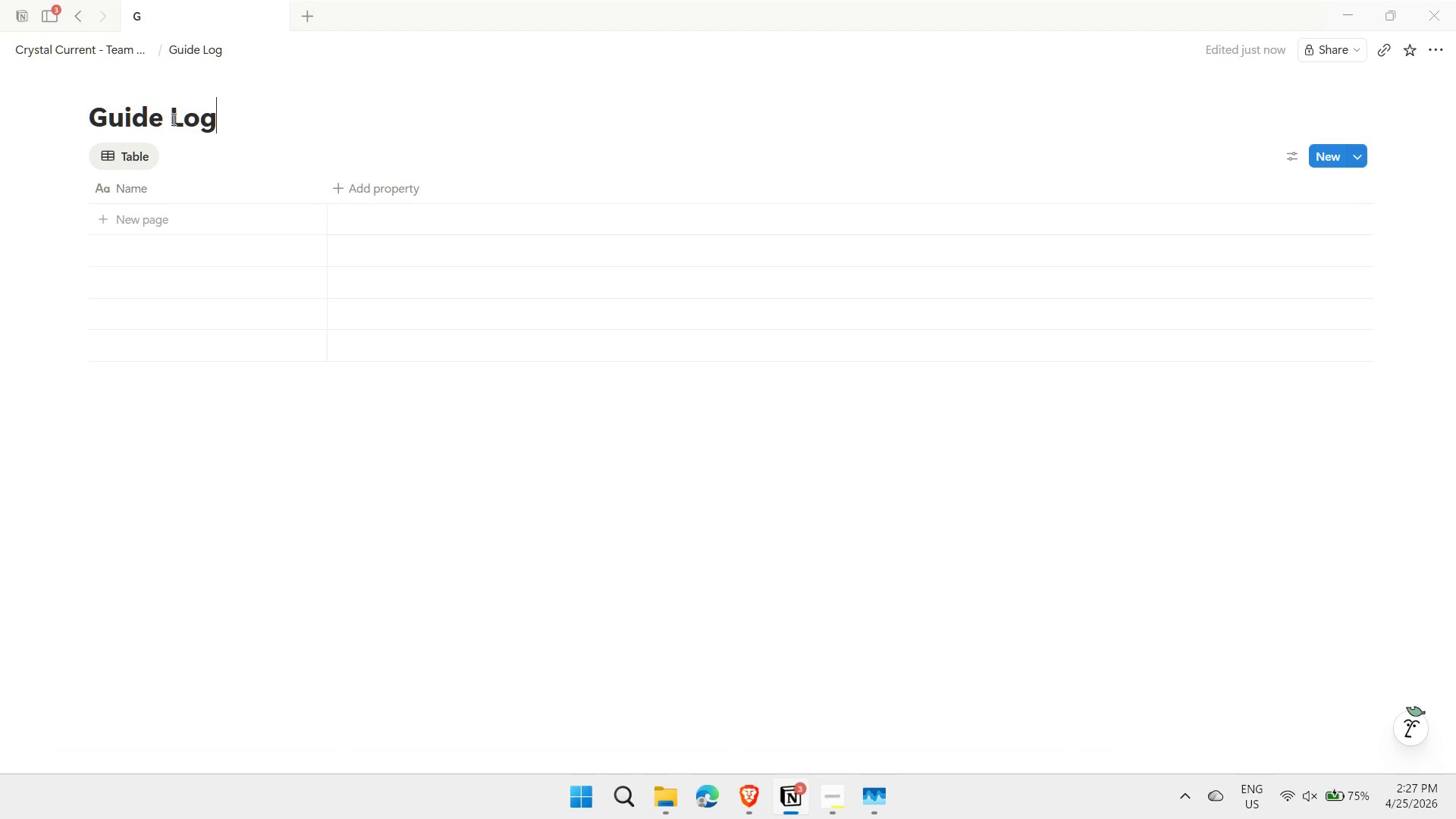 
key(Enter)
 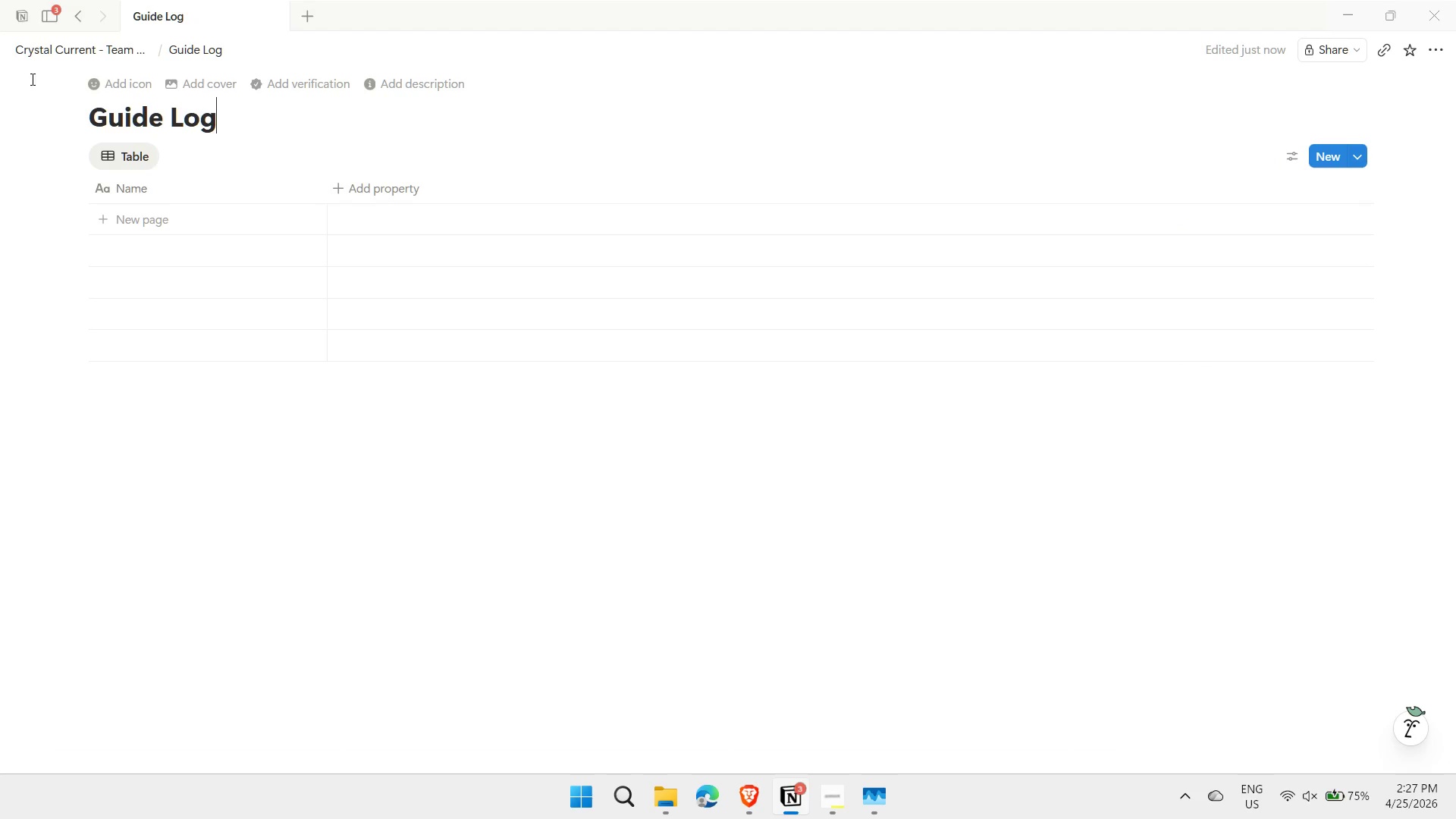 
left_click([58, 58])
 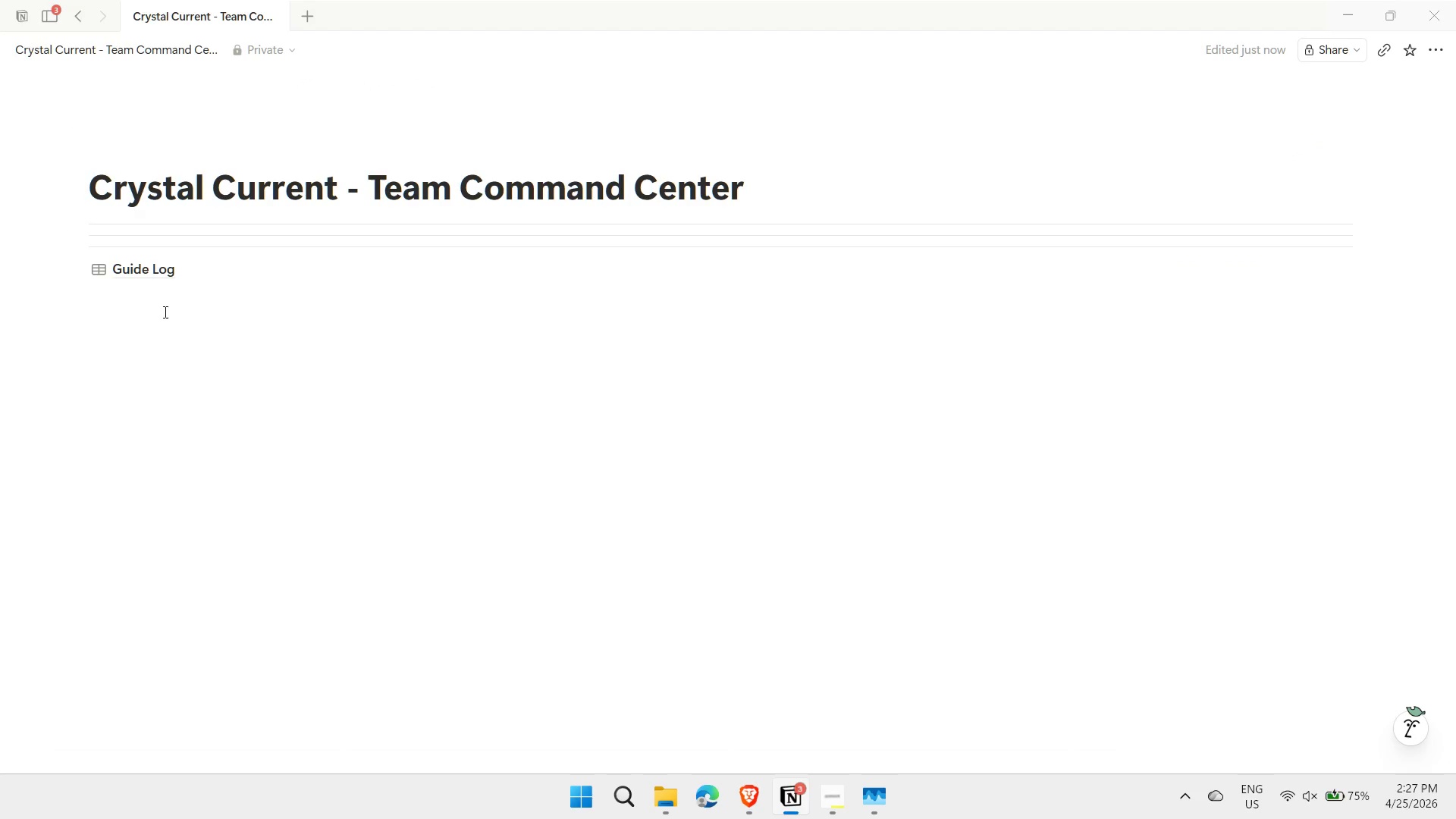 
left_click([160, 305])
 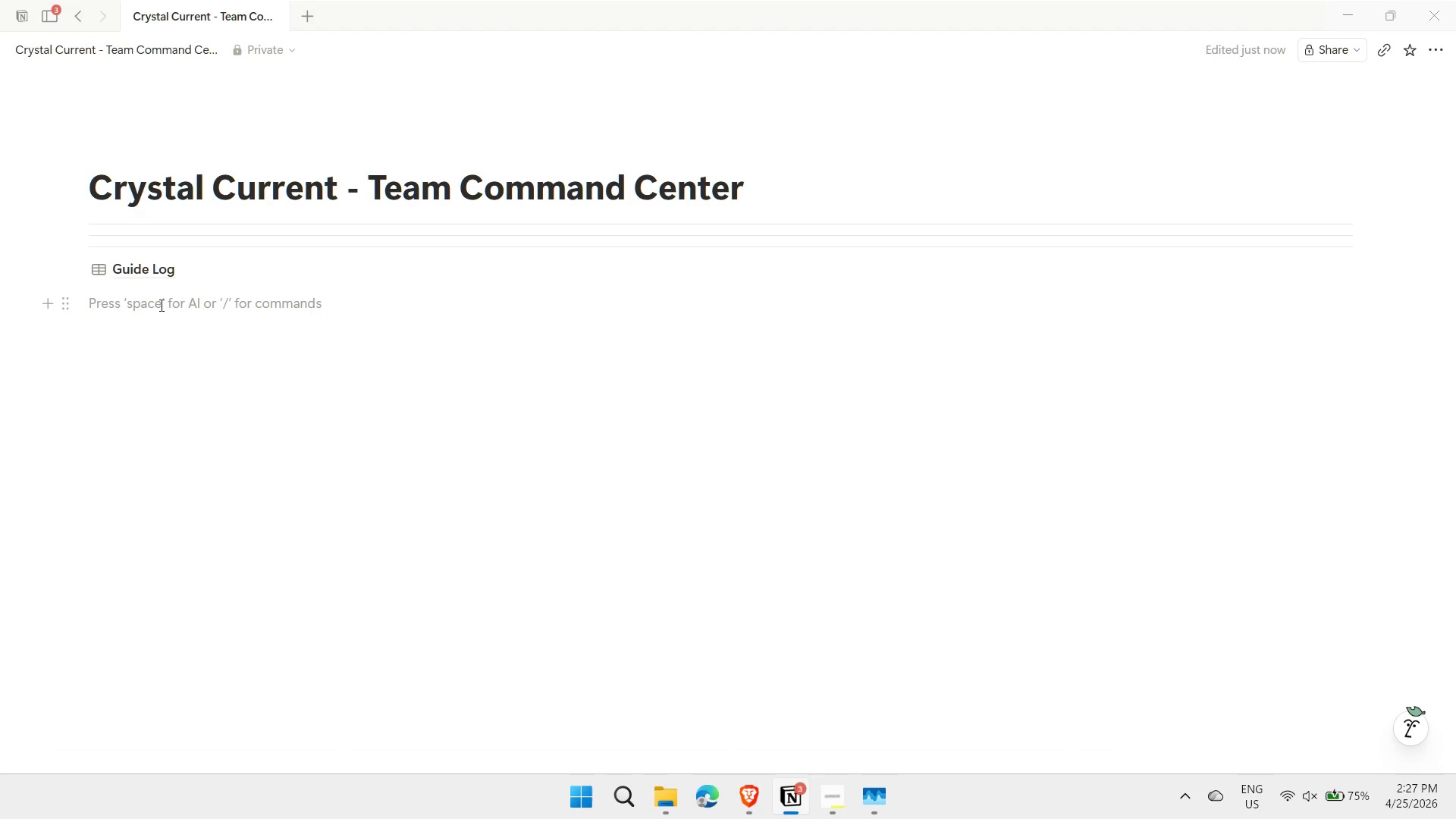 
type(/data)
 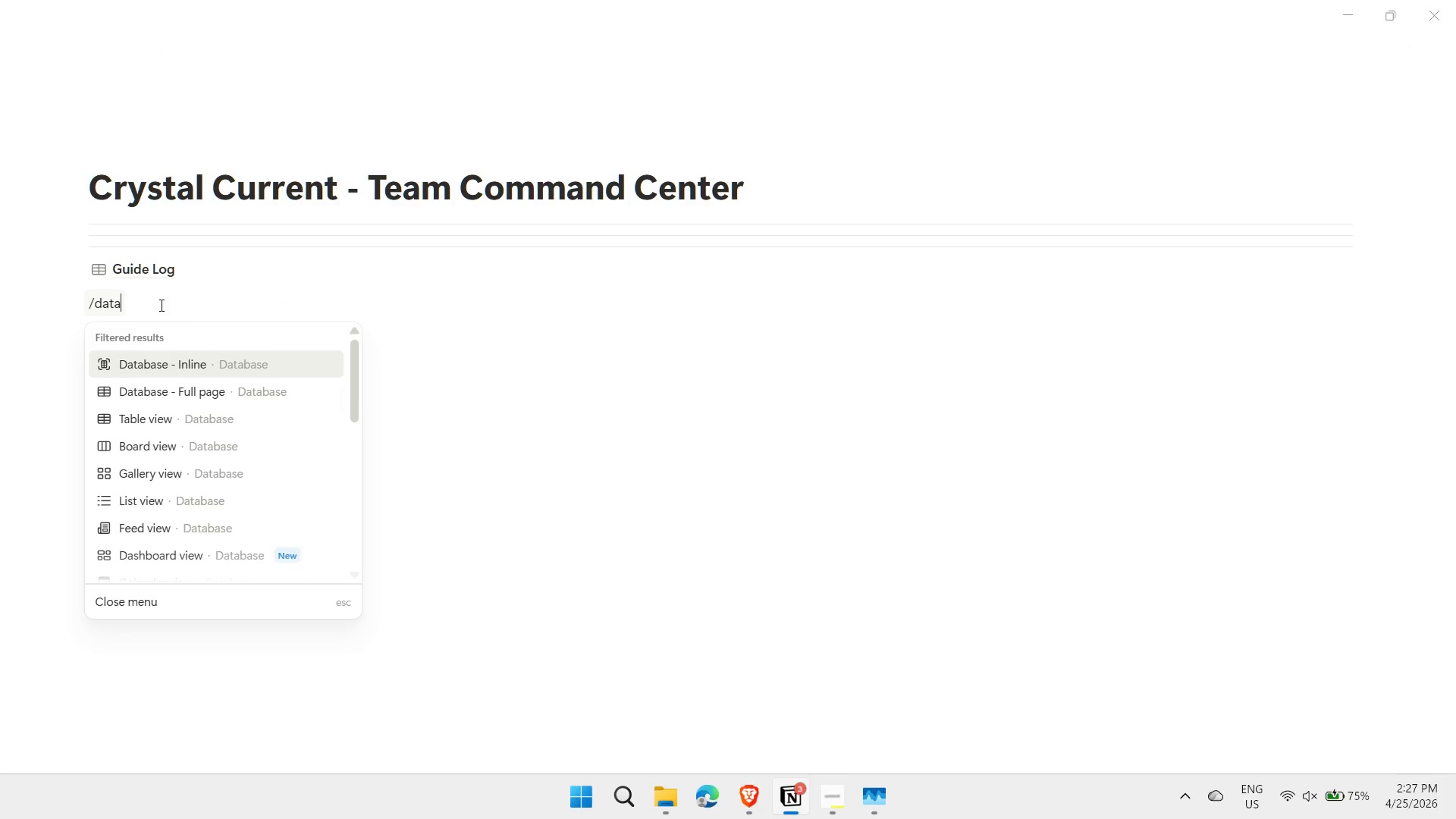 
key(ArrowDown)
 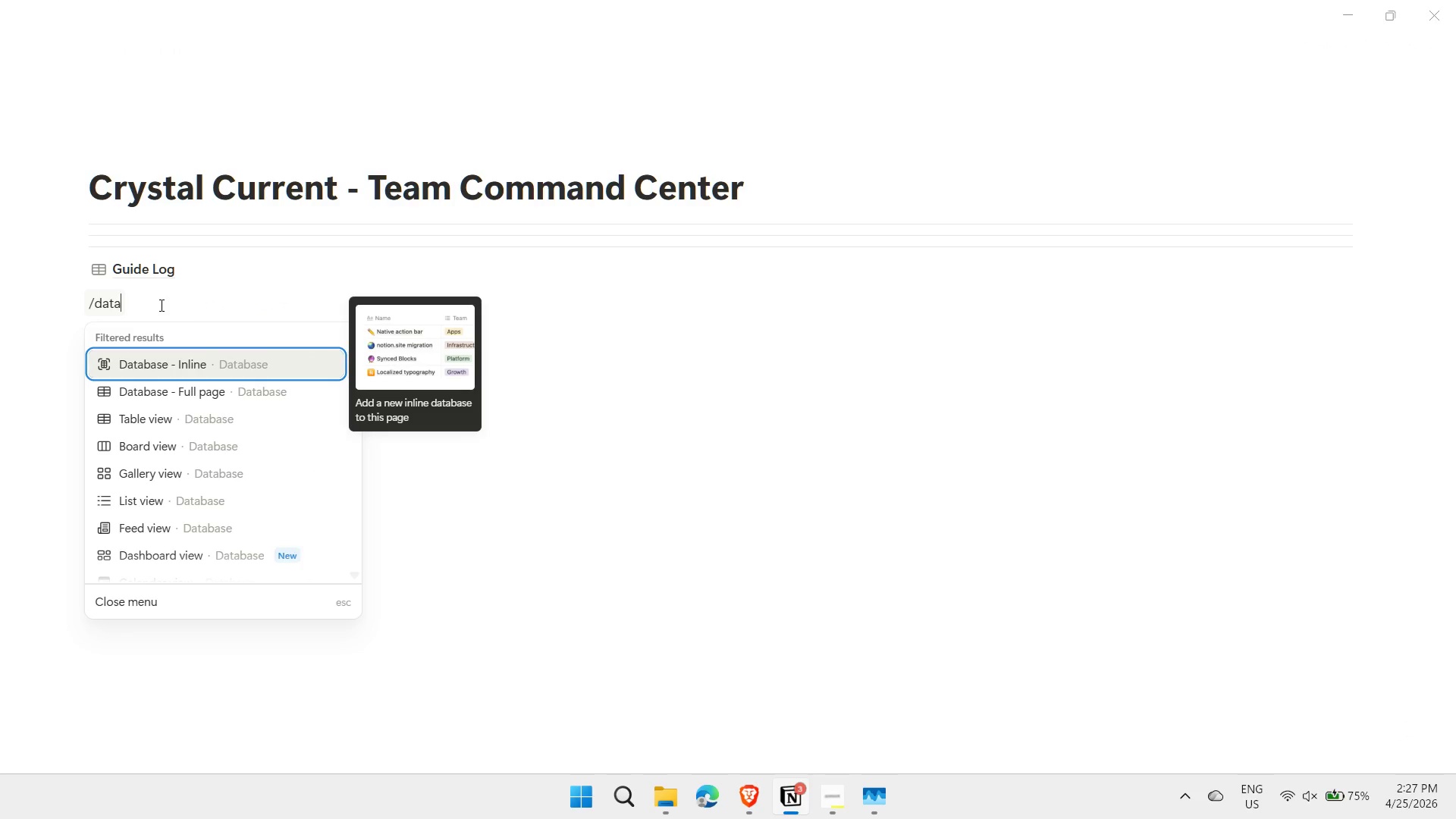 
key(ArrowUp)
 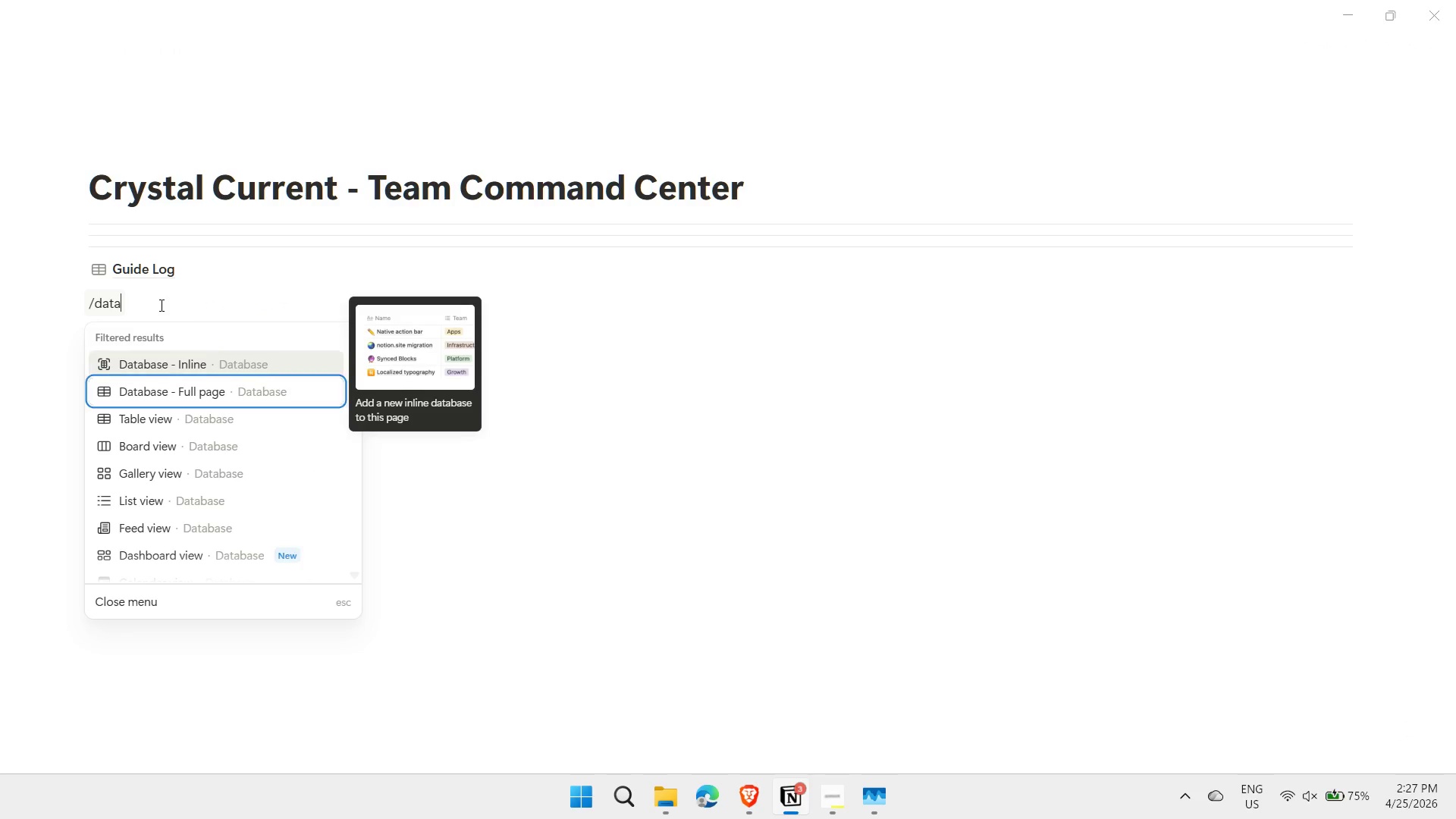 
key(ArrowDown)
 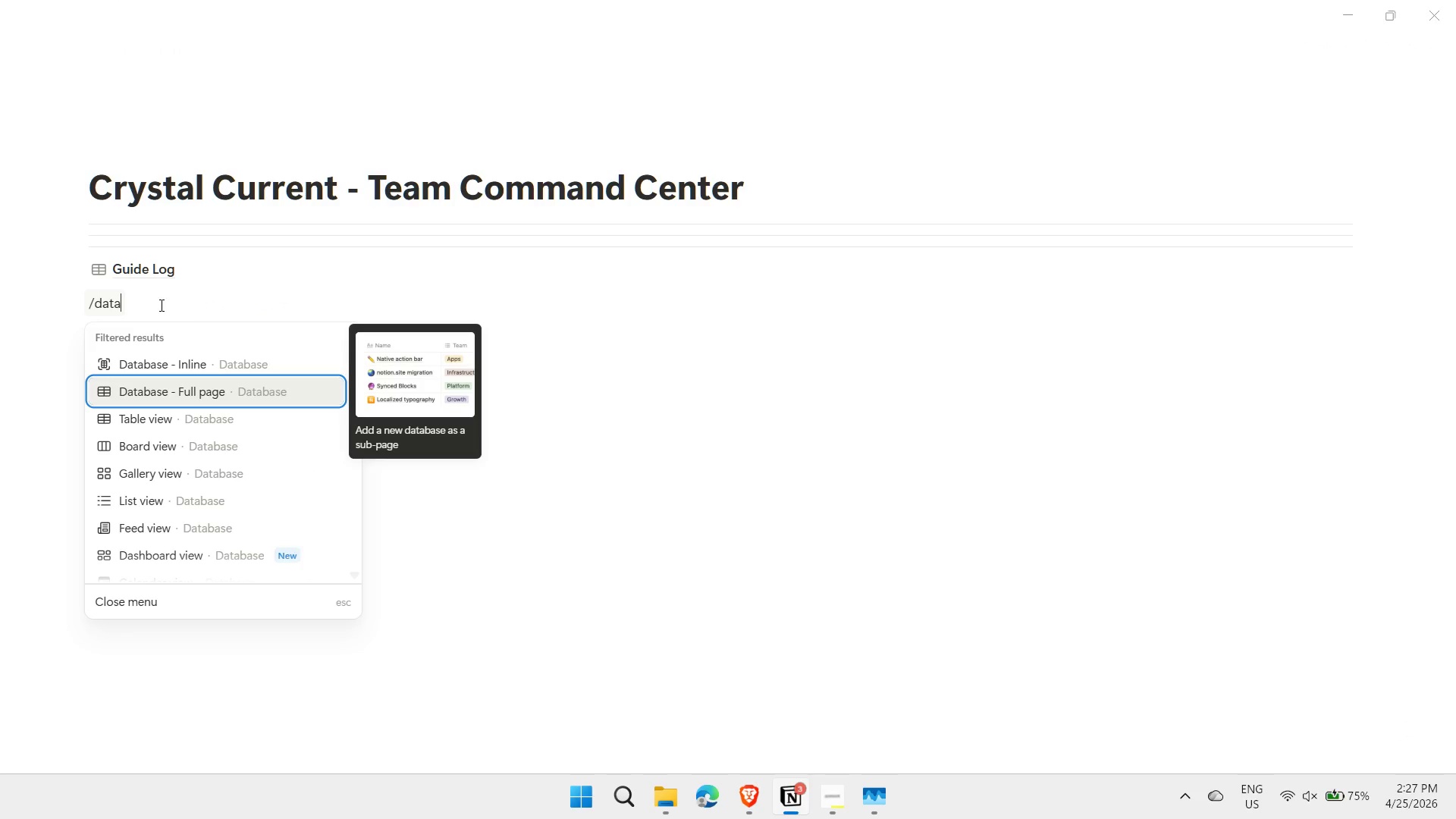 
key(Enter)
 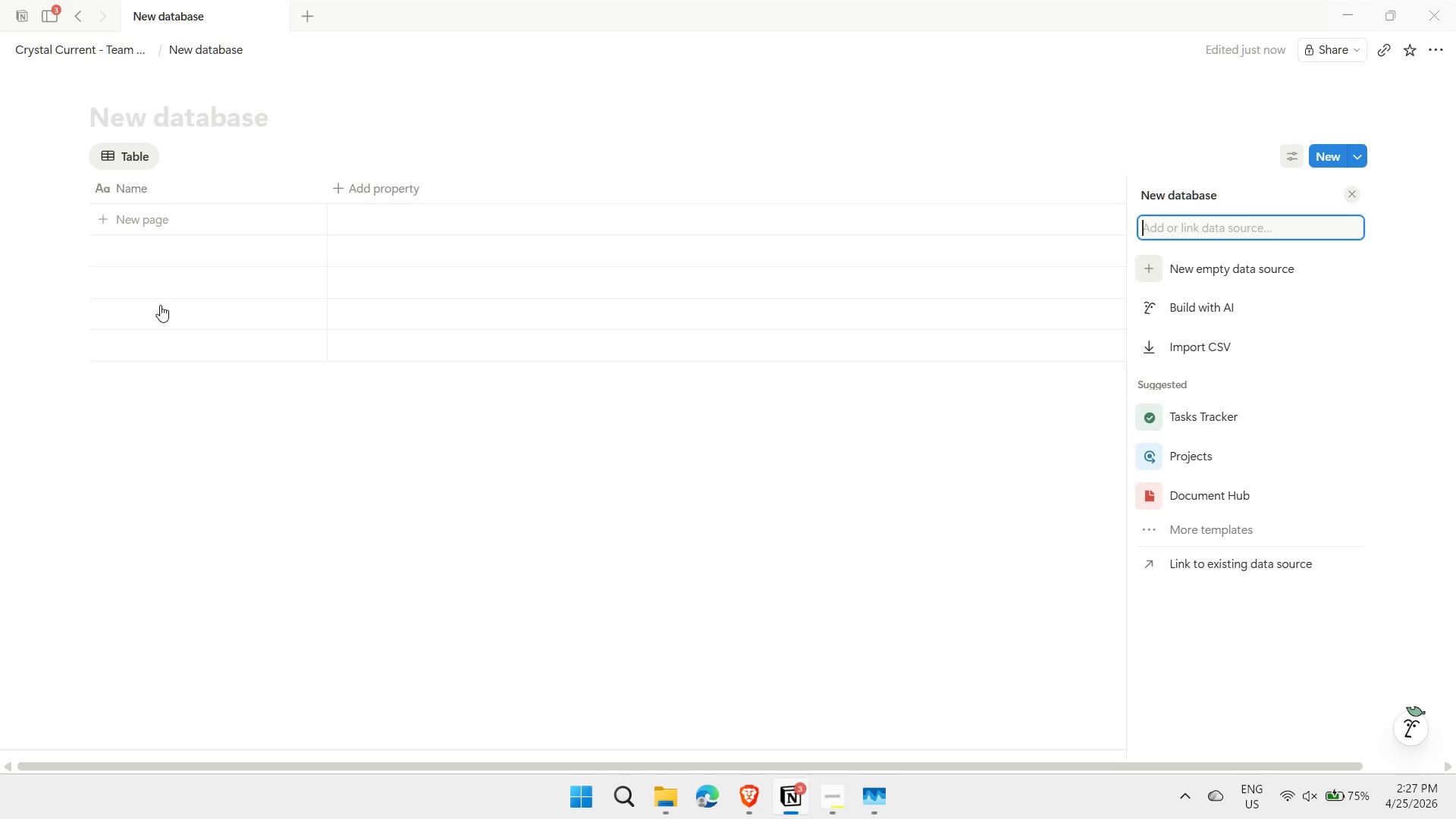 
left_click([162, 121])
 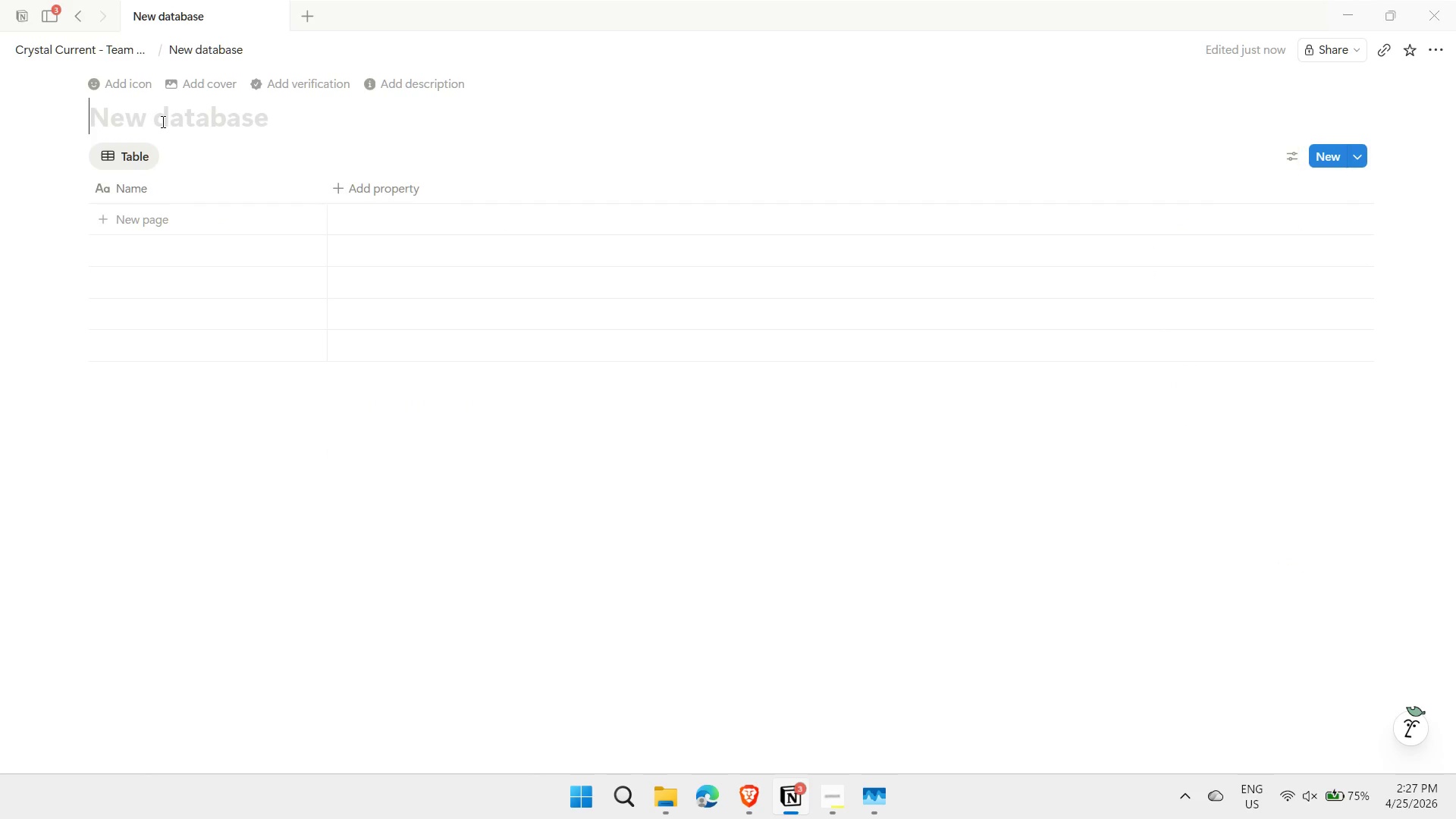 
type(Gear Alerts)
 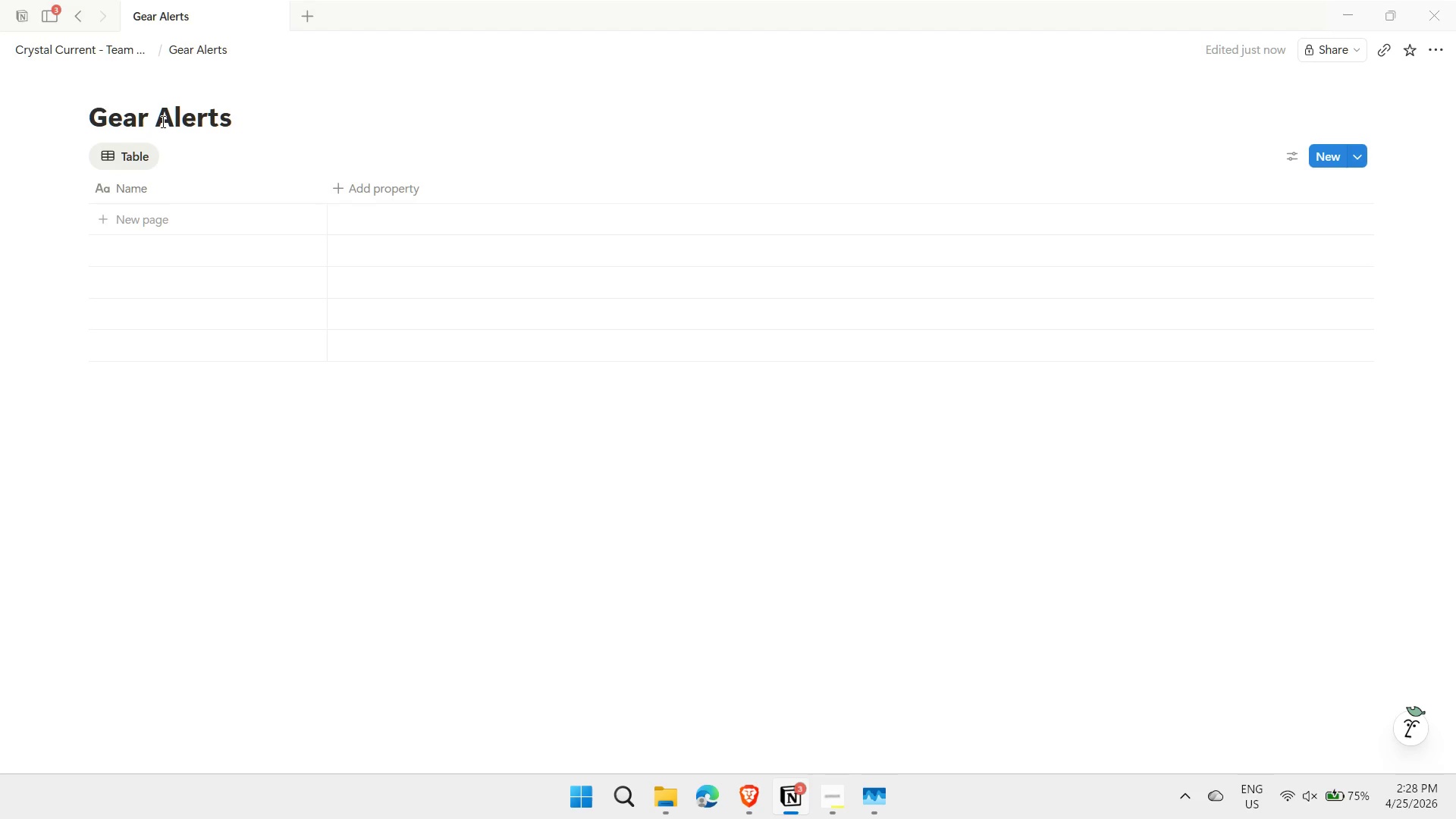 
key(Enter)
 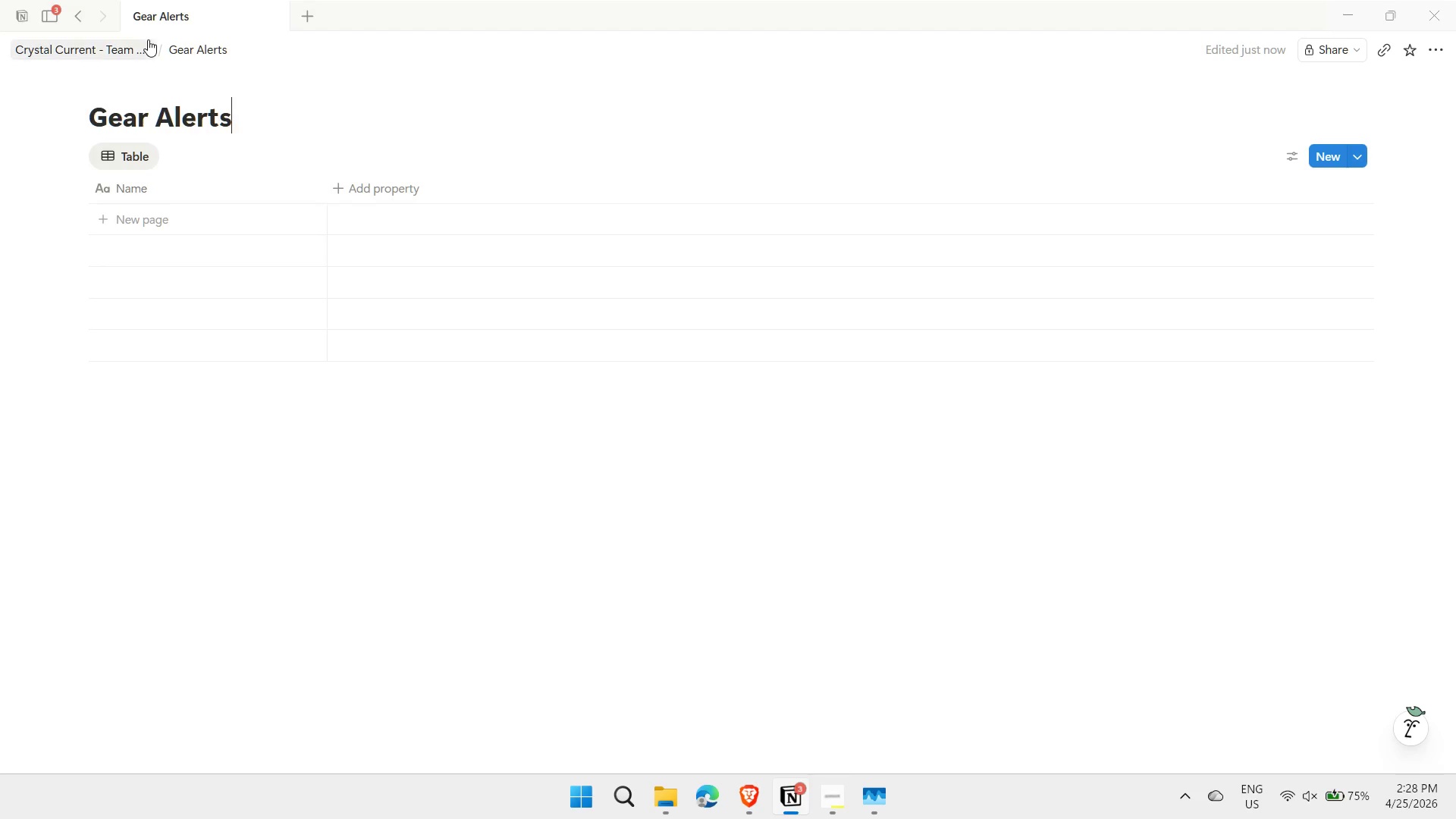 
left_click([85, 54])
 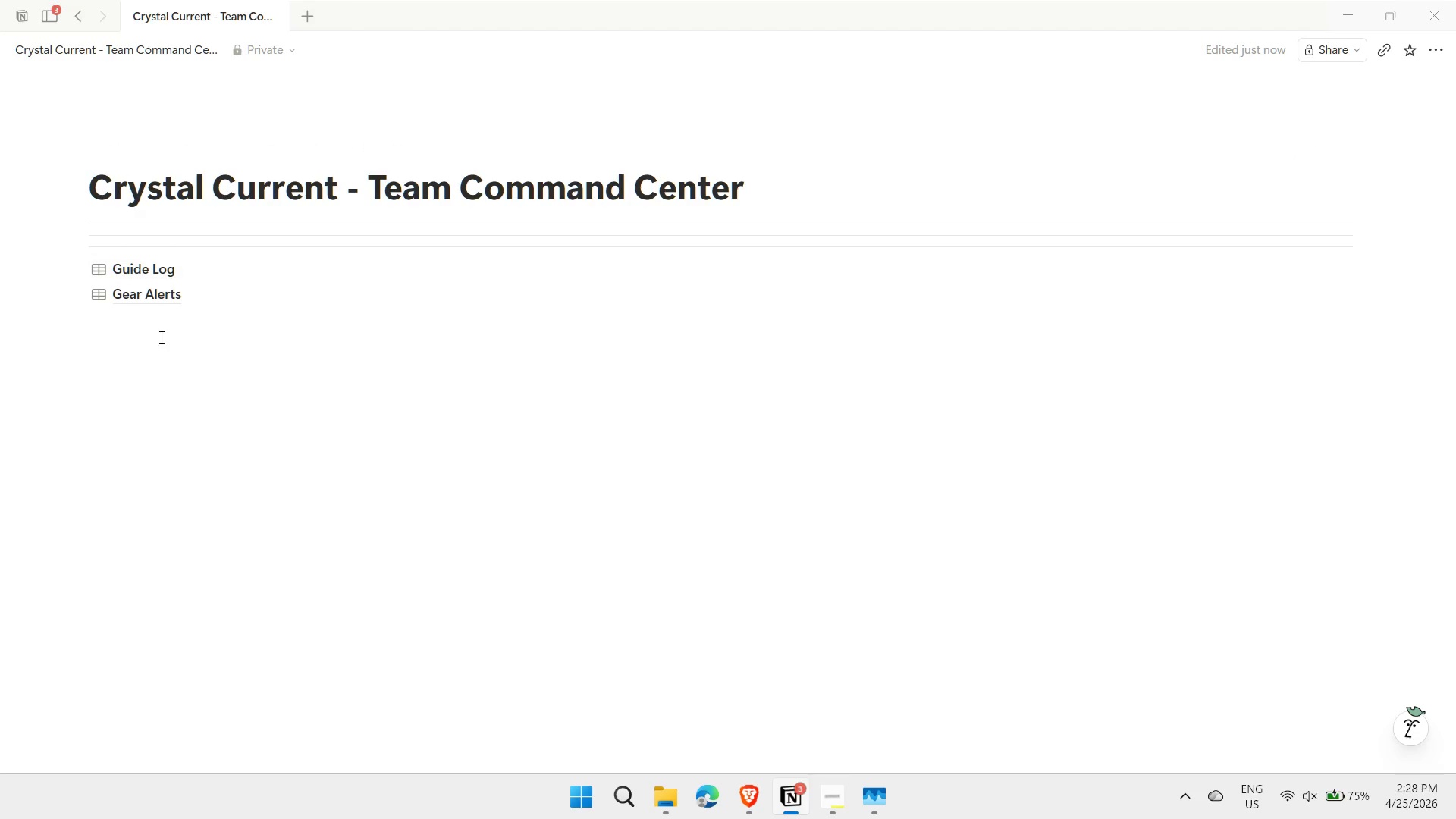 
left_click([157, 331])
 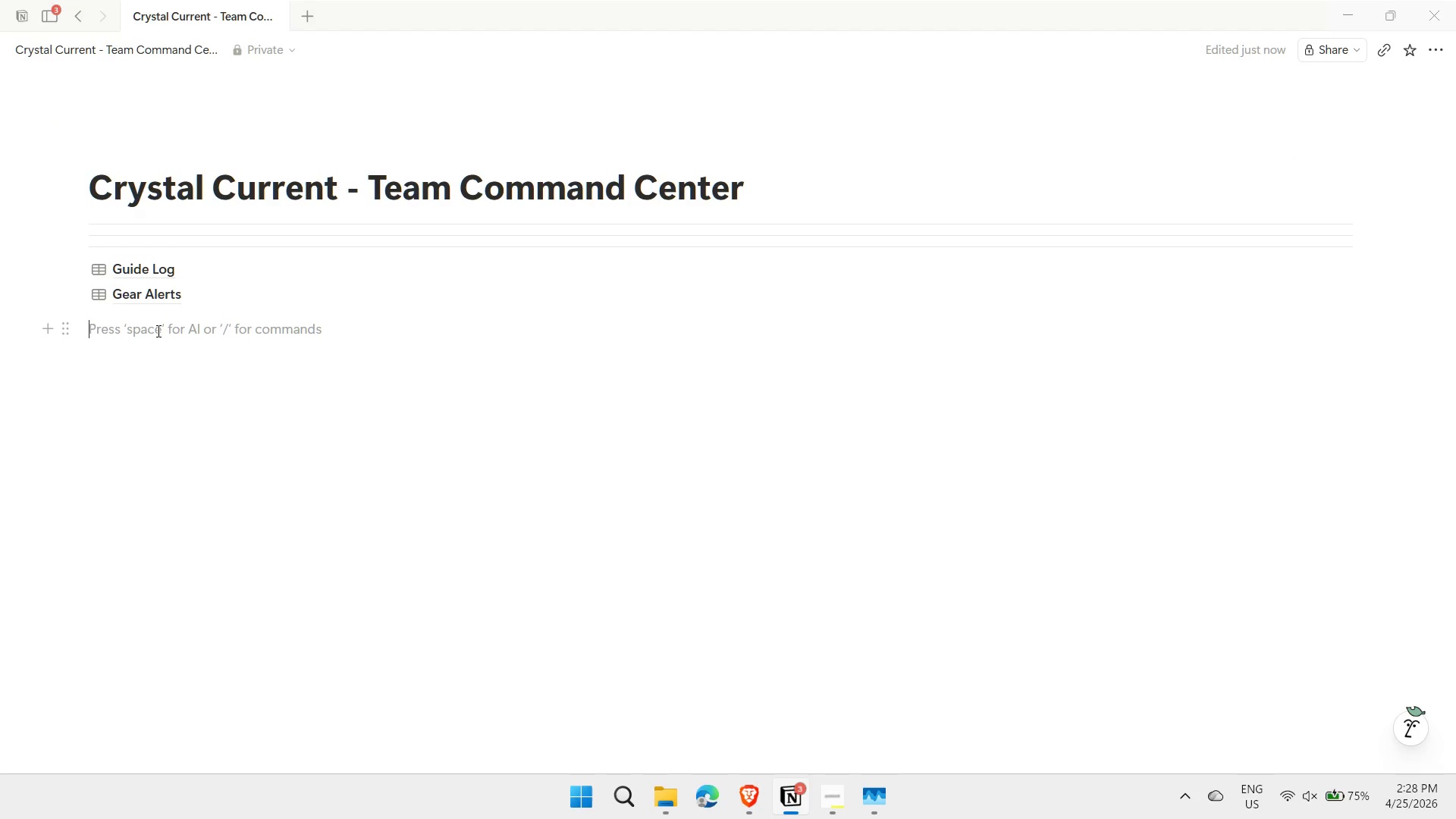 
type(/data)
 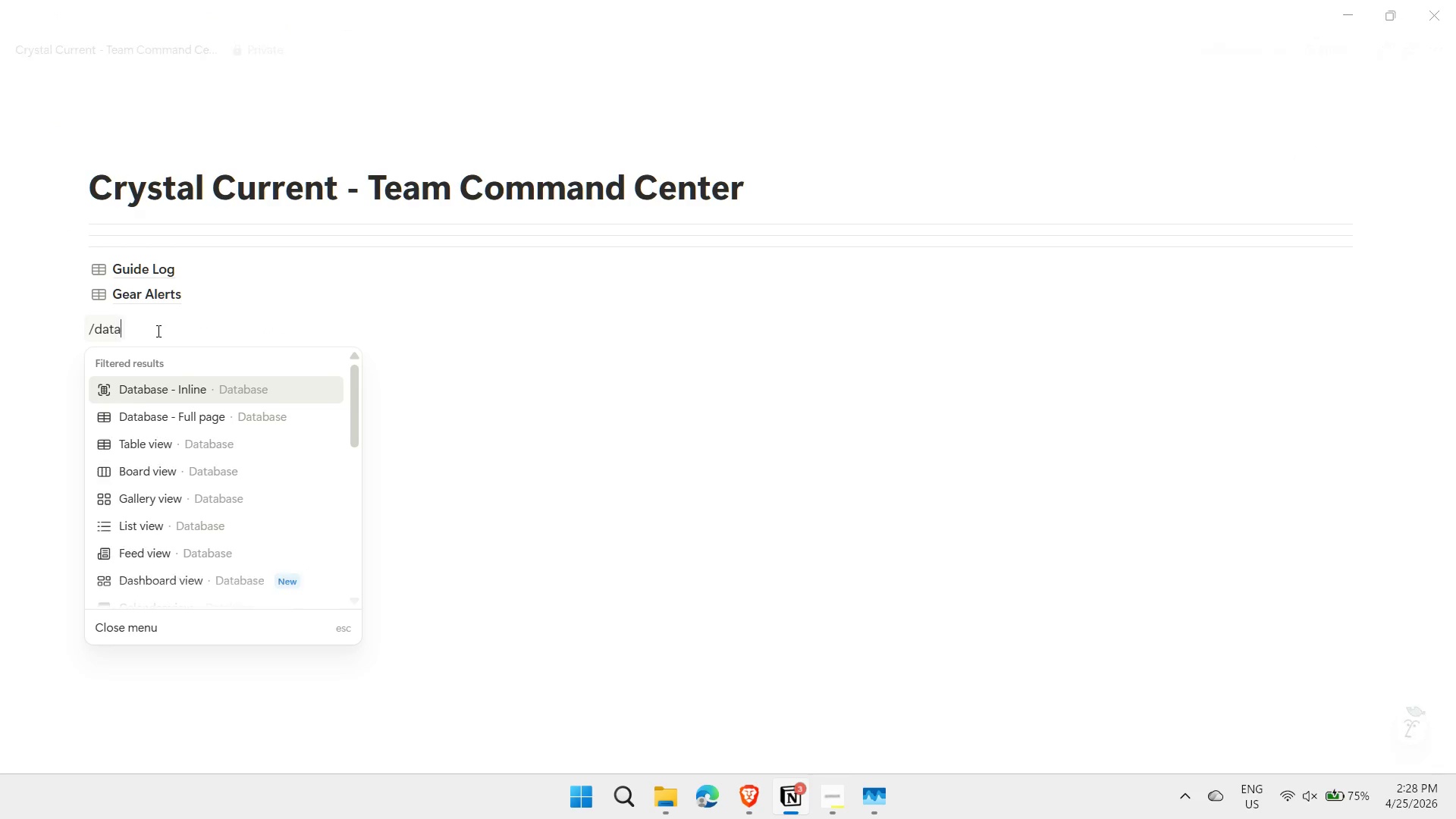 
key(ArrowDown)
 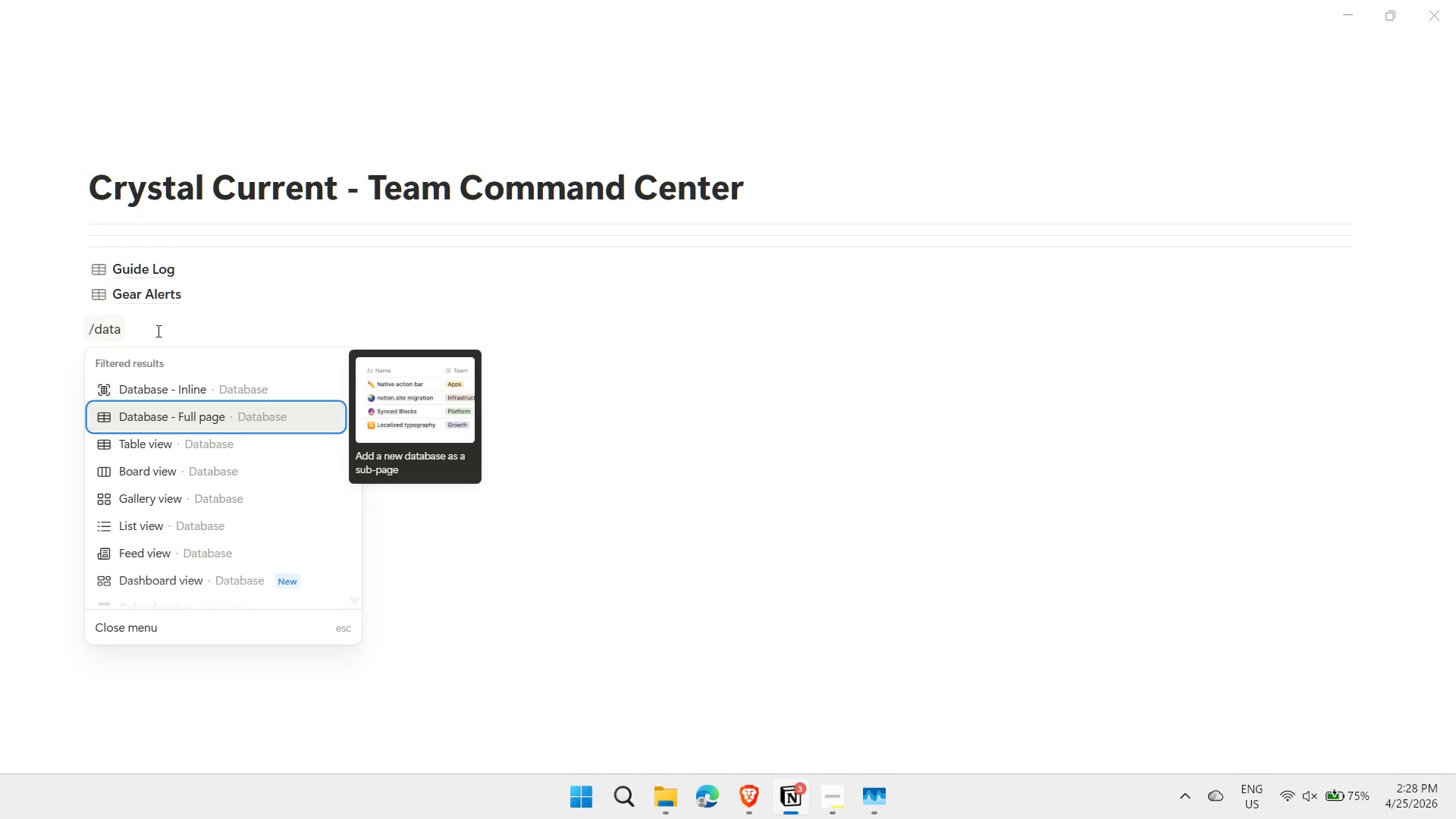 
key(Enter)
 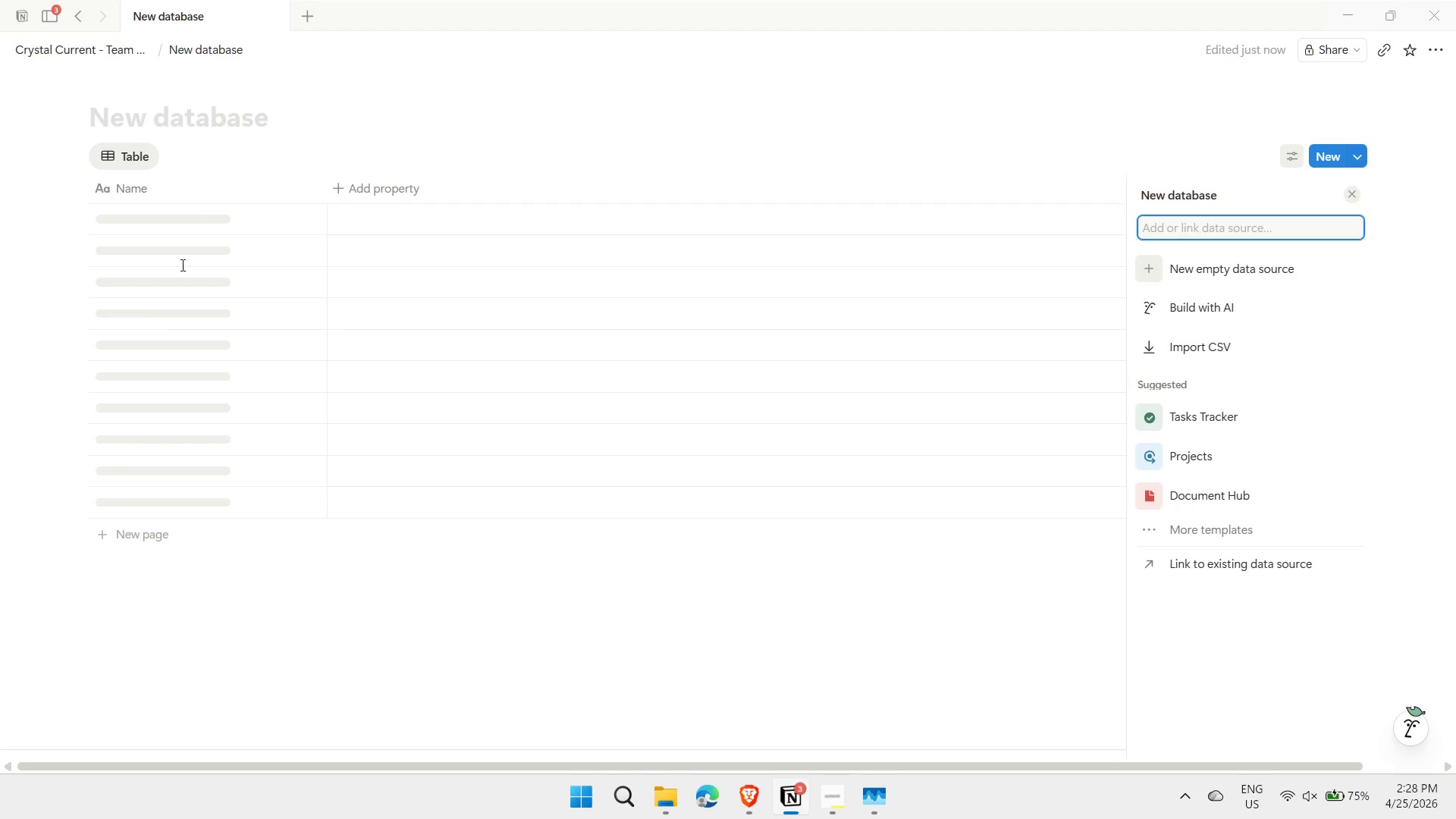 
left_click([174, 120])
 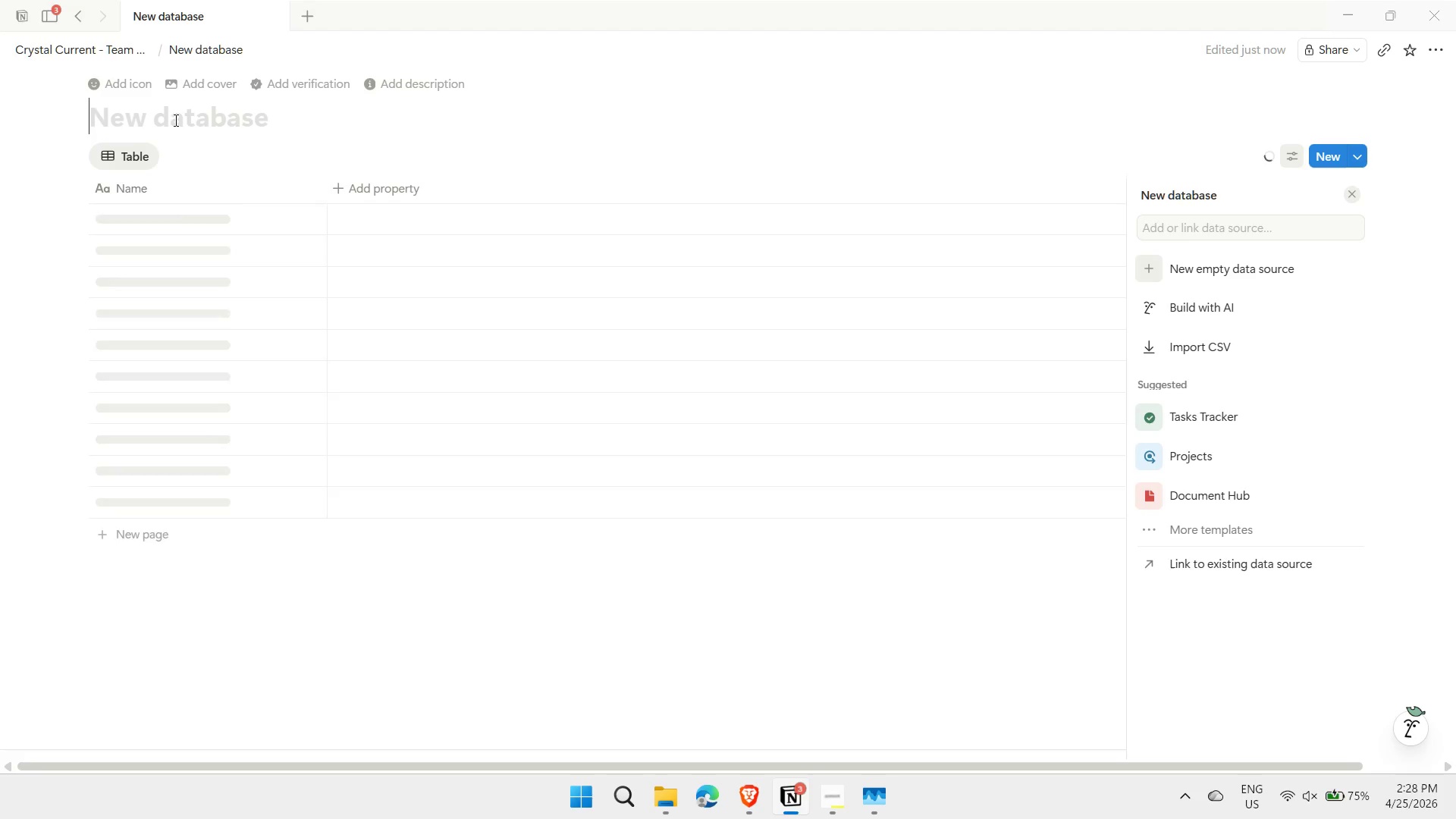 
type(WEATHR ADvisoris)
 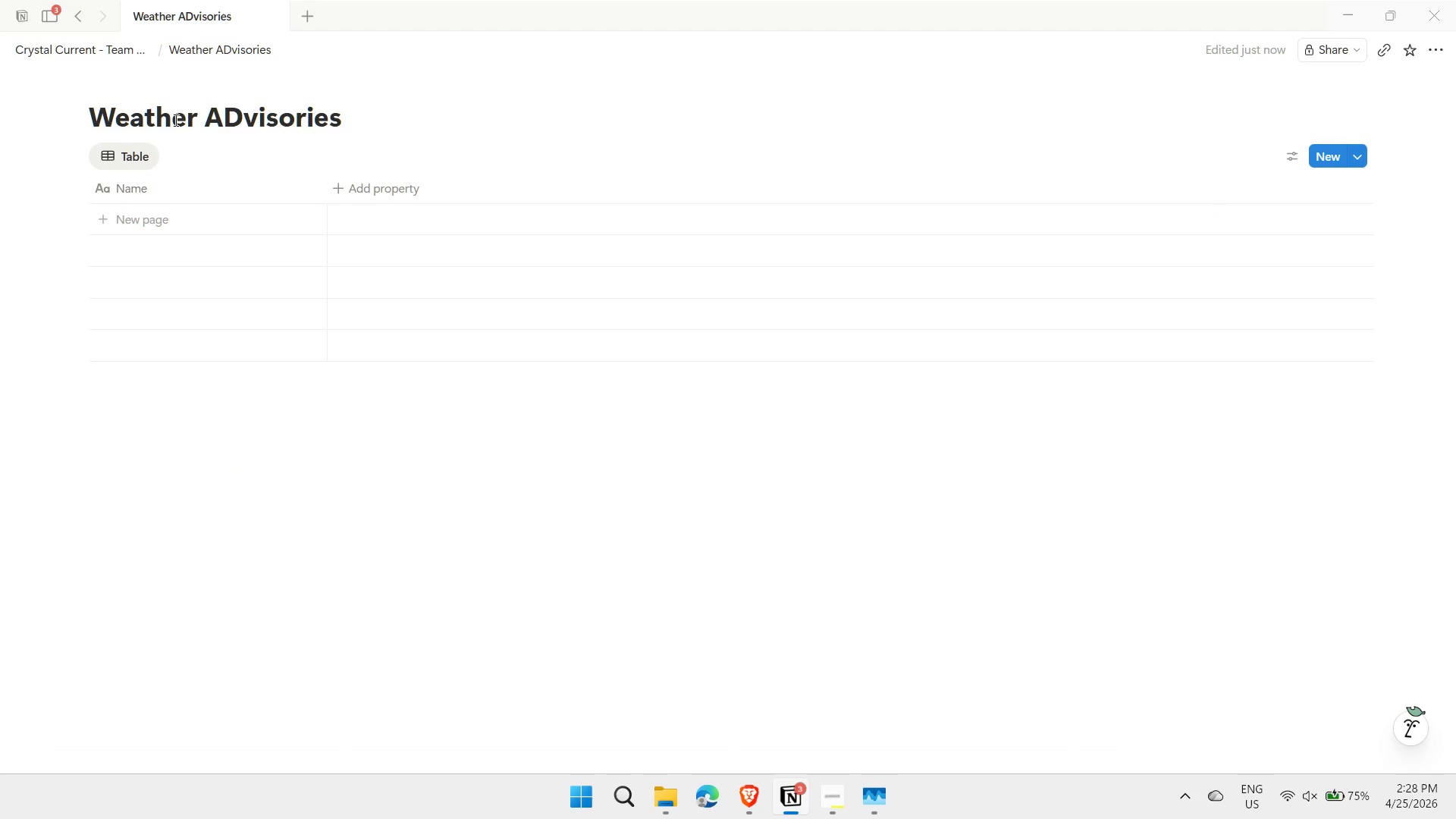 
hold_key(key=ArrowLeft, duration=0.62)
 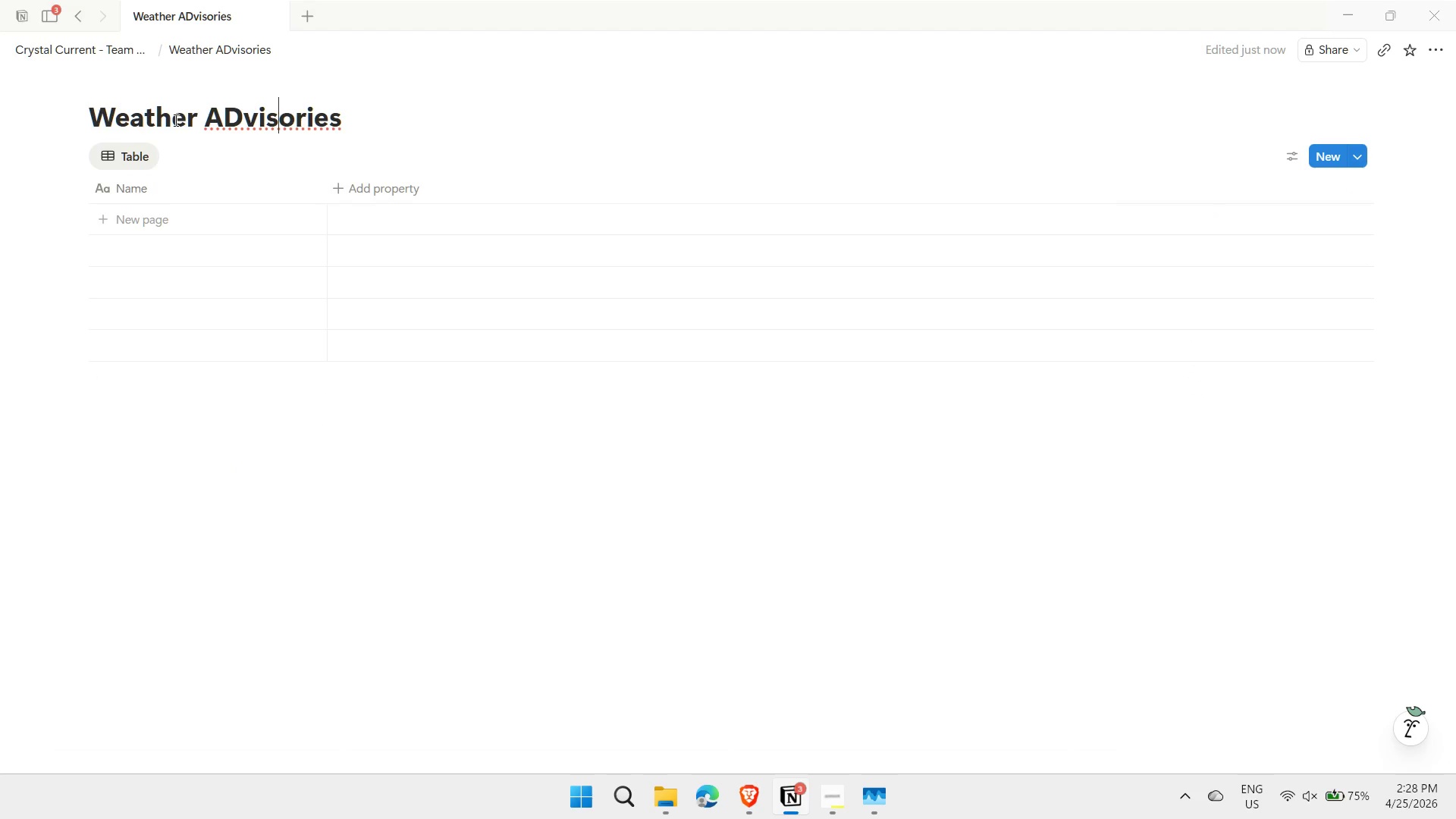 
key(ArrowLeft)
 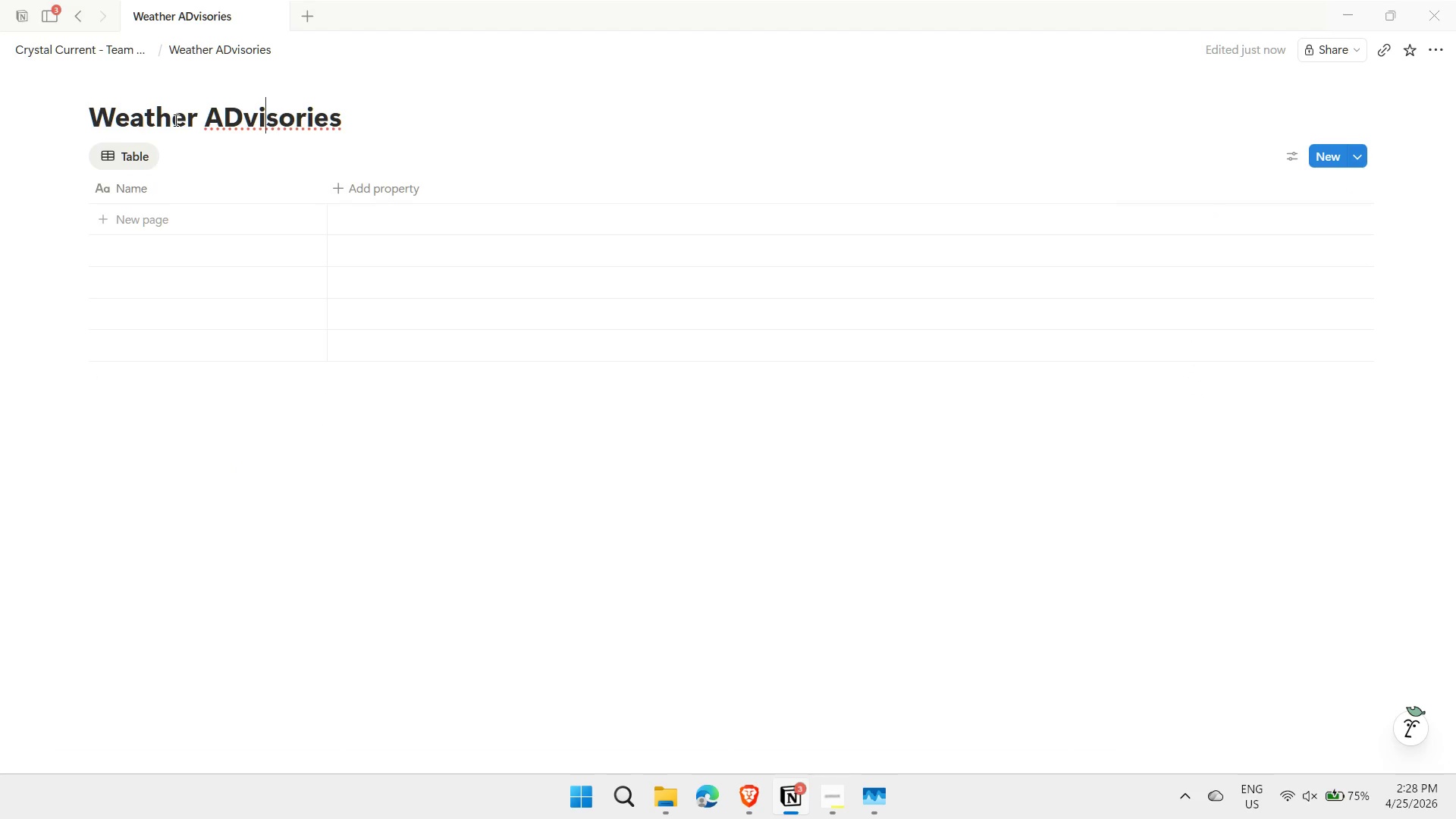 
key(ArrowLeft)
 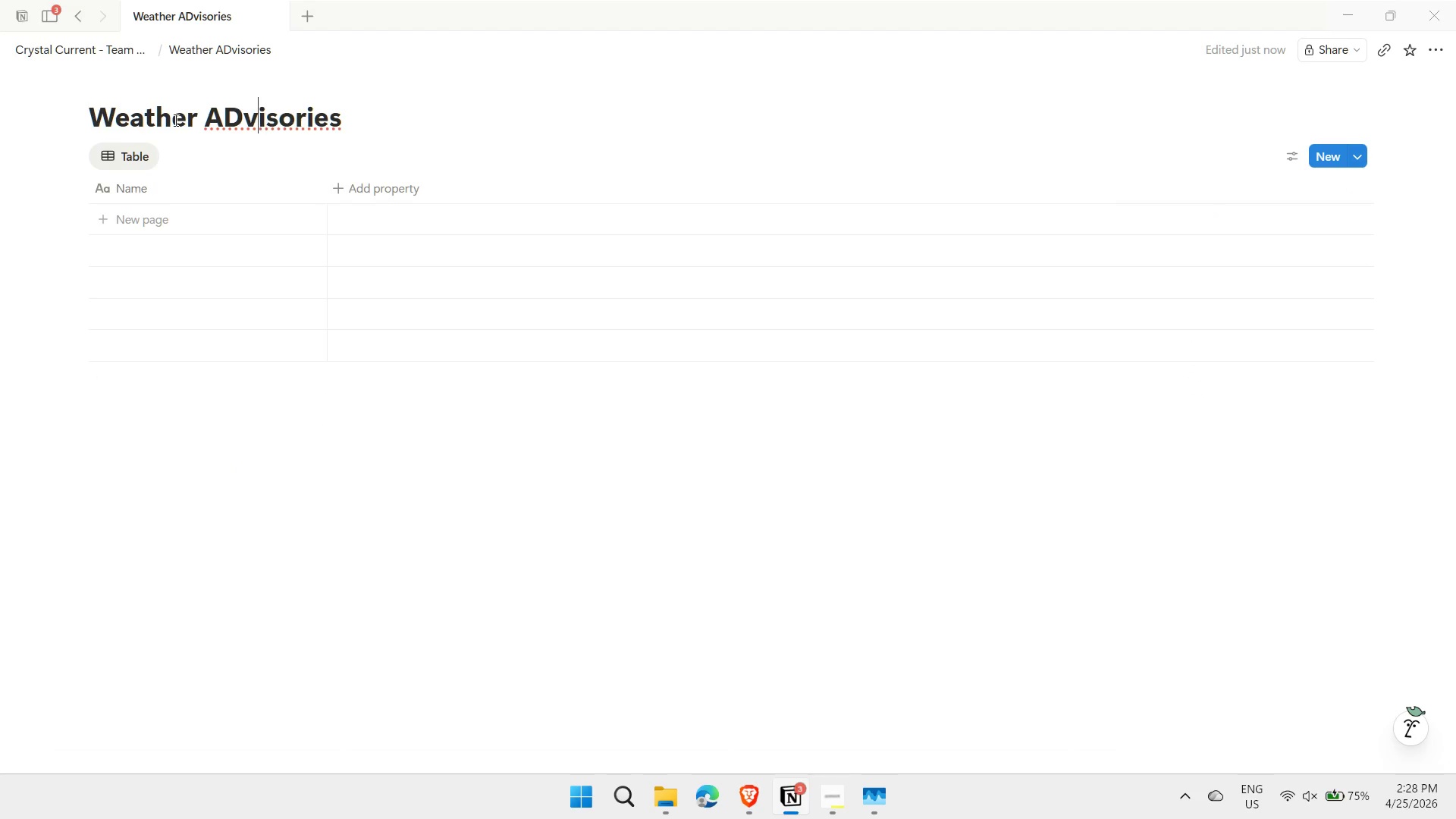 
key(ArrowLeft)
 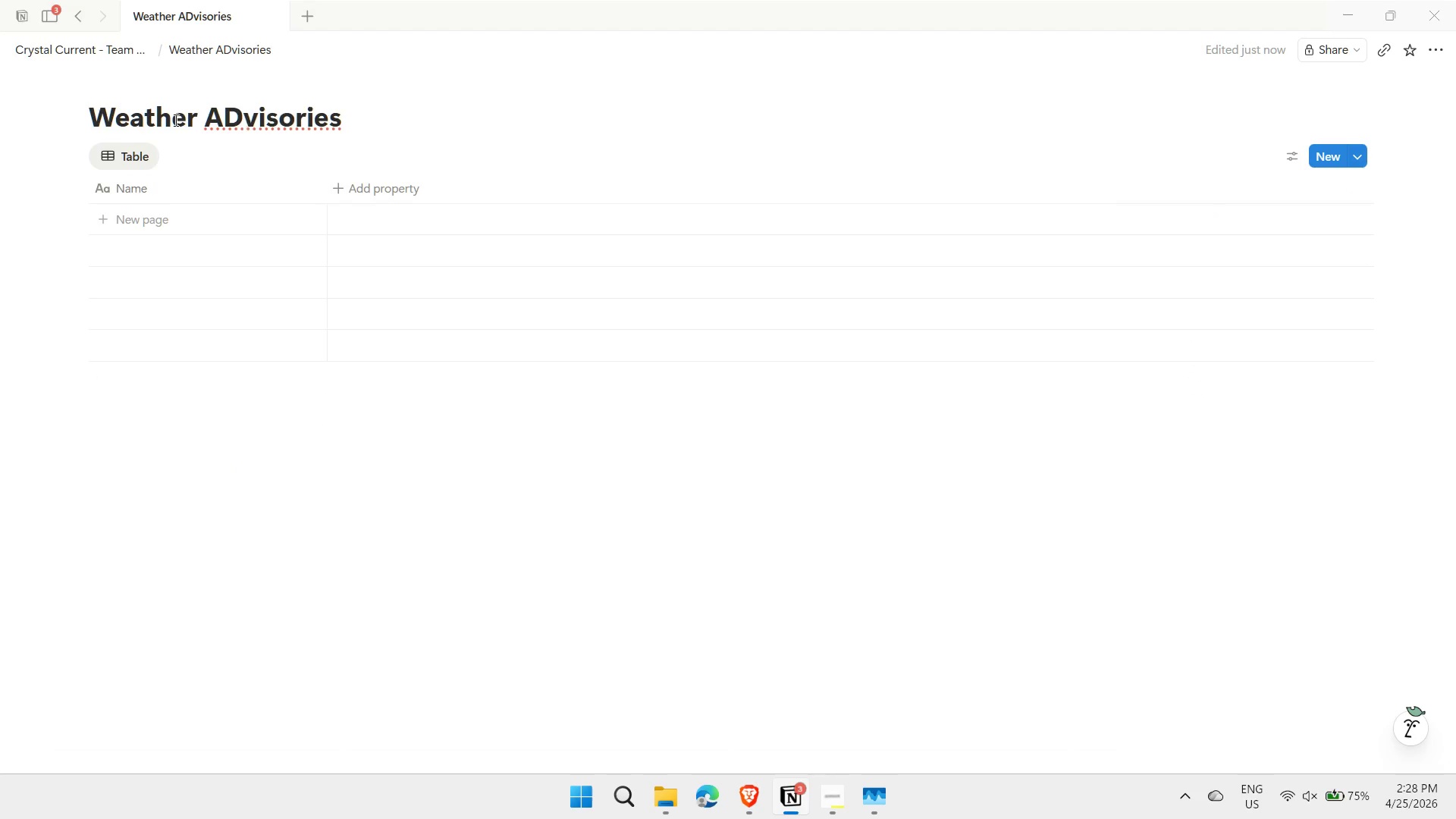 
key(Backspace)
 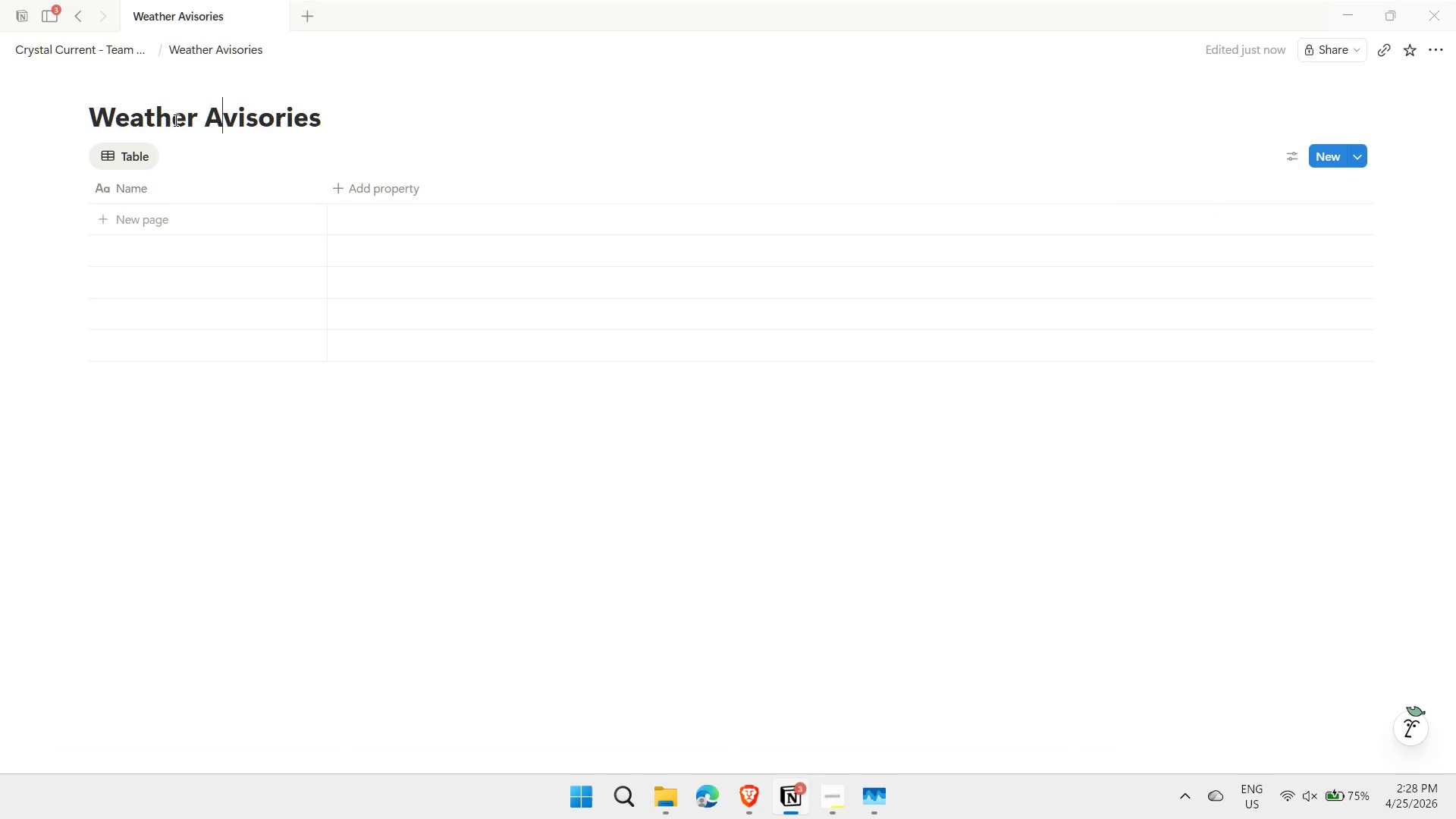 
key(D)
 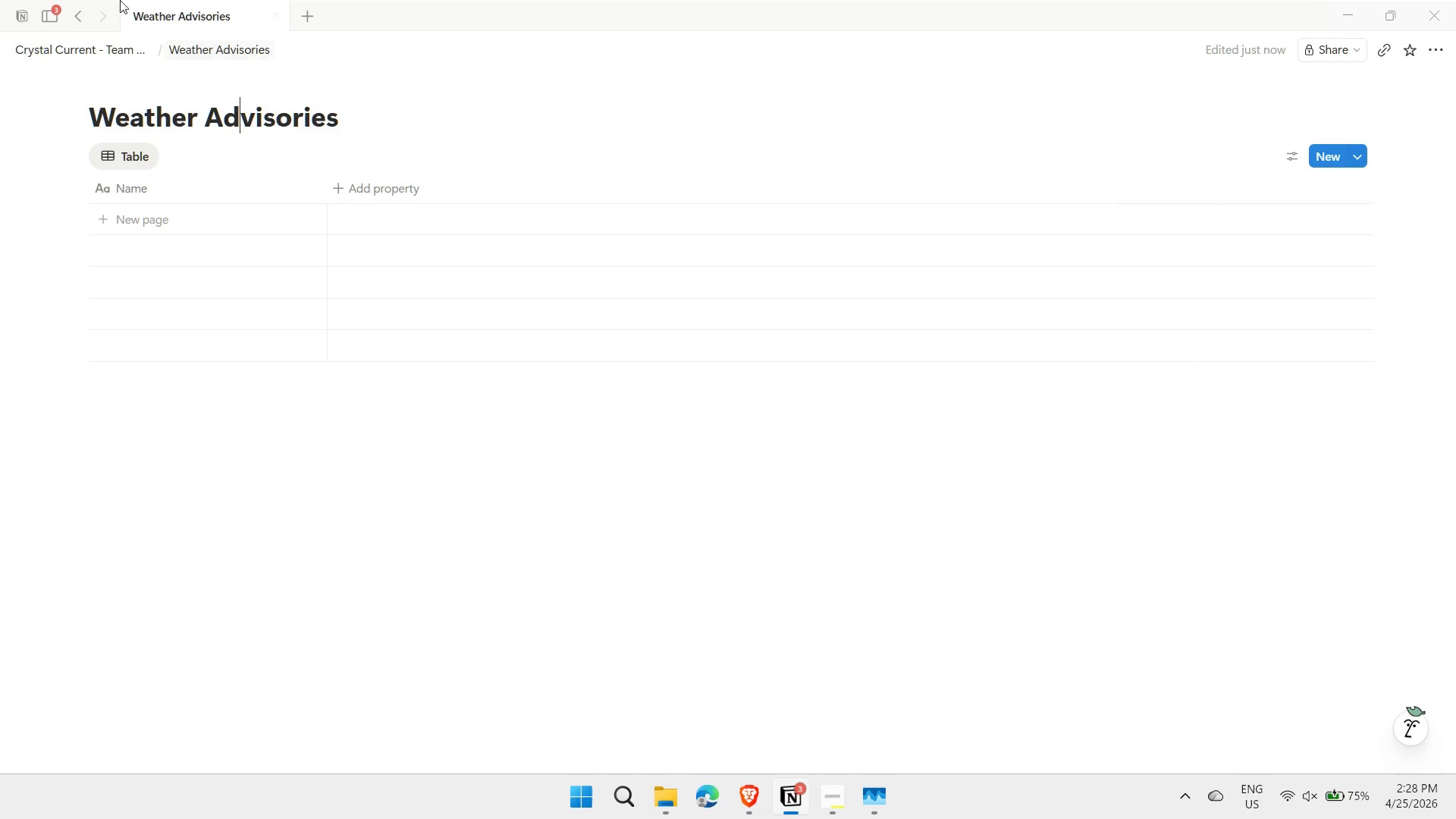 
left_click([74, 50])
 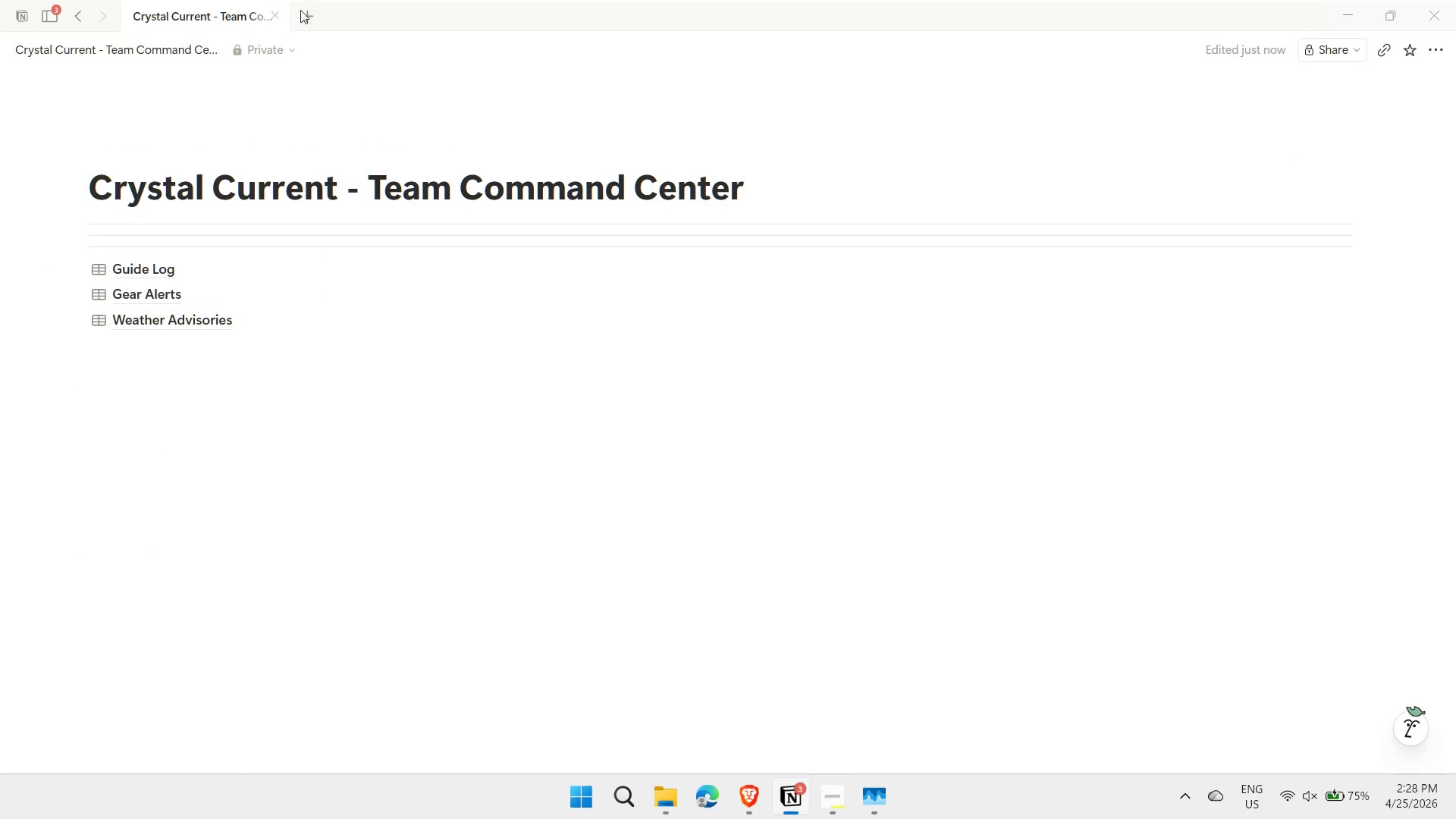 
left_click([309, 12])
 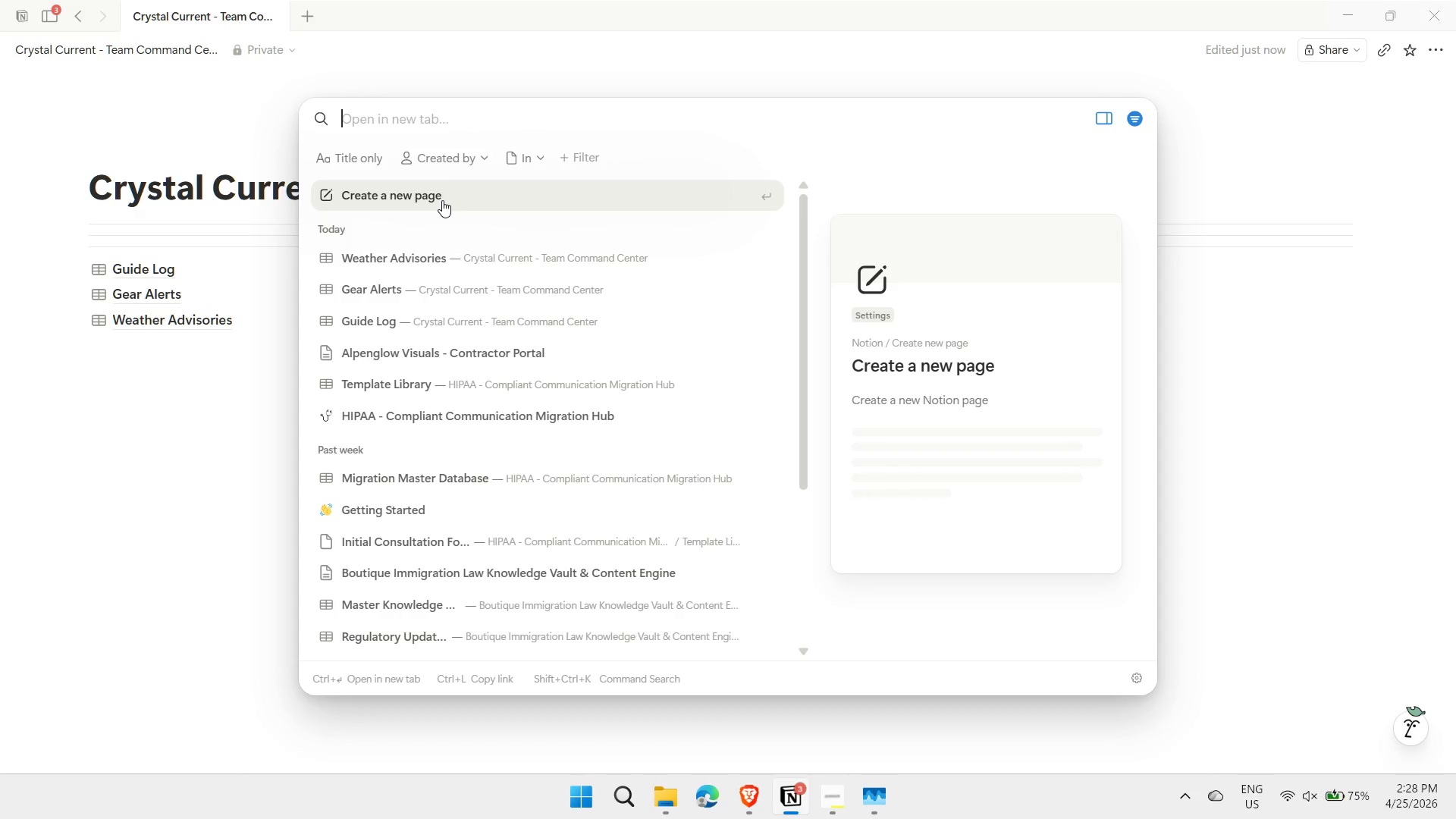 
left_click([381, 320])
 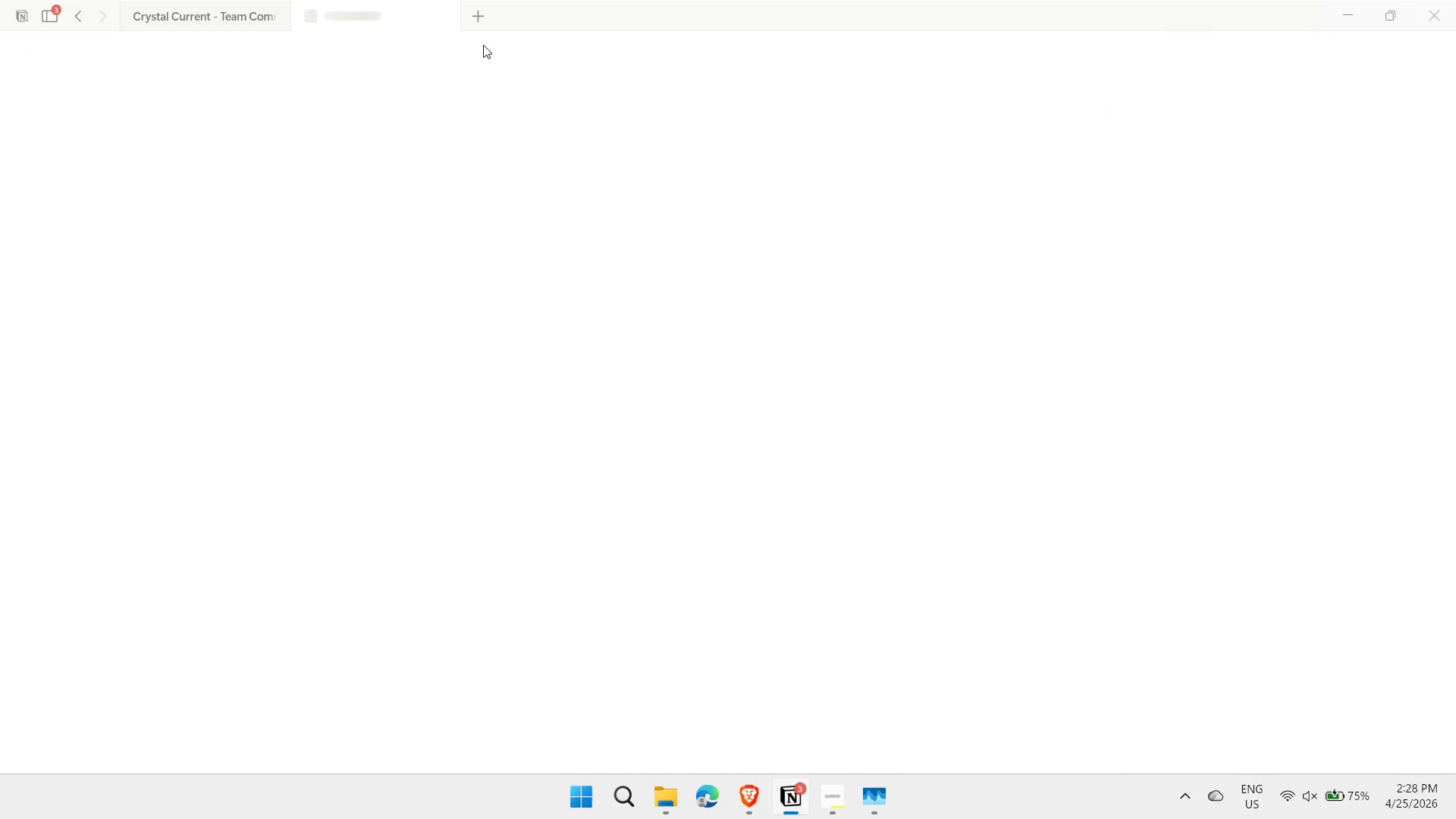 
left_click([478, 20])
 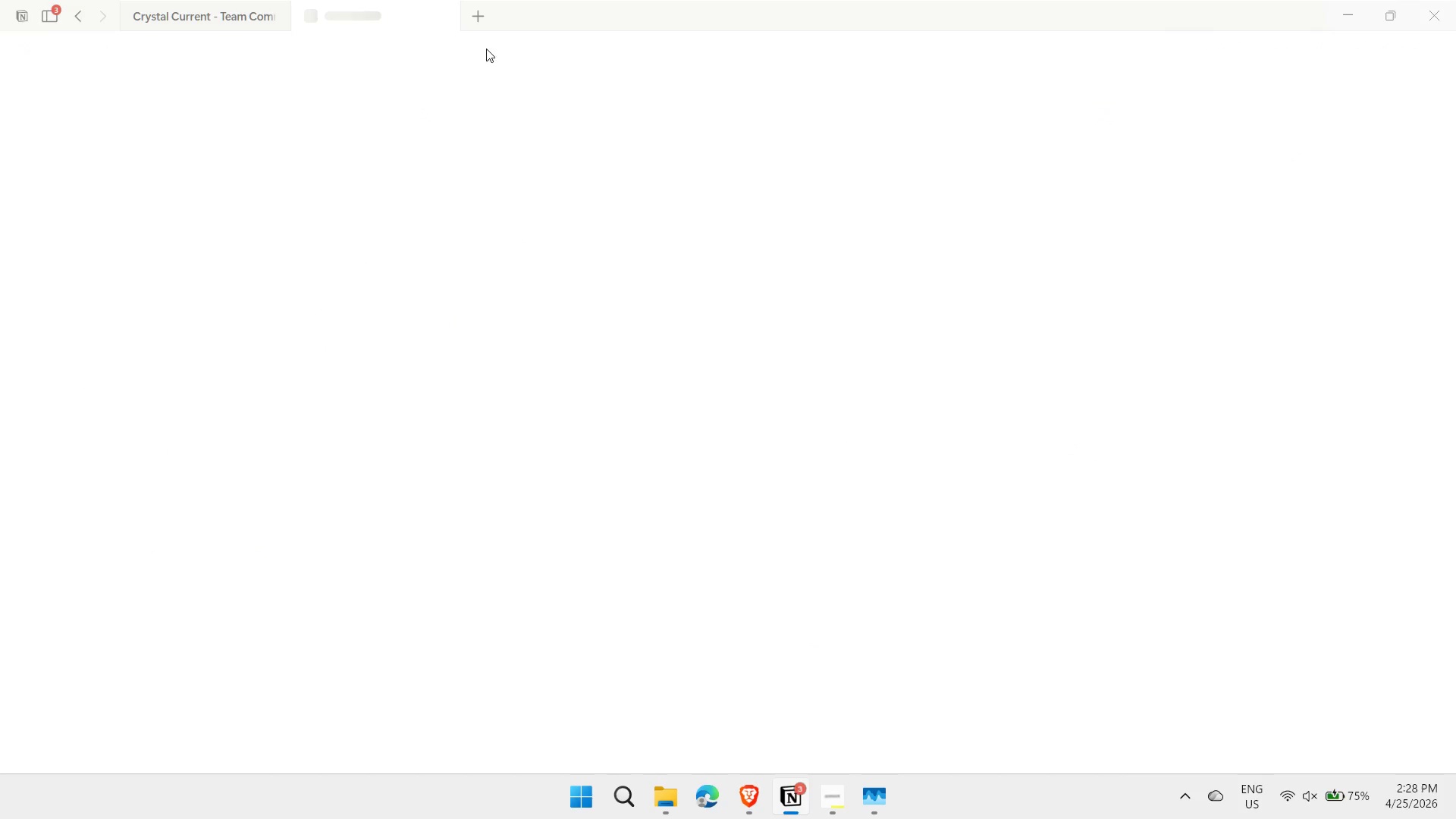 
left_click([479, 20])
 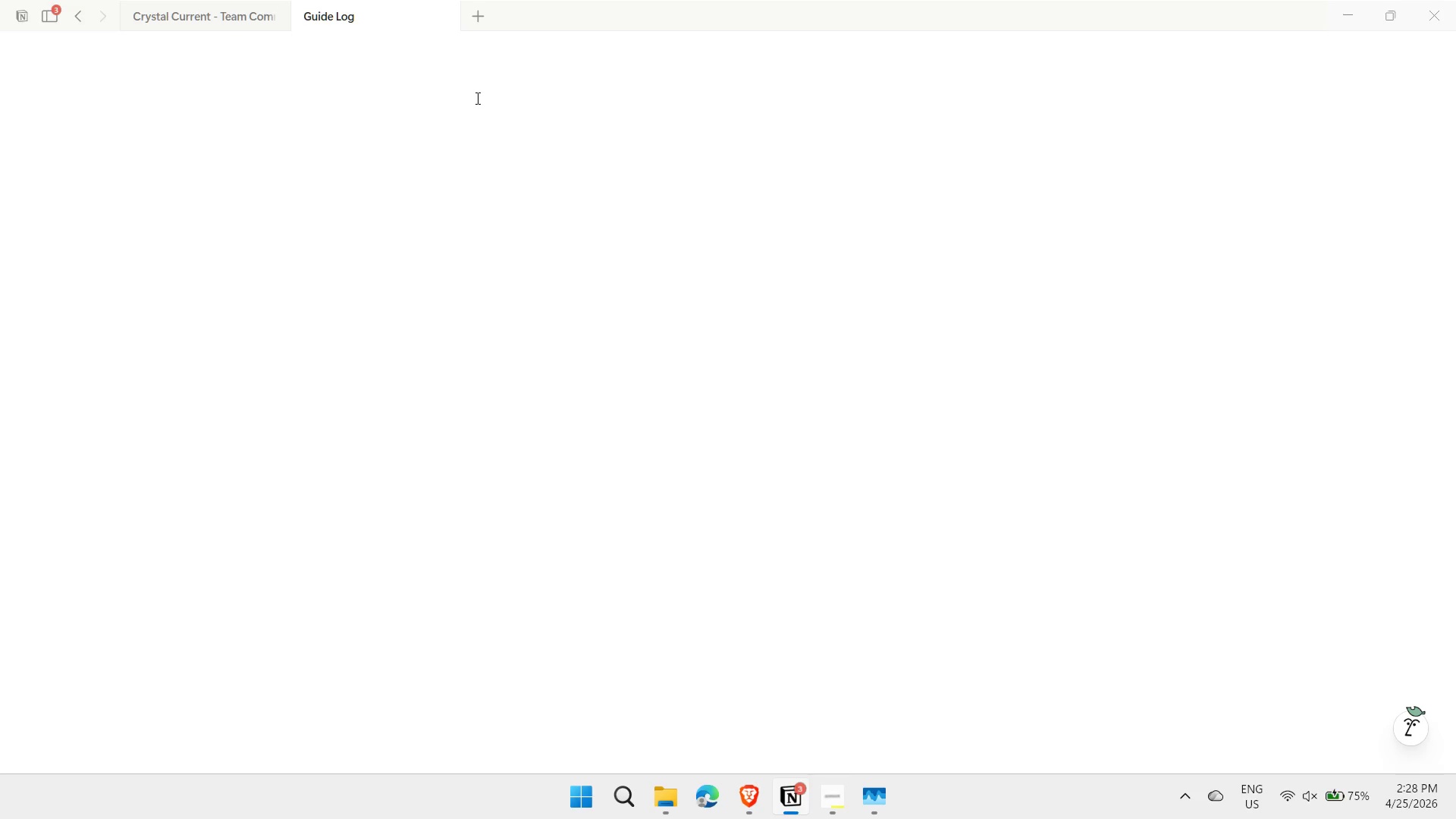 
left_click([481, 19])
 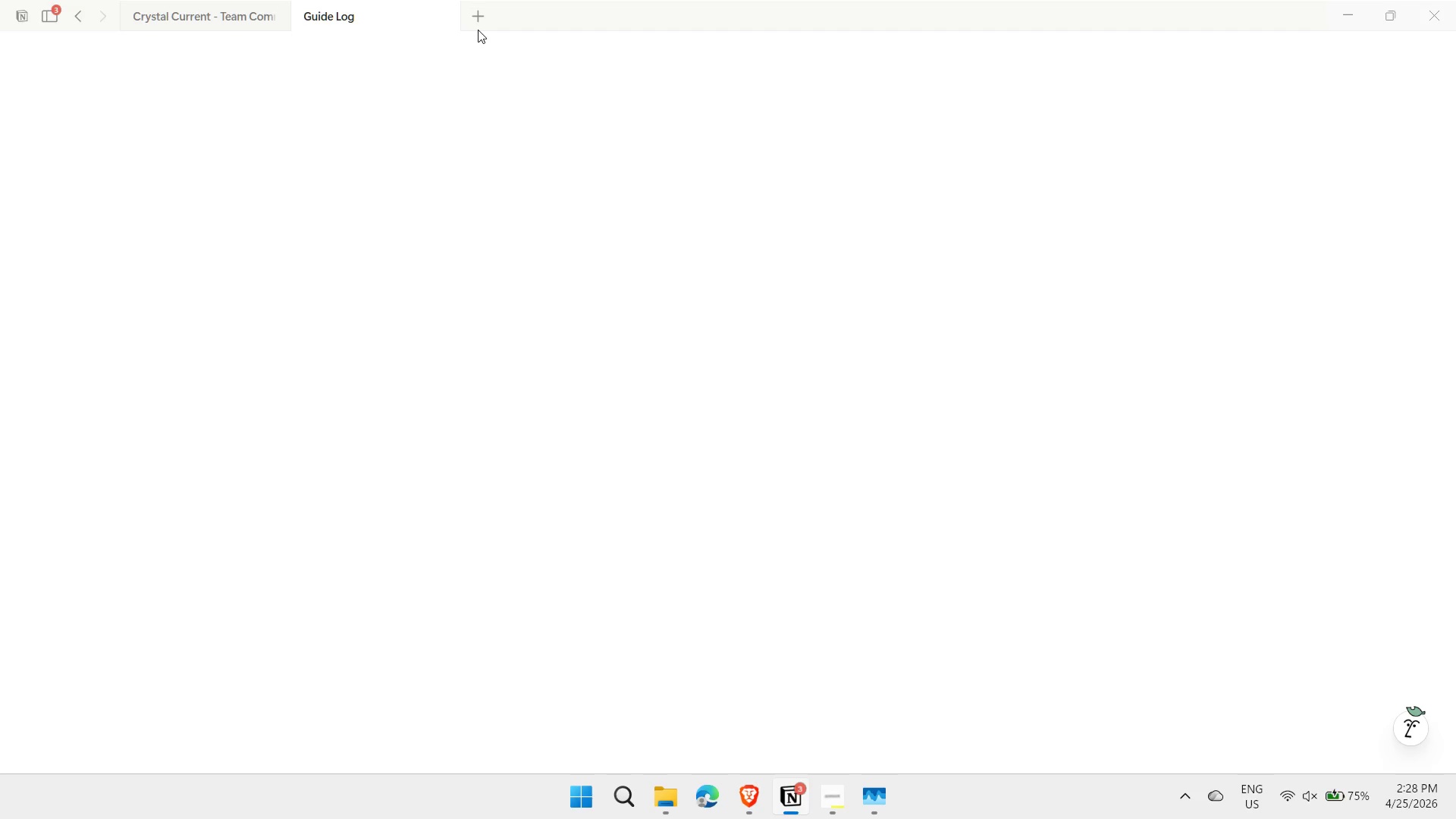 
left_click([476, 22])
 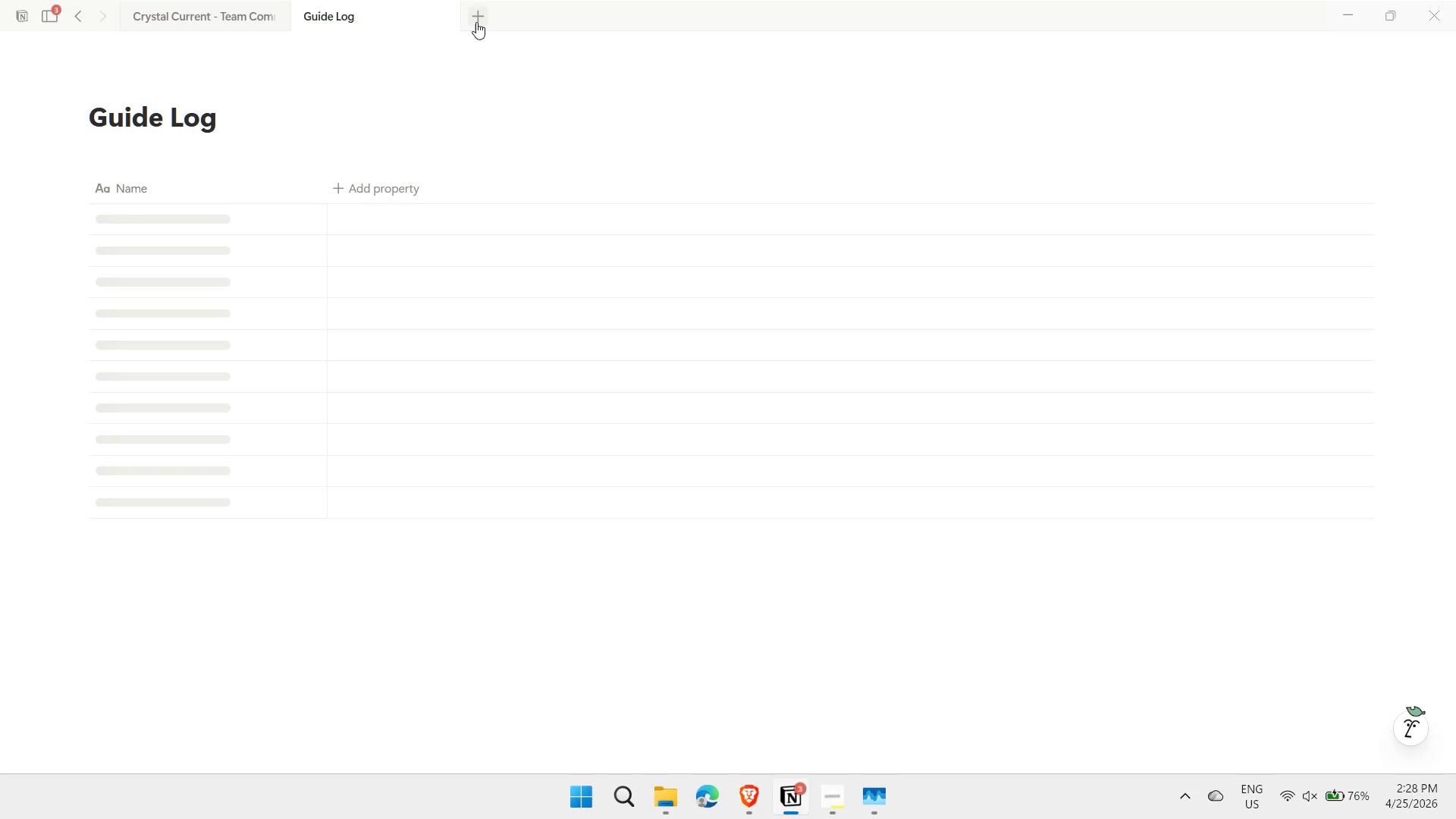 
wait(5.53)
 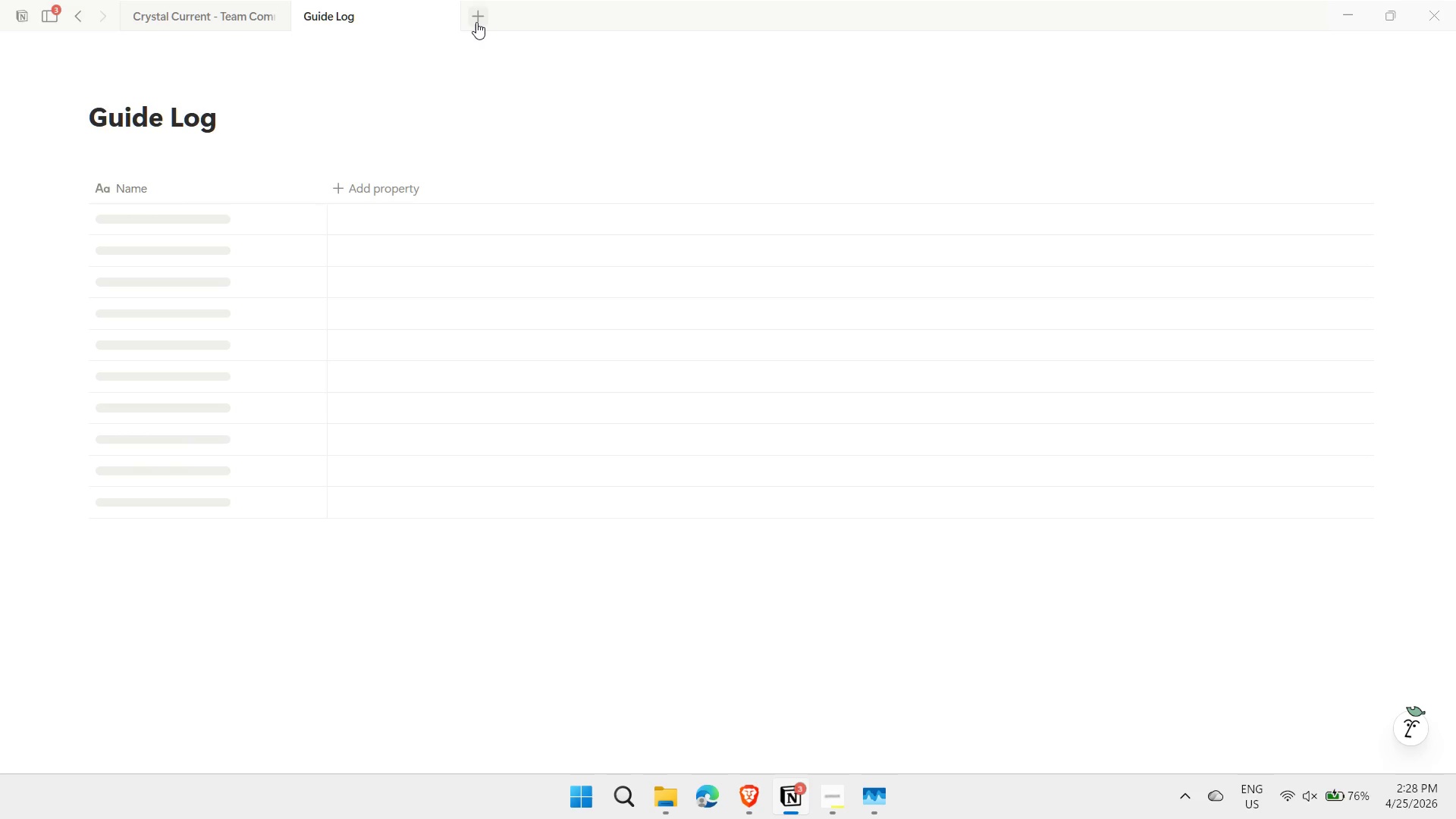 
left_click([475, 17])
 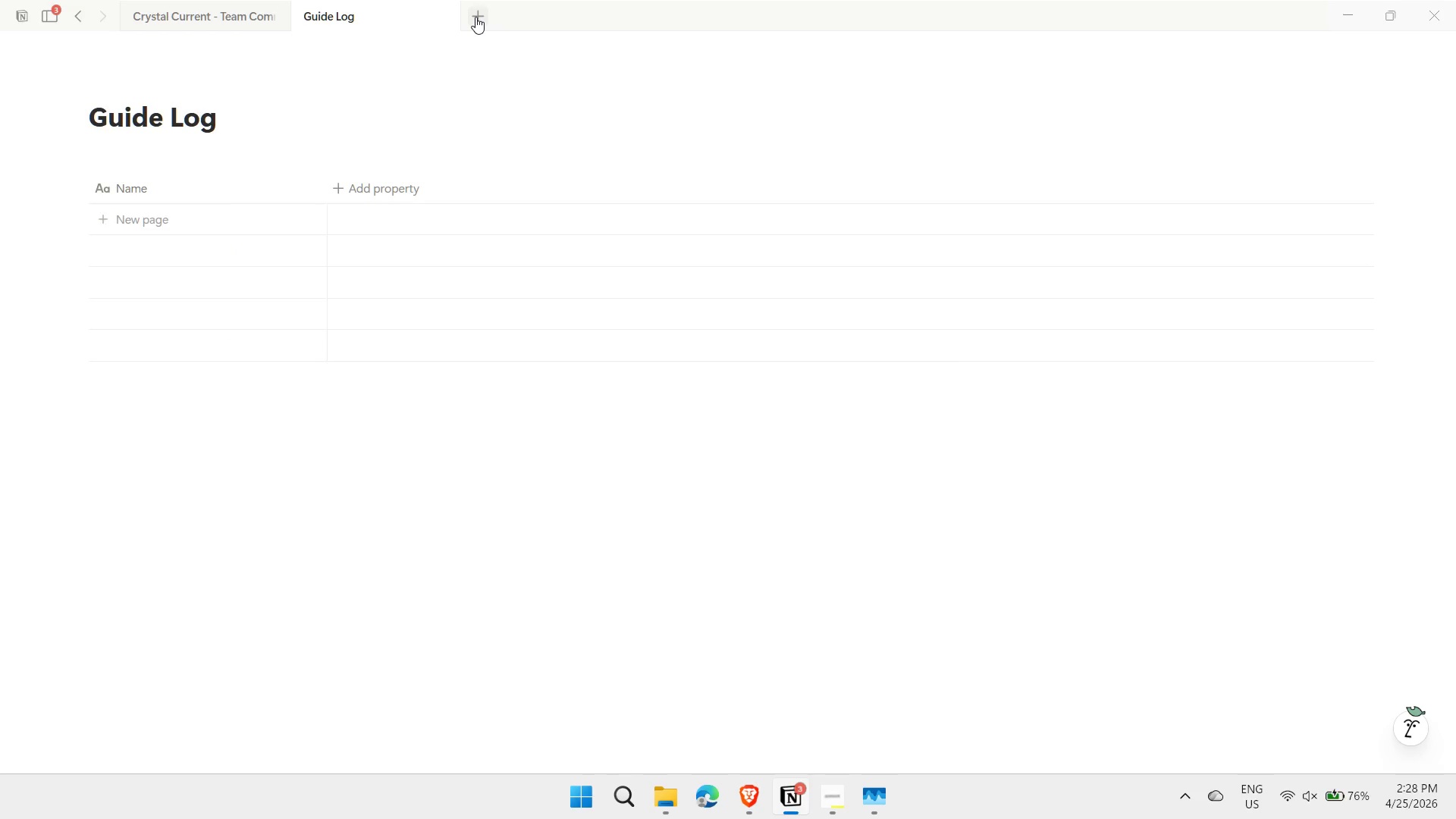 
left_click([475, 17])
 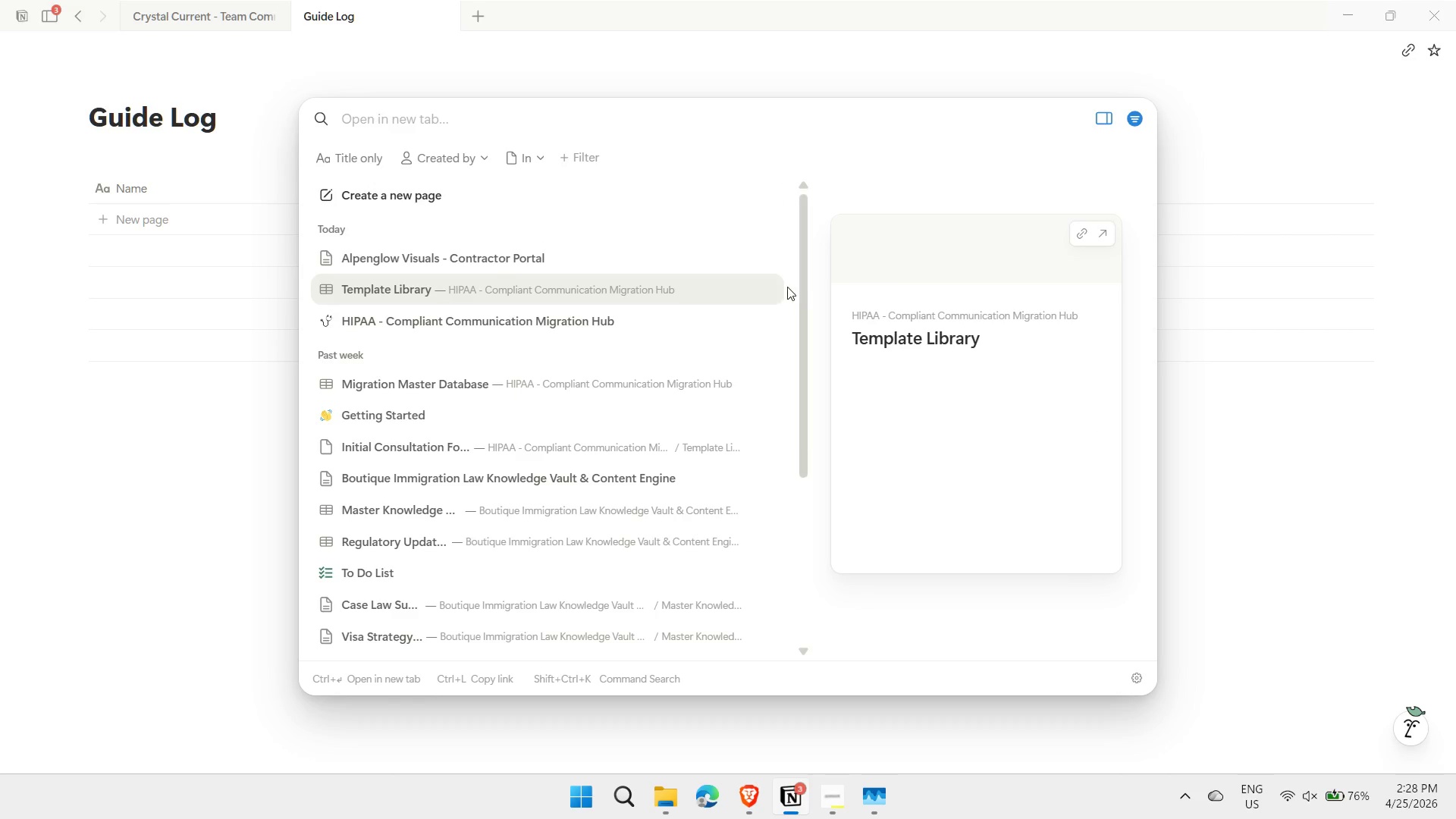 
left_click_drag(start_coordinate=[803, 276], to_coordinate=[809, 260])
 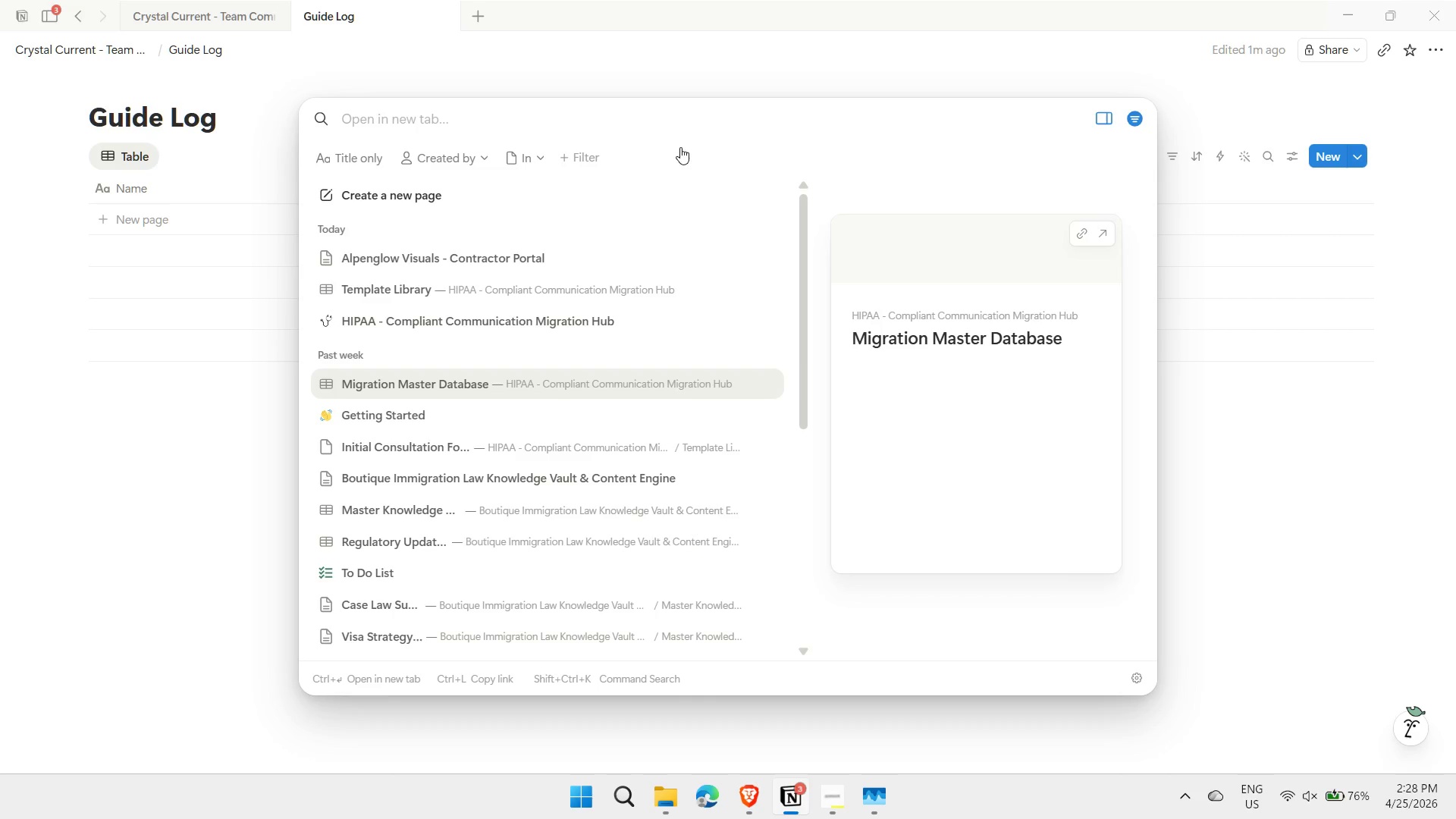 
wait(5.76)
 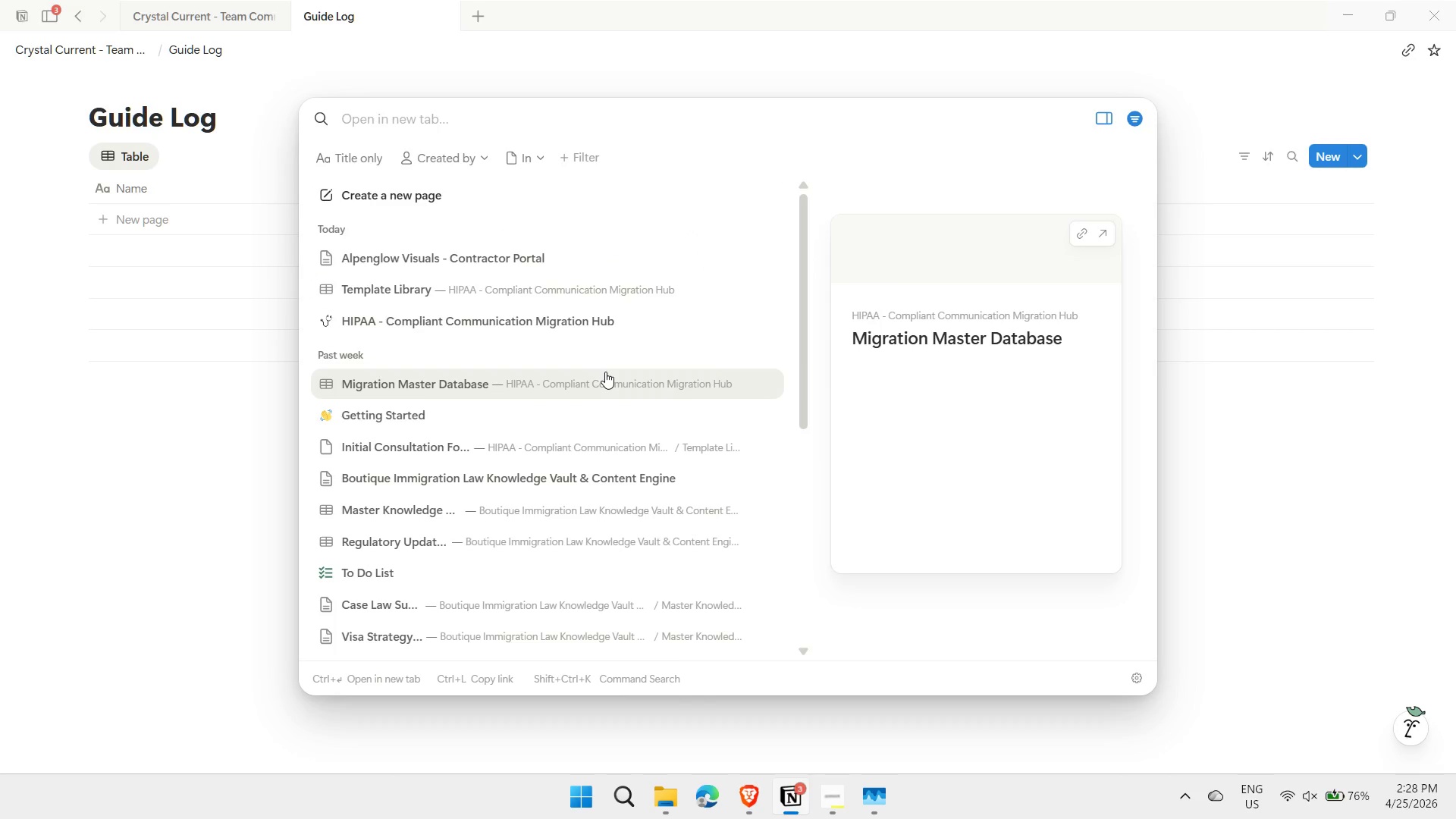 
left_click([416, 74])
 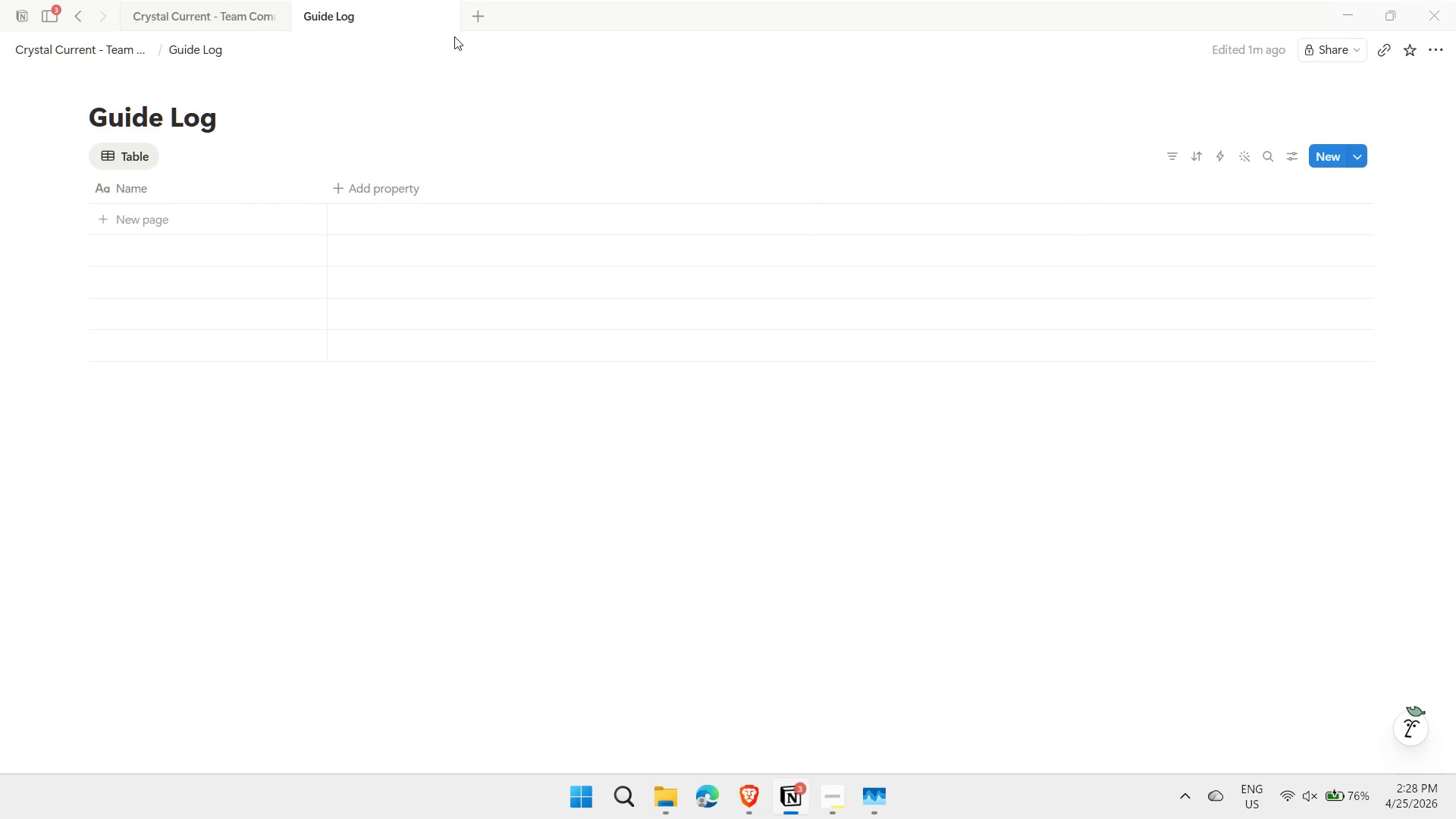 
left_click([477, 16])
 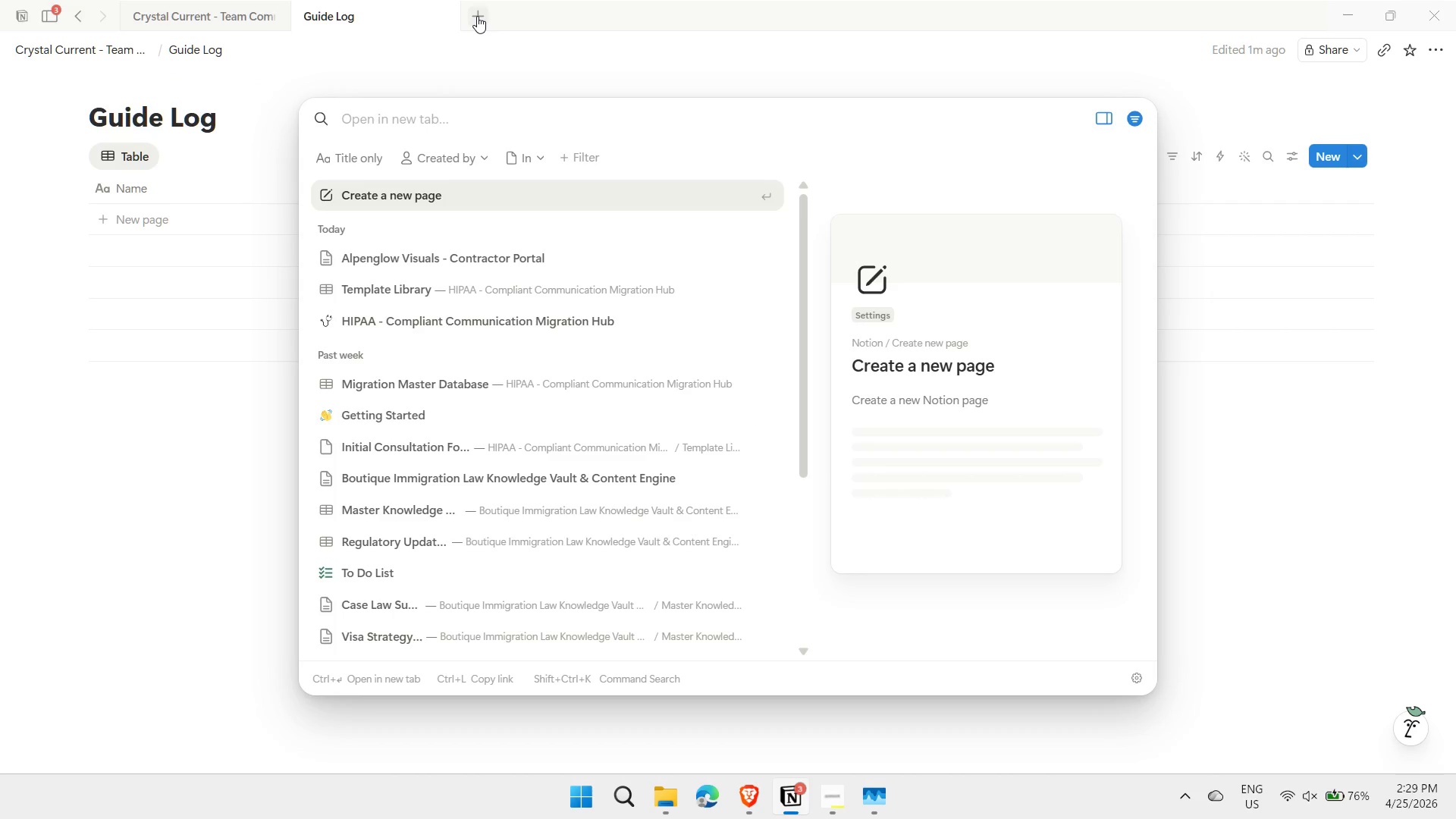 
type(crysta)
 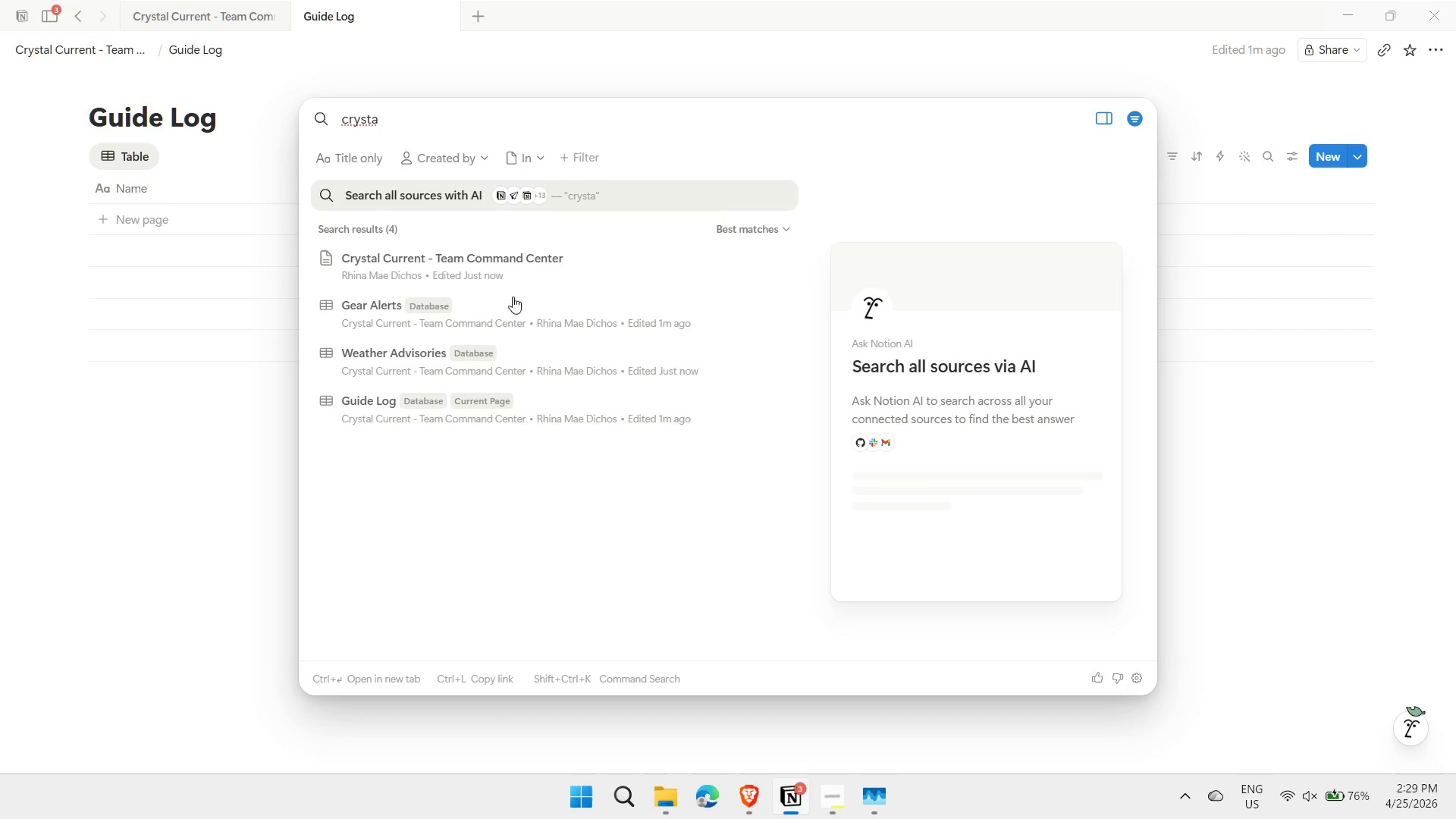 
left_click([527, 316])
 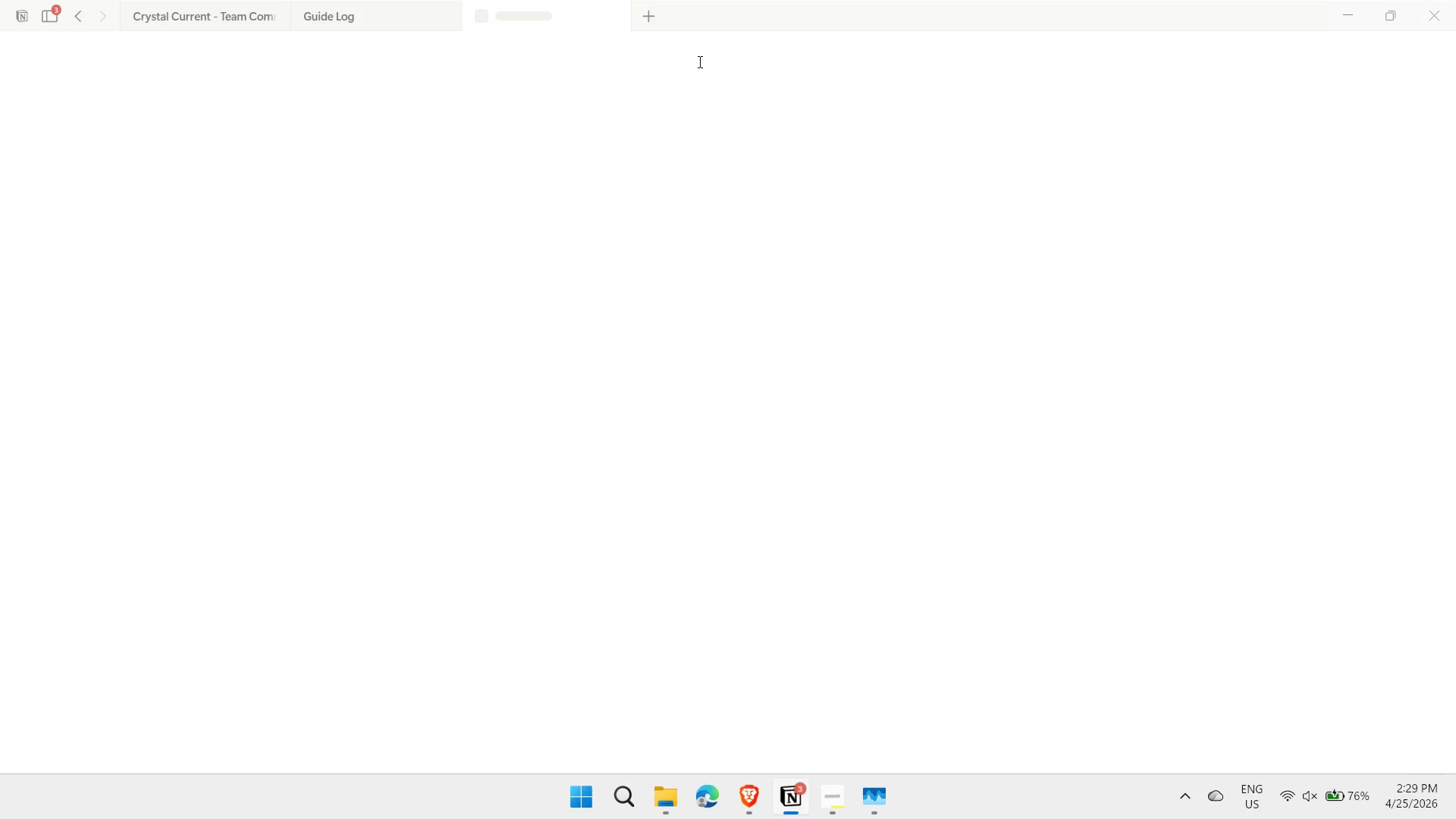 
left_click([648, 17])
 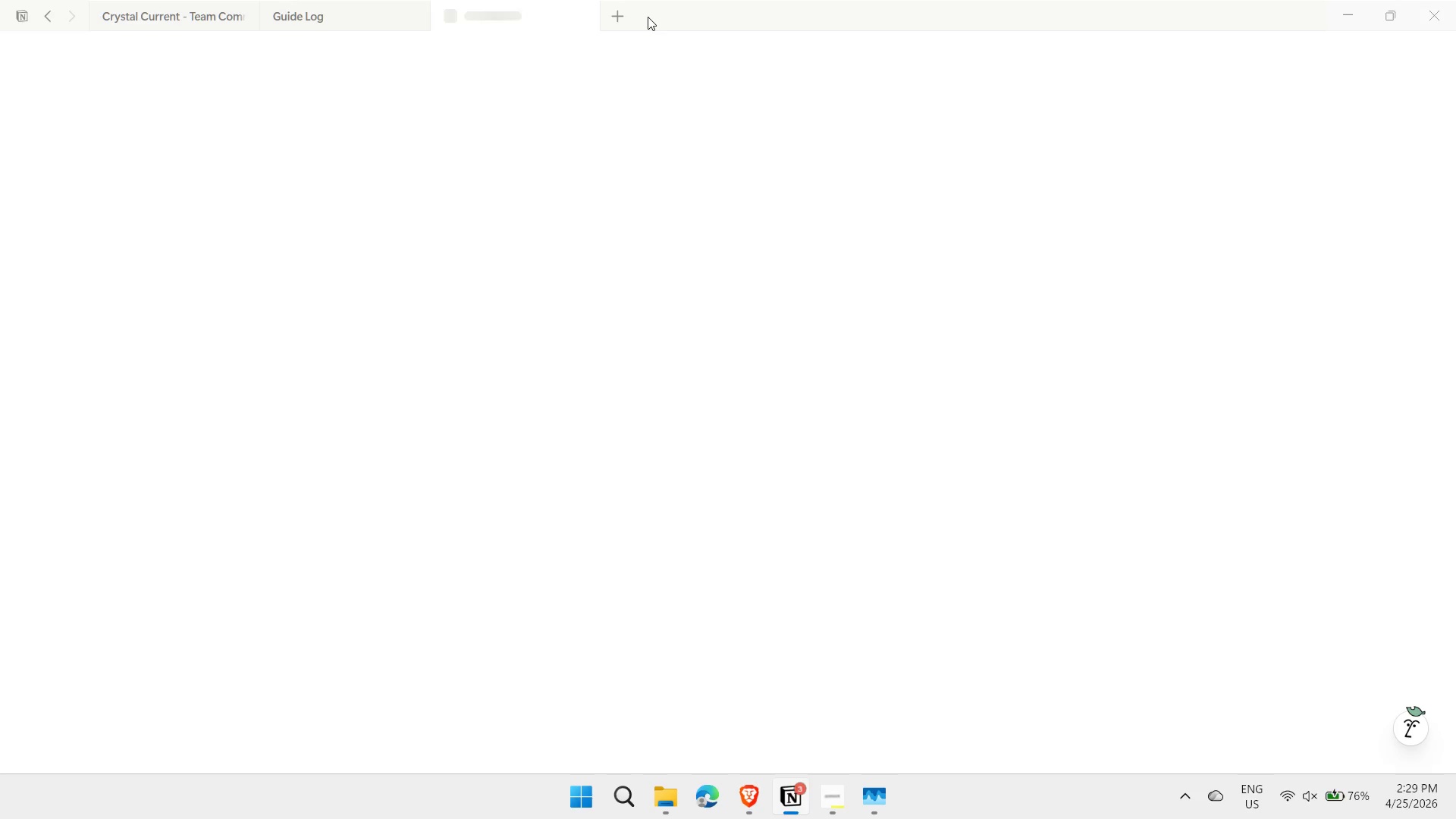 
wait(13.42)
 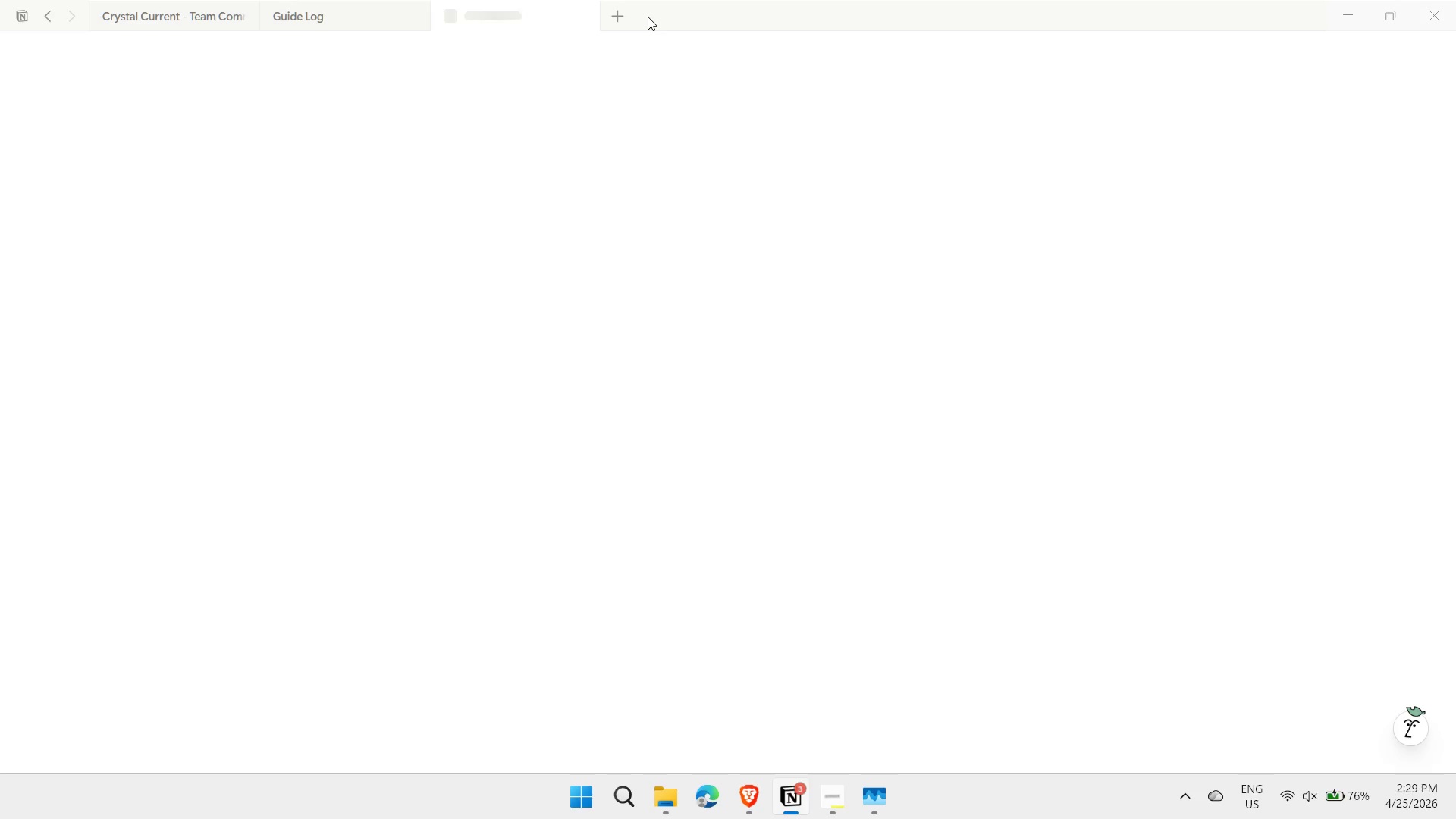 
left_click([651, 18])
 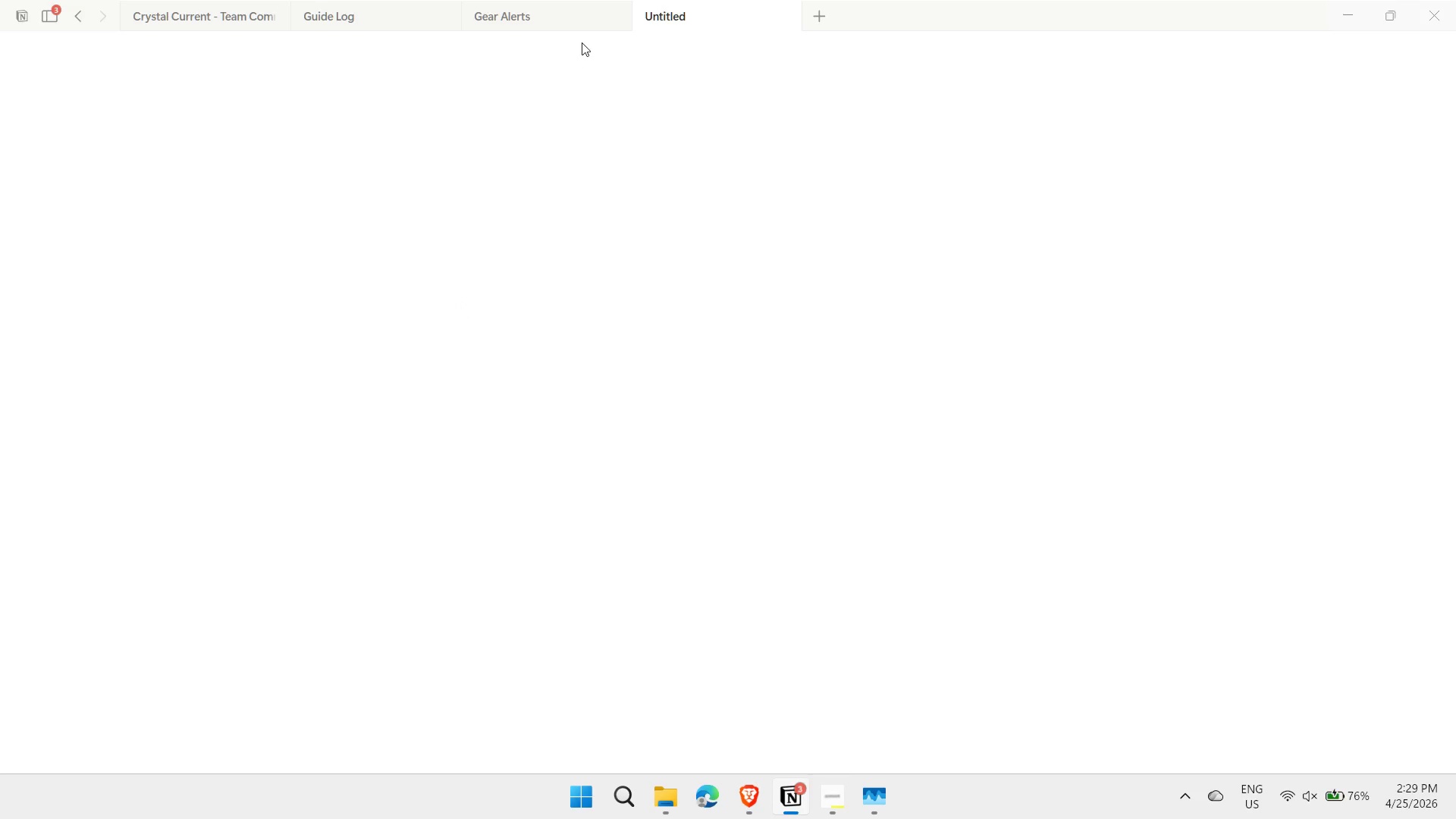 
wait(16.19)
 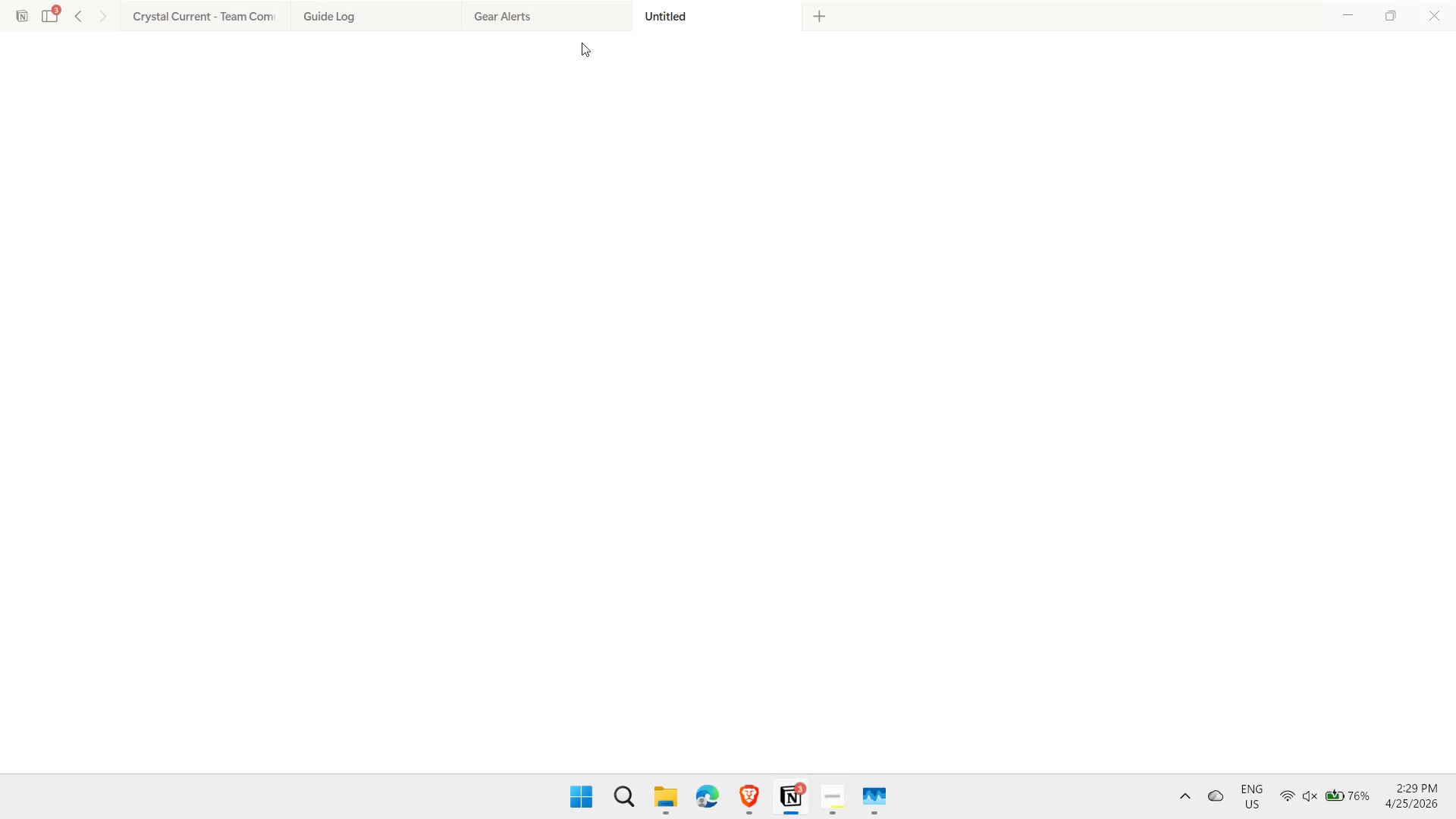 
left_click([787, 20])
 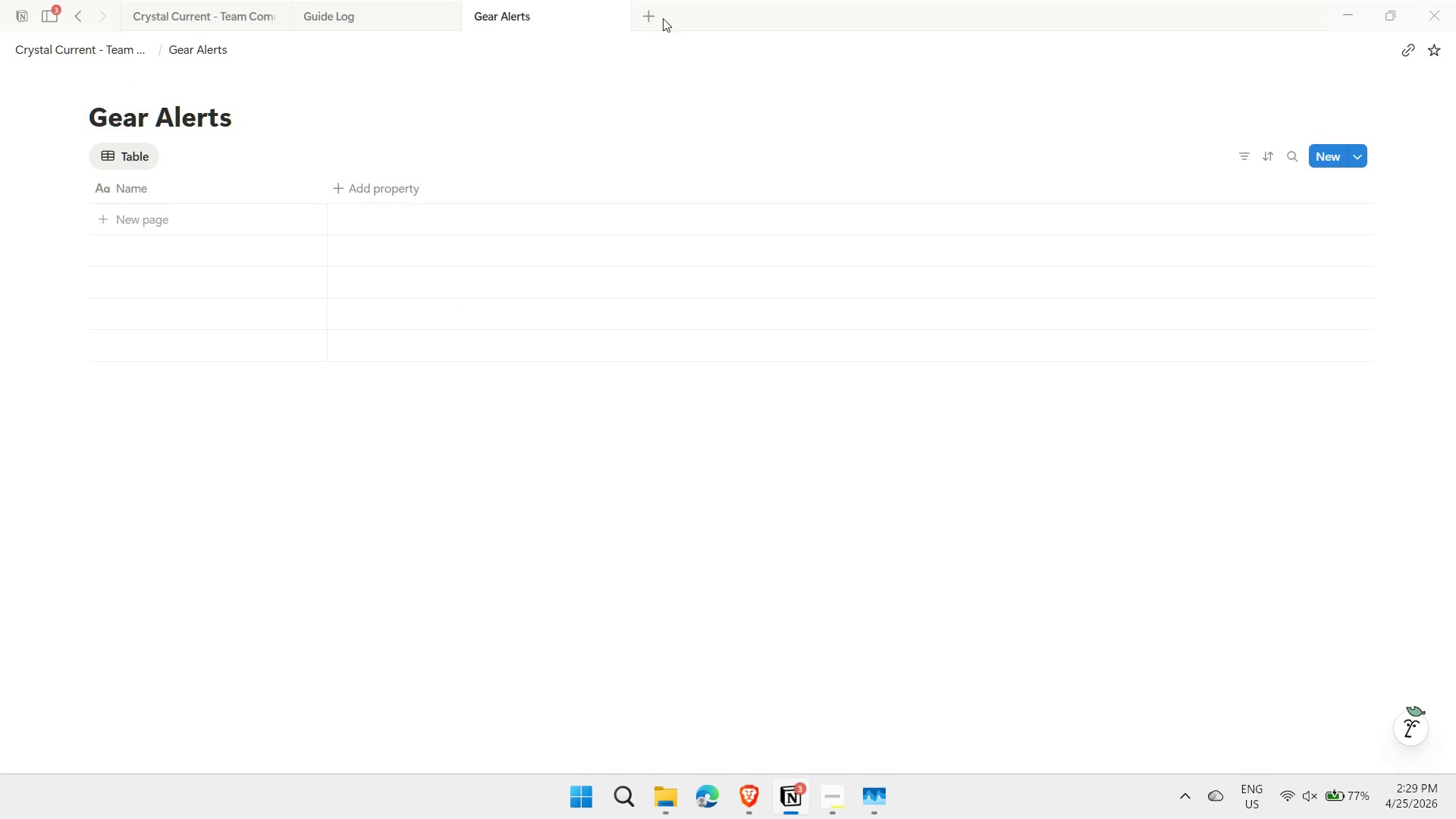 
left_click([654, 17])
 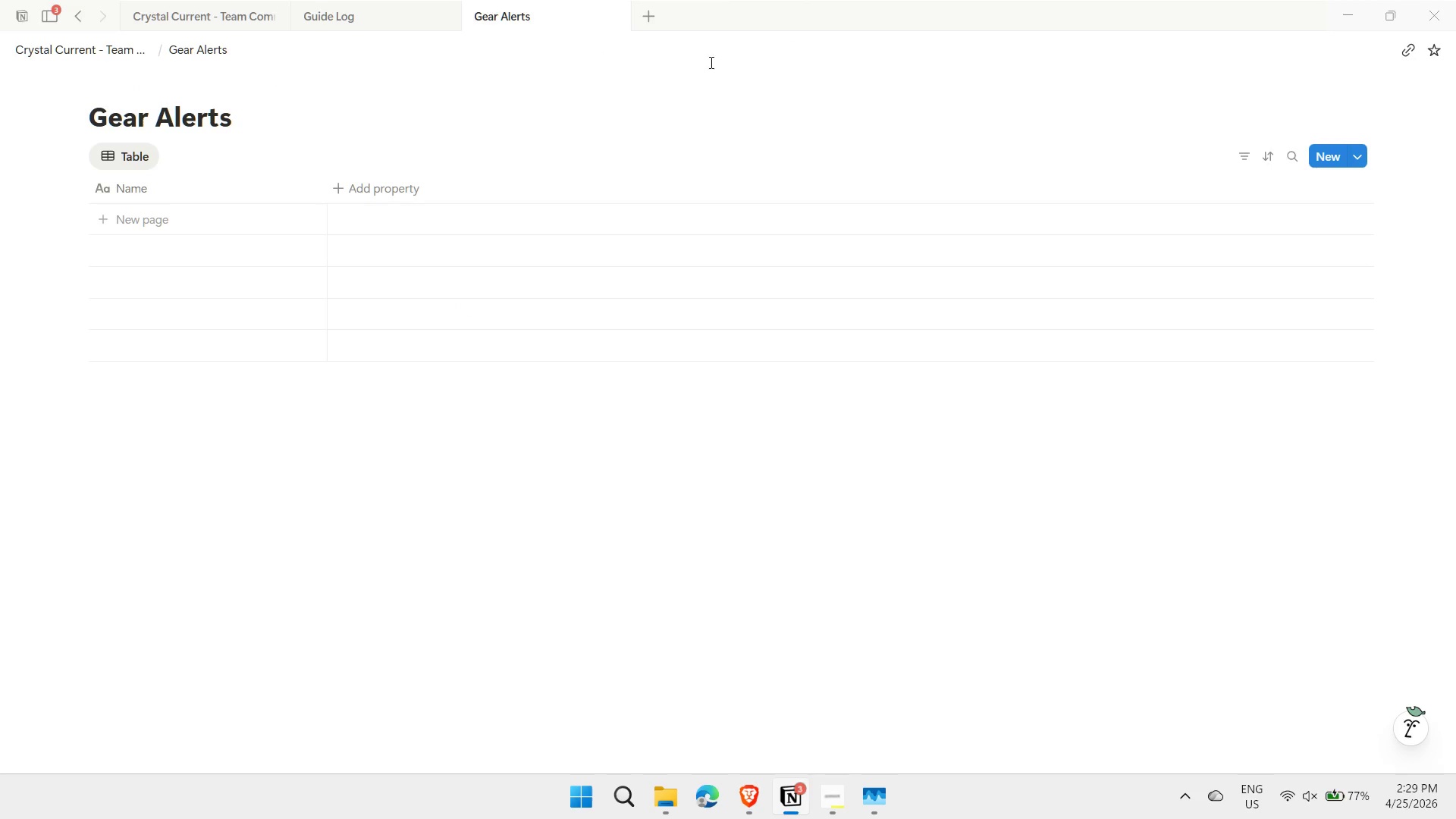 
left_click([648, 13])
 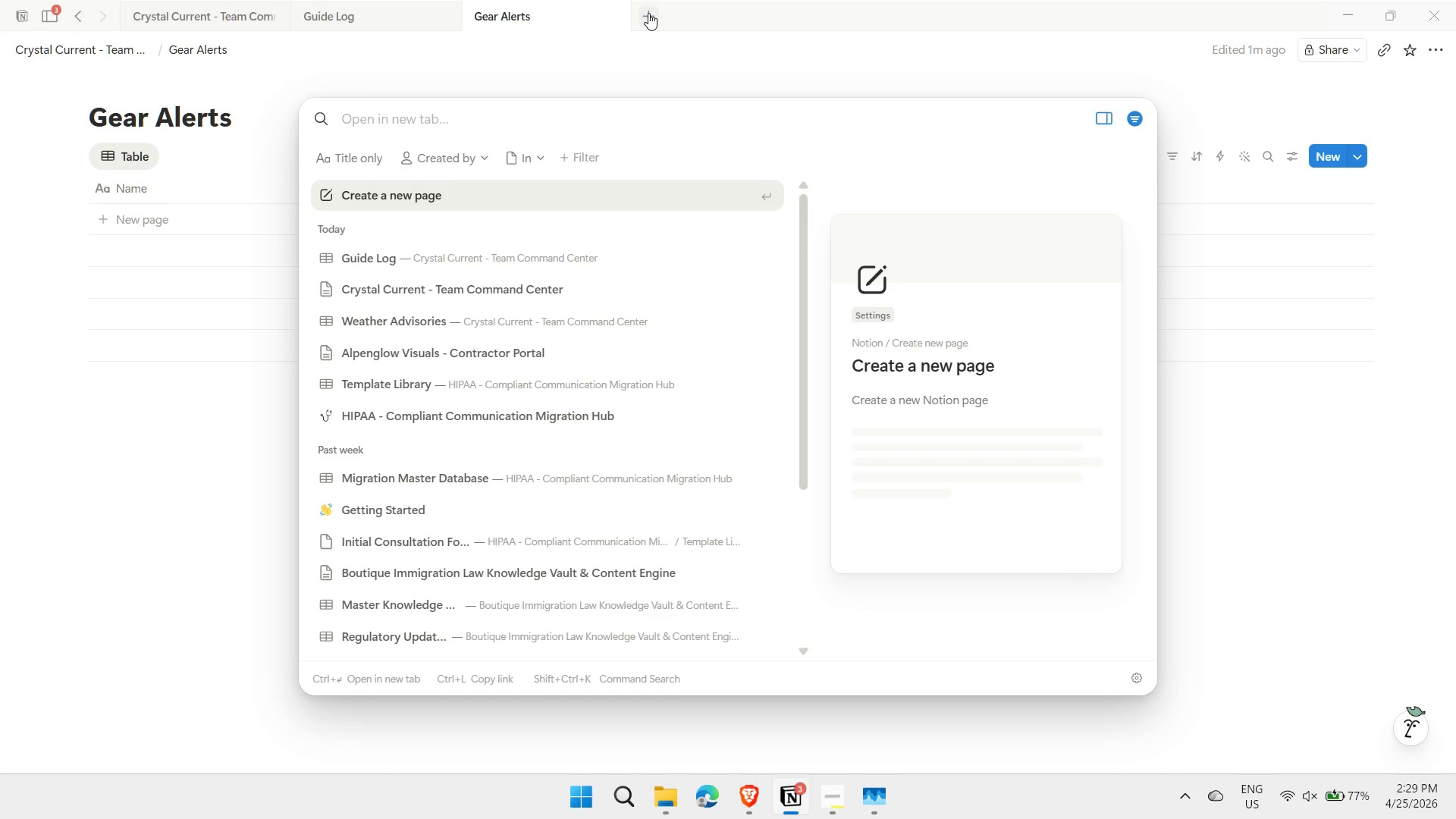 
type(crysta)
 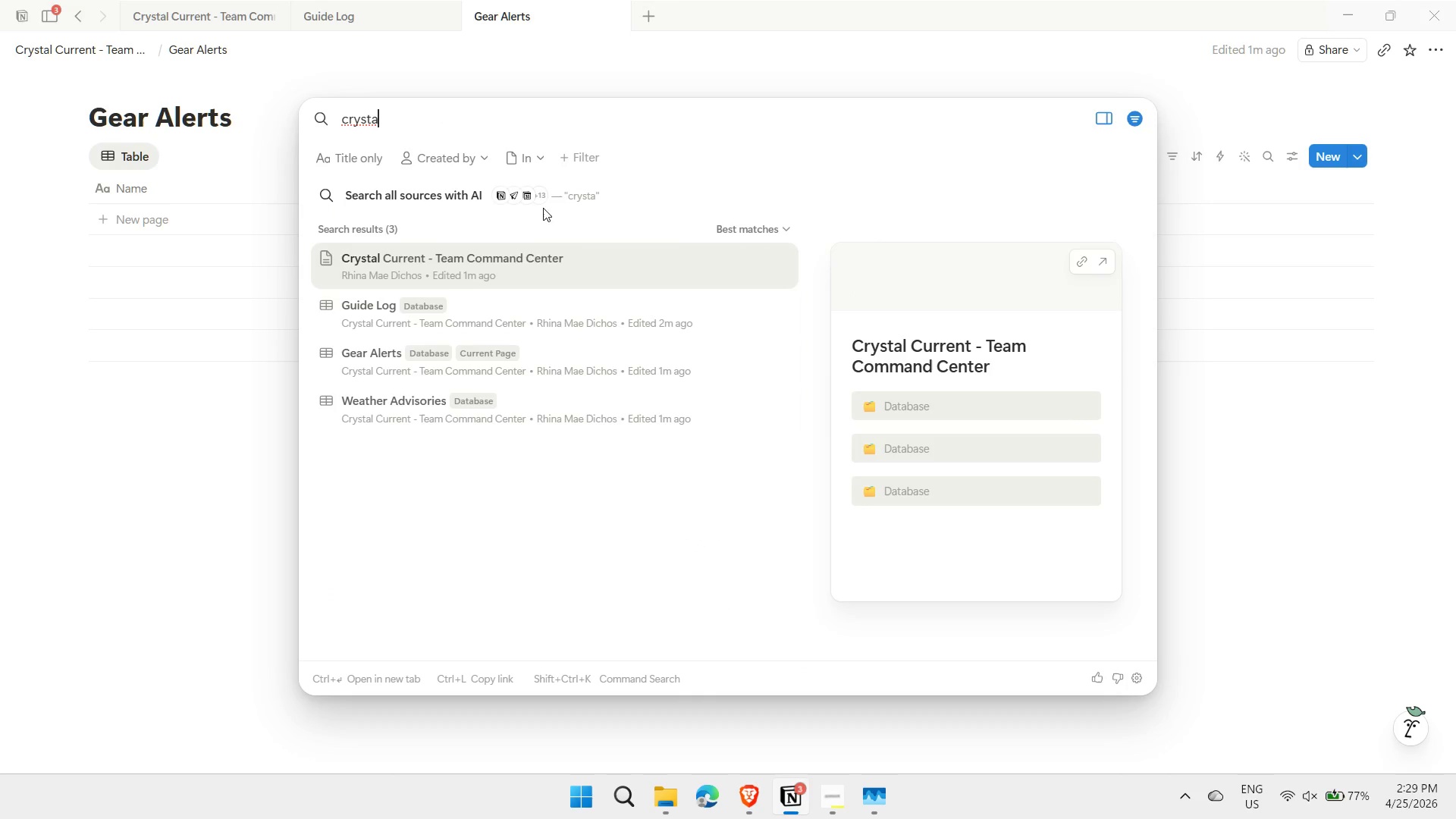 
left_click([538, 402])
 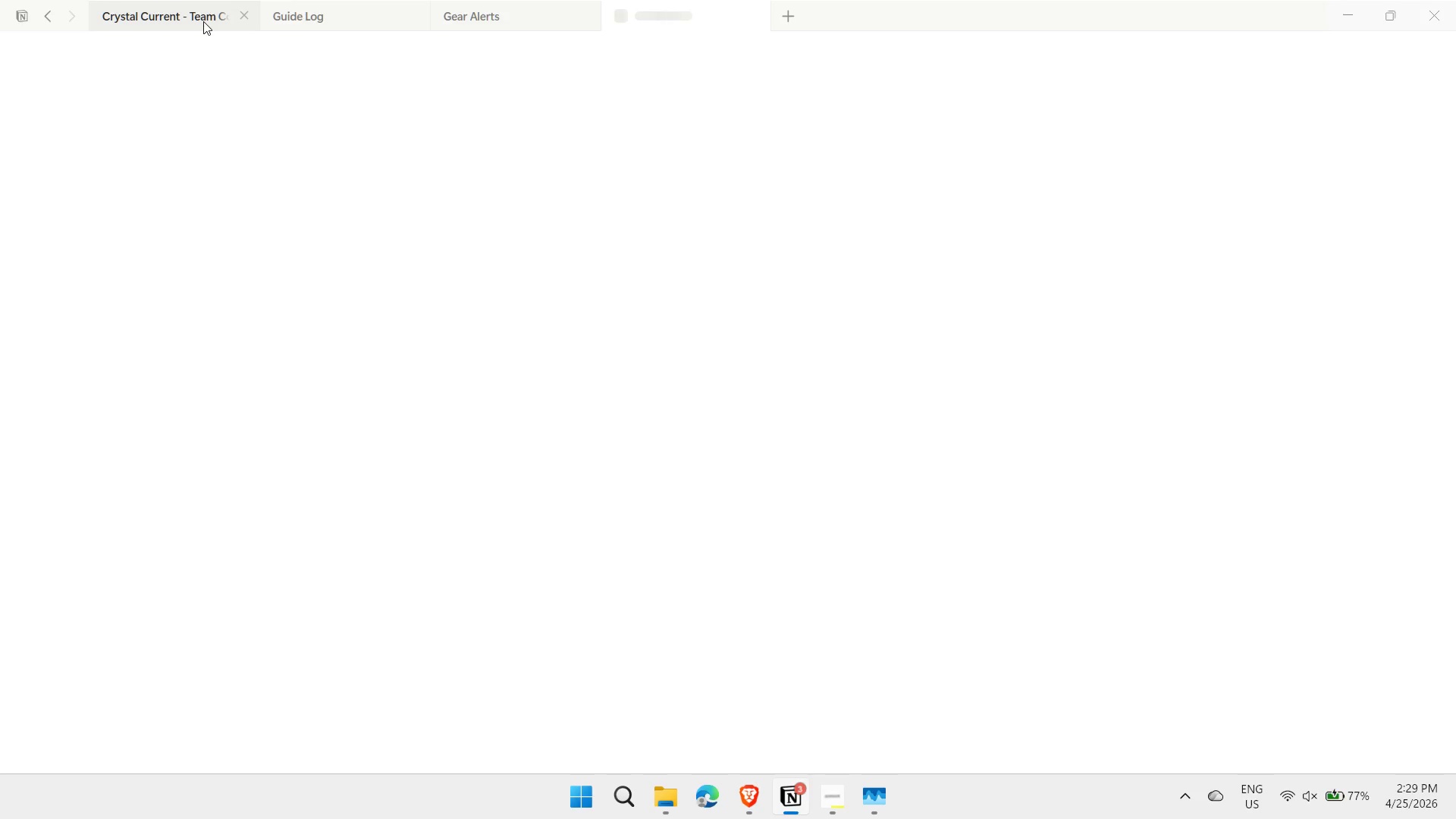 
wait(10.81)
 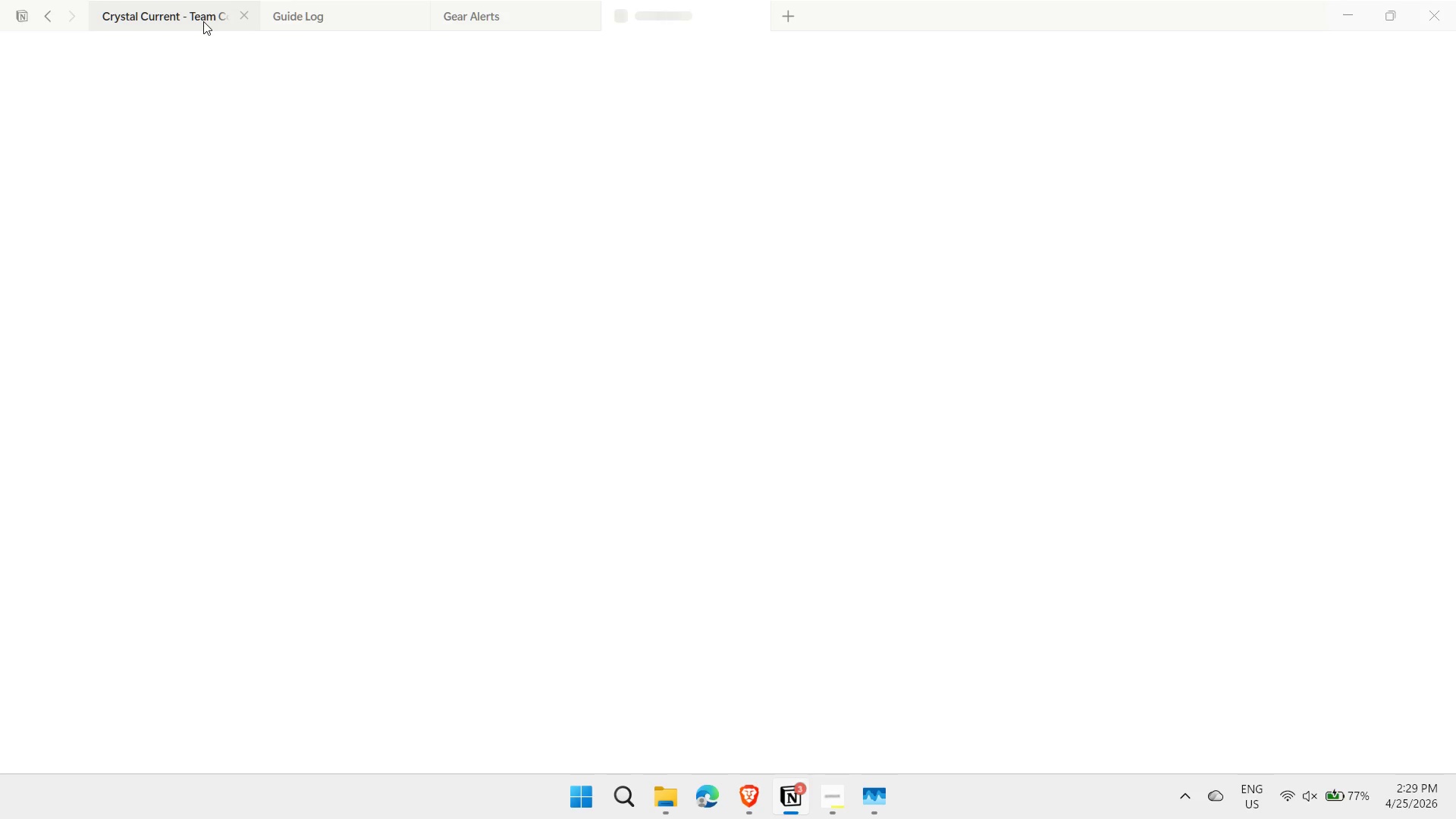 
left_click([184, 17])
 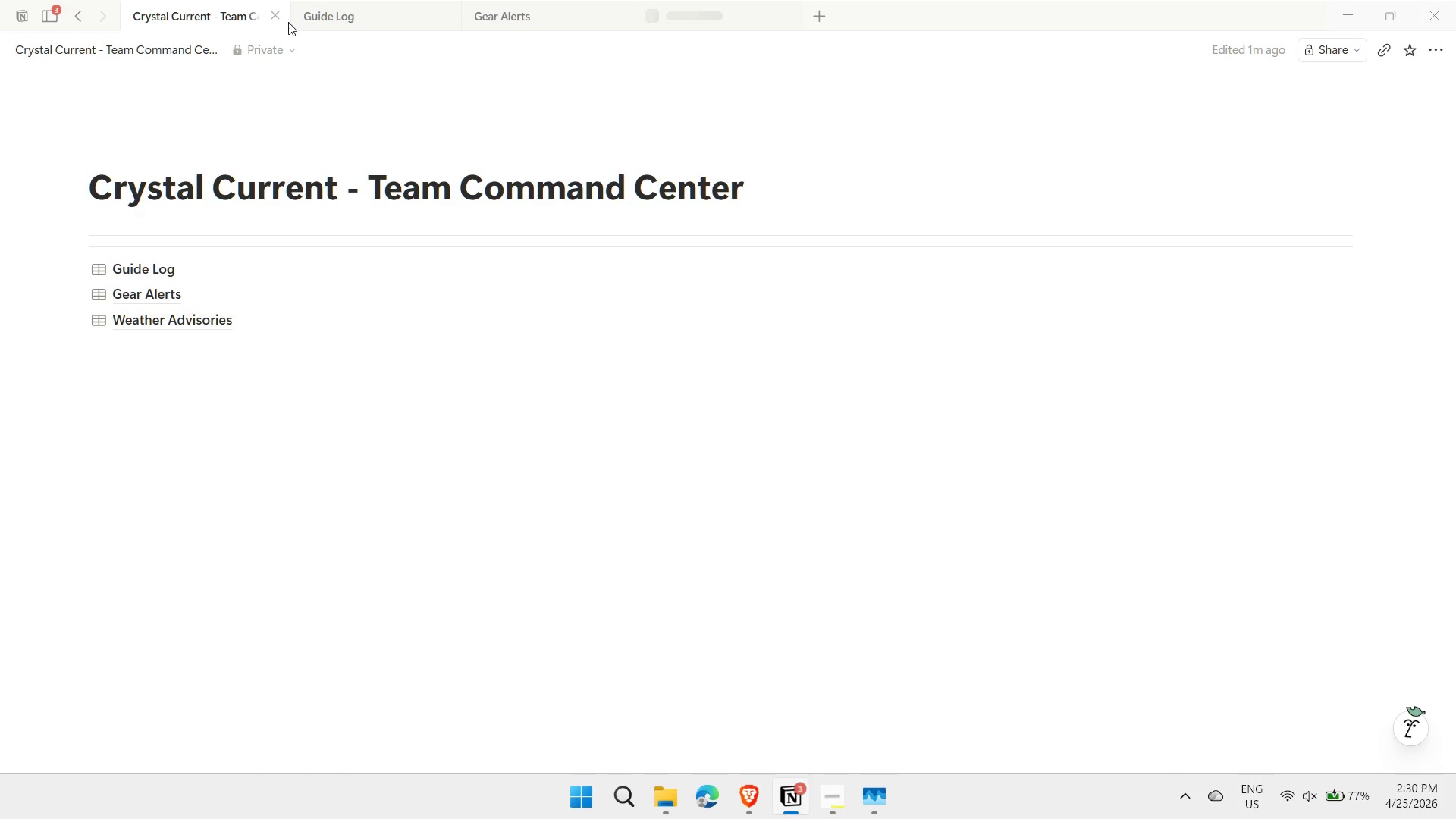 
left_click([325, 18])
 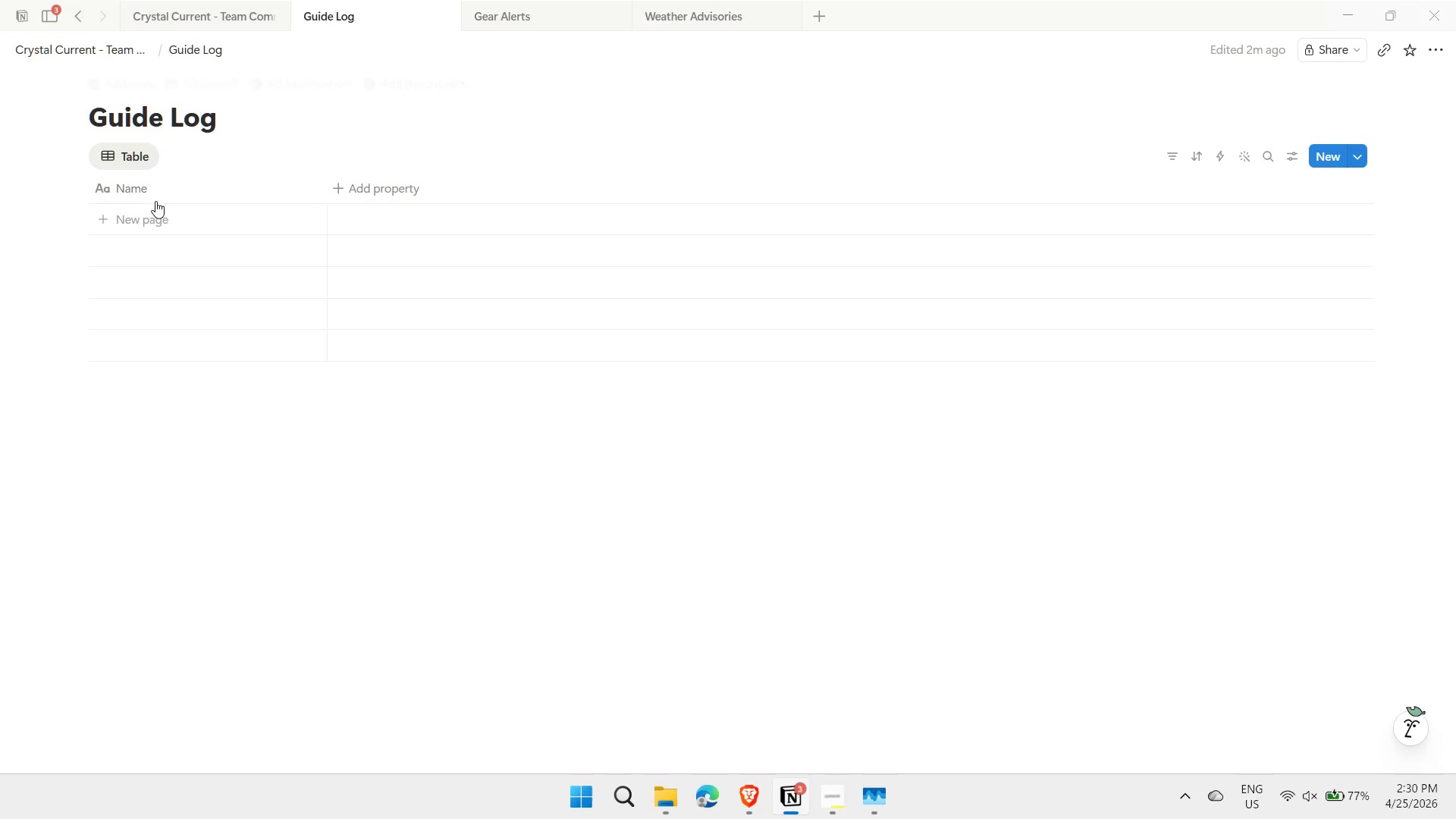 
wait(6.45)
 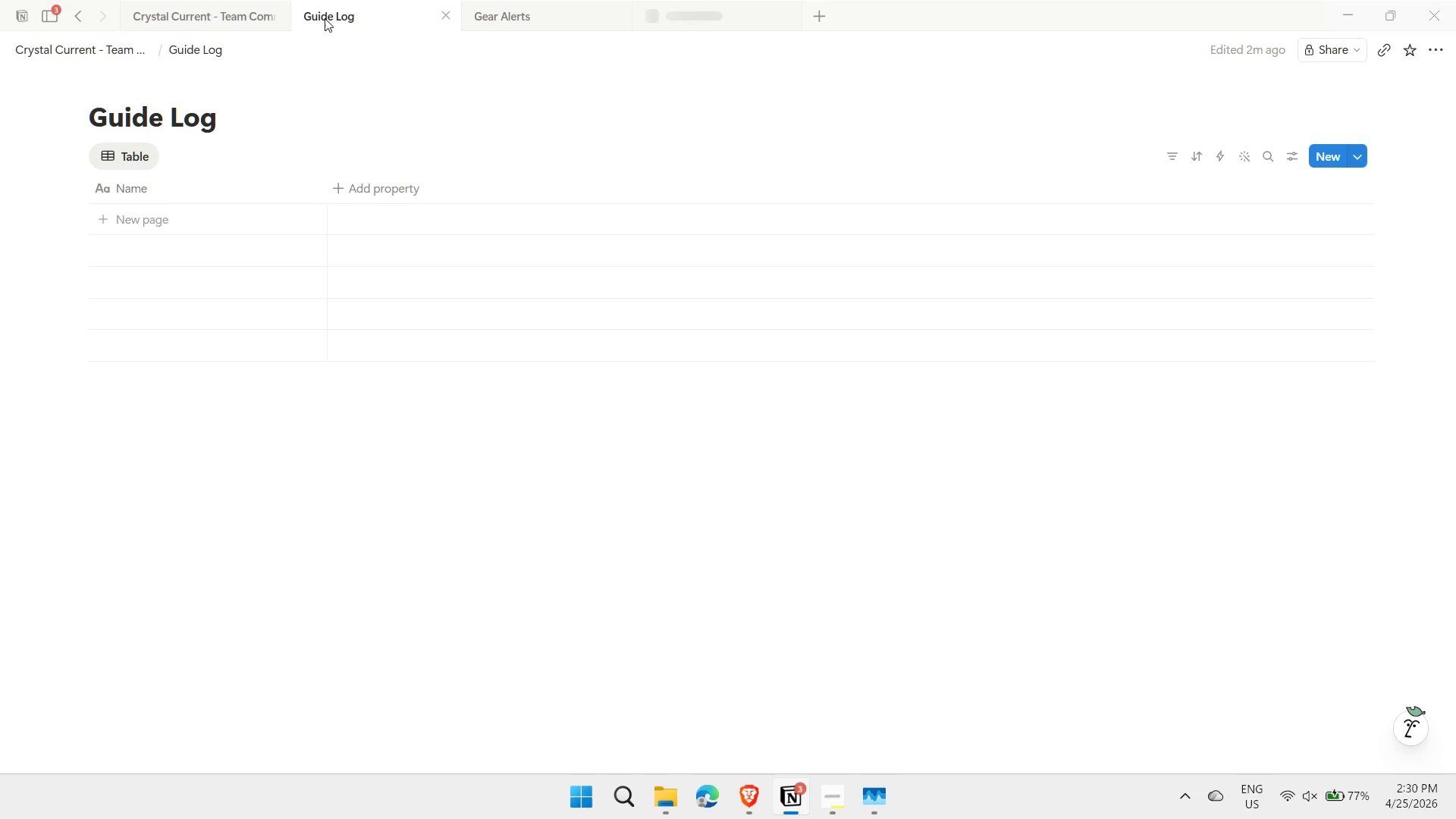 
left_click([140, 187])
 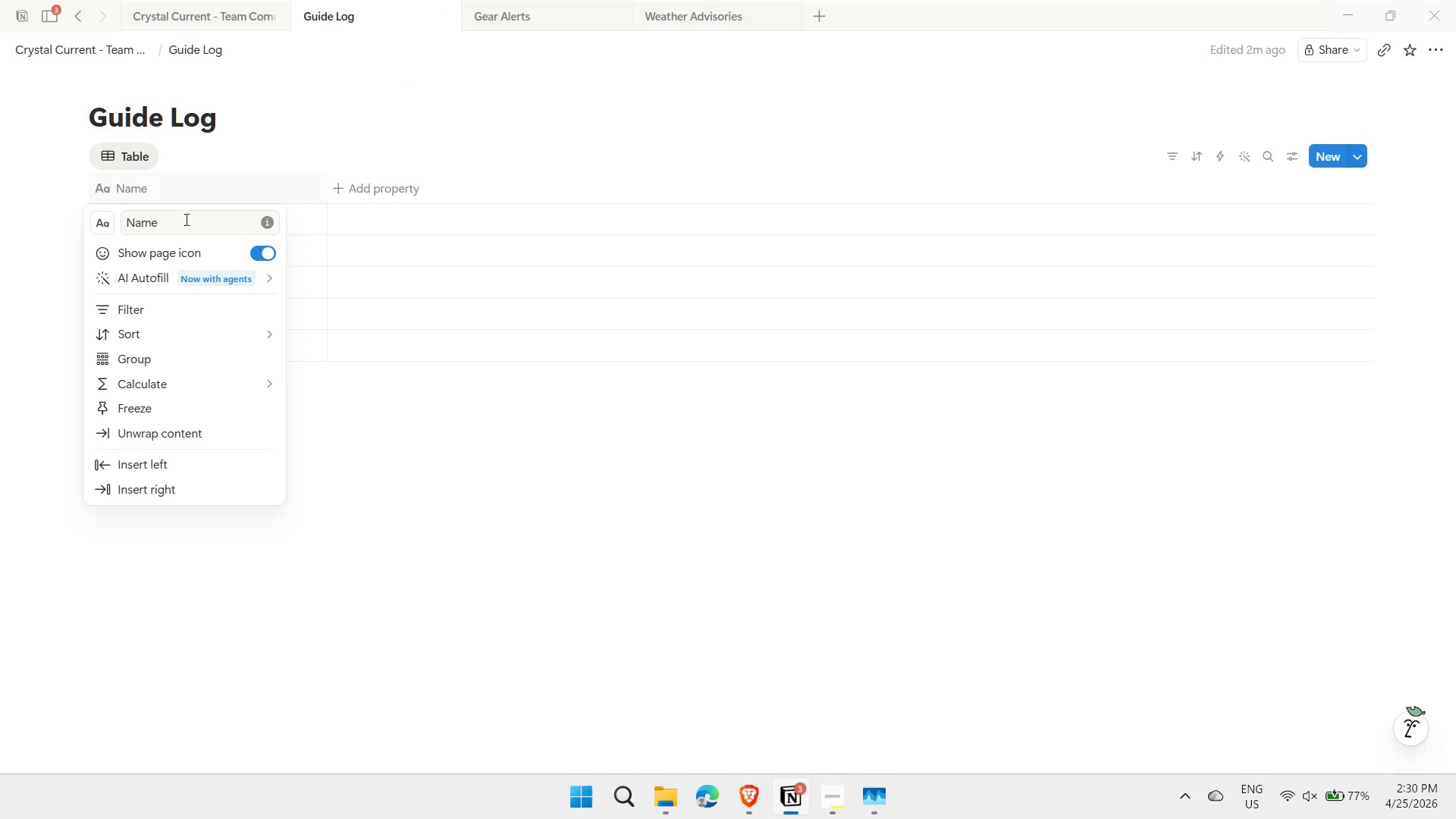 
double_click([167, 219])
 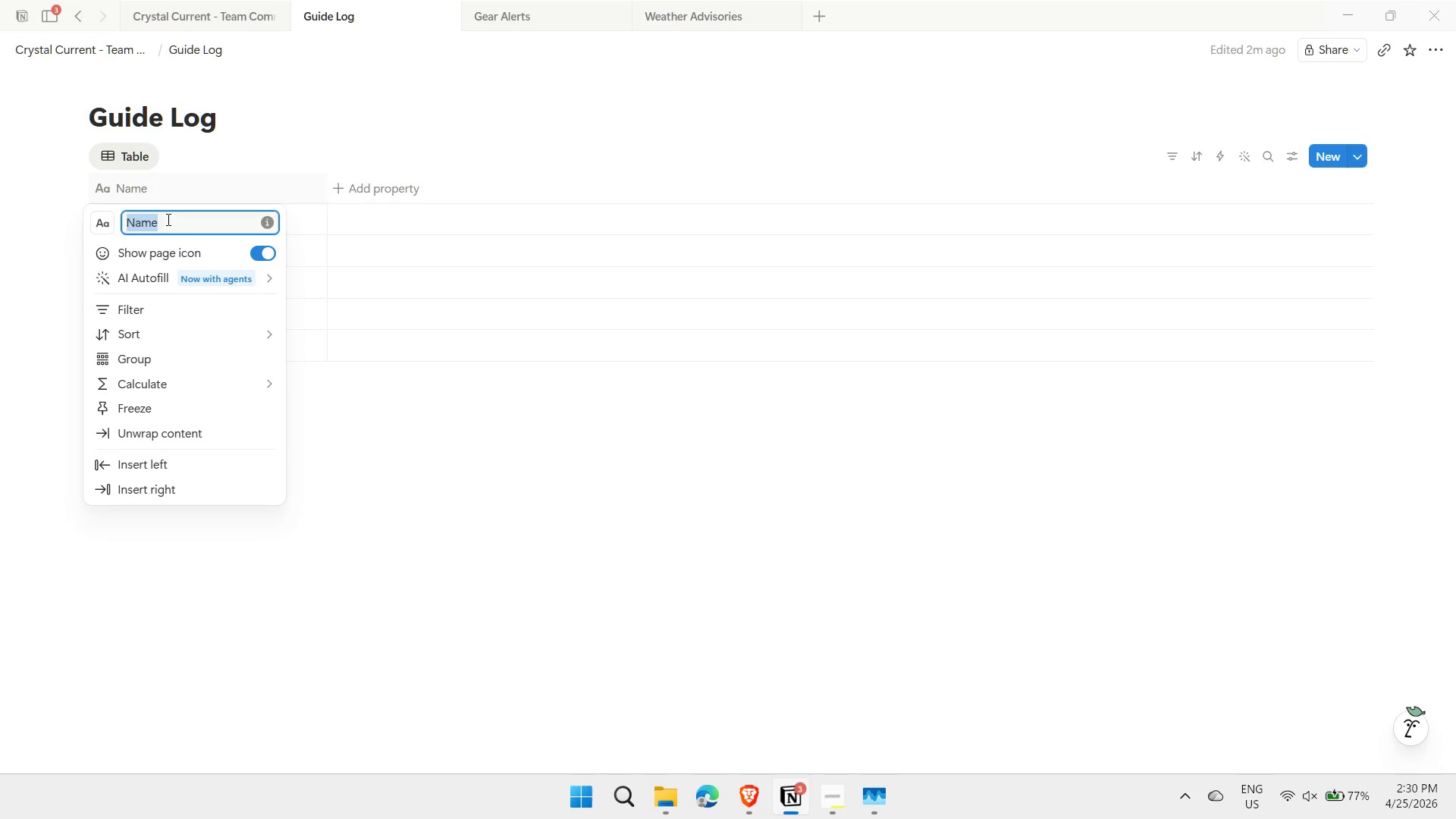 
type(Log Title)
 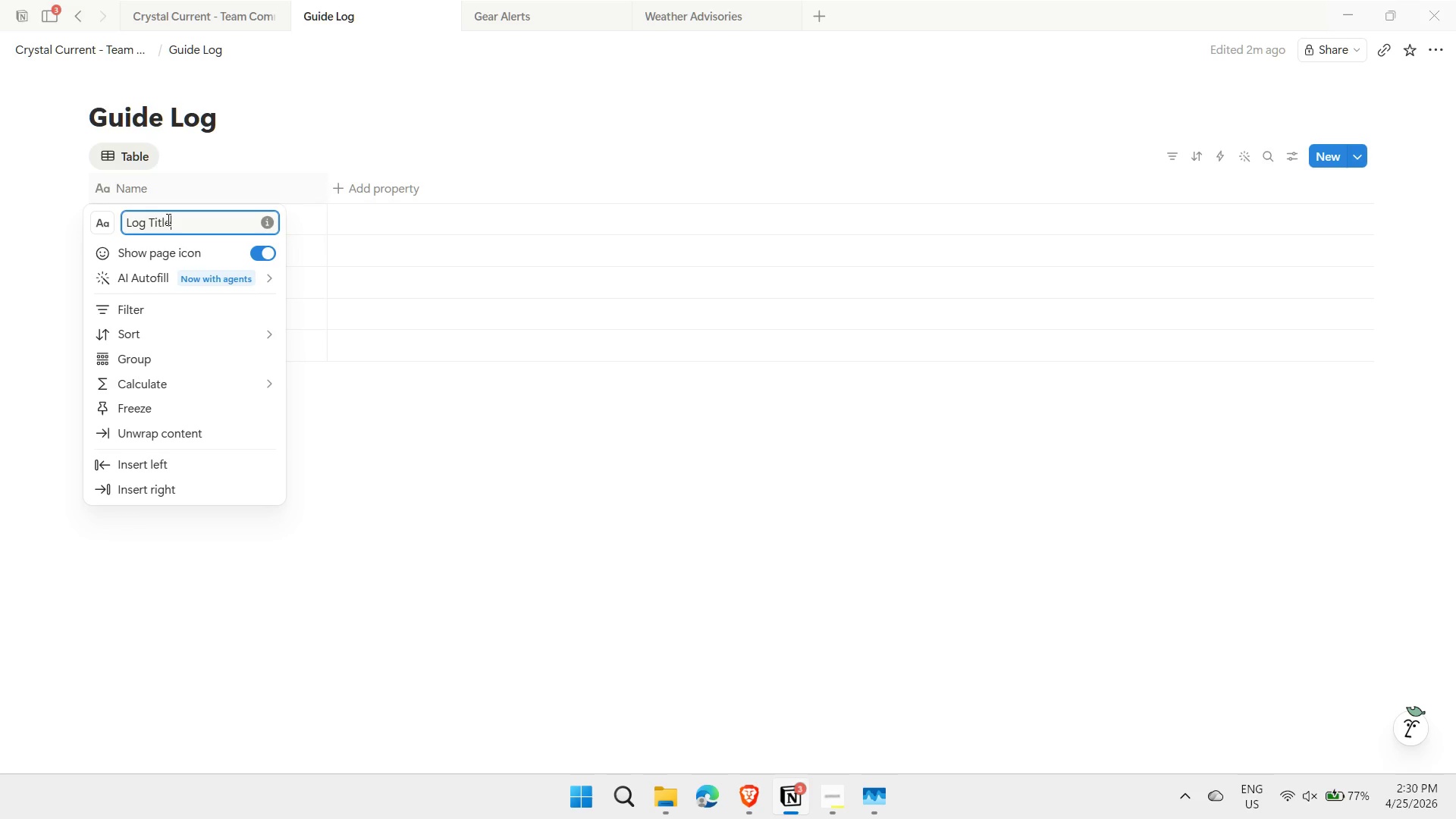 
key(Enter)
 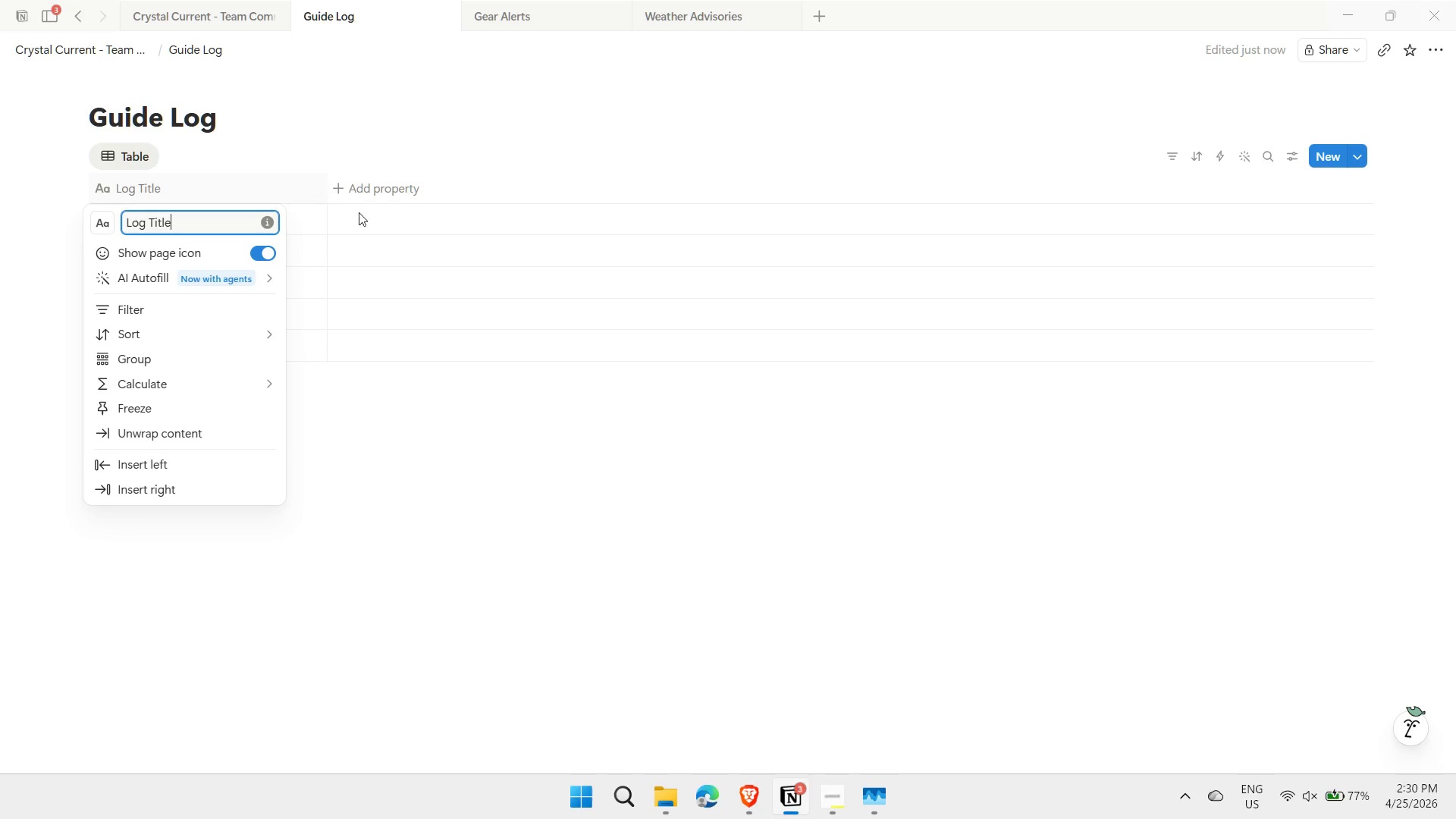 
left_click([340, 188])
 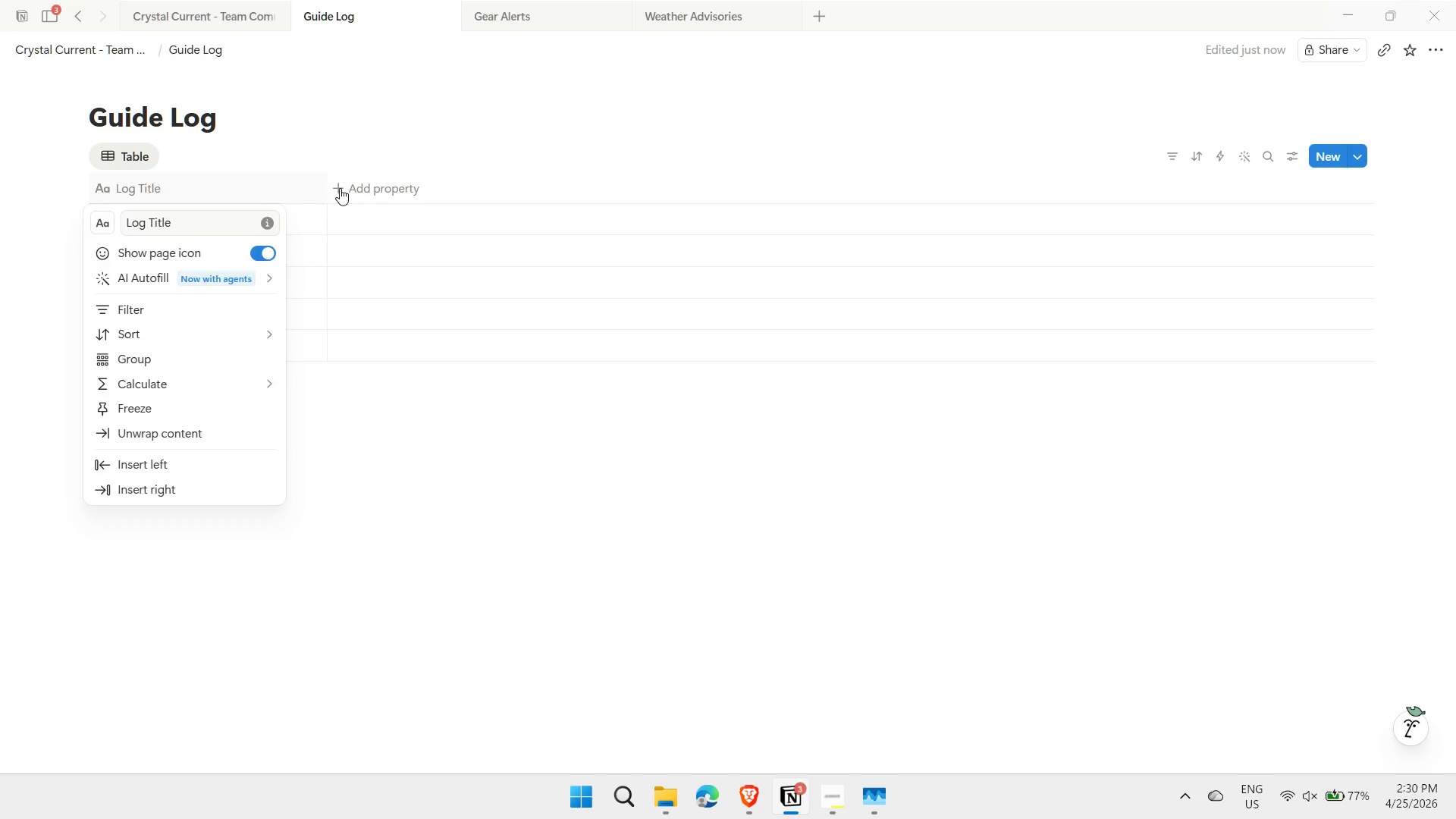 
left_click([340, 188])
 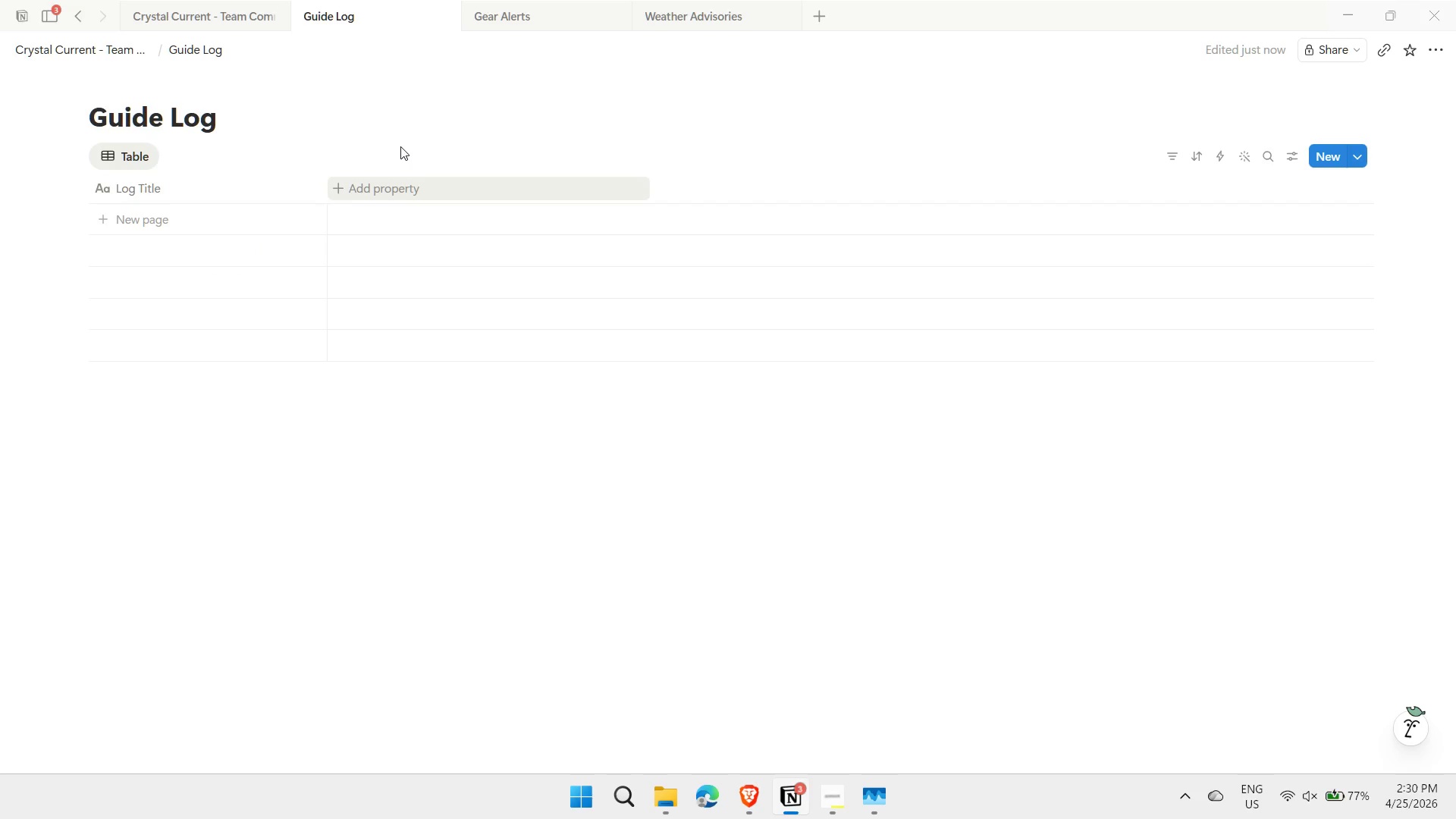 
left_click([375, 121])
 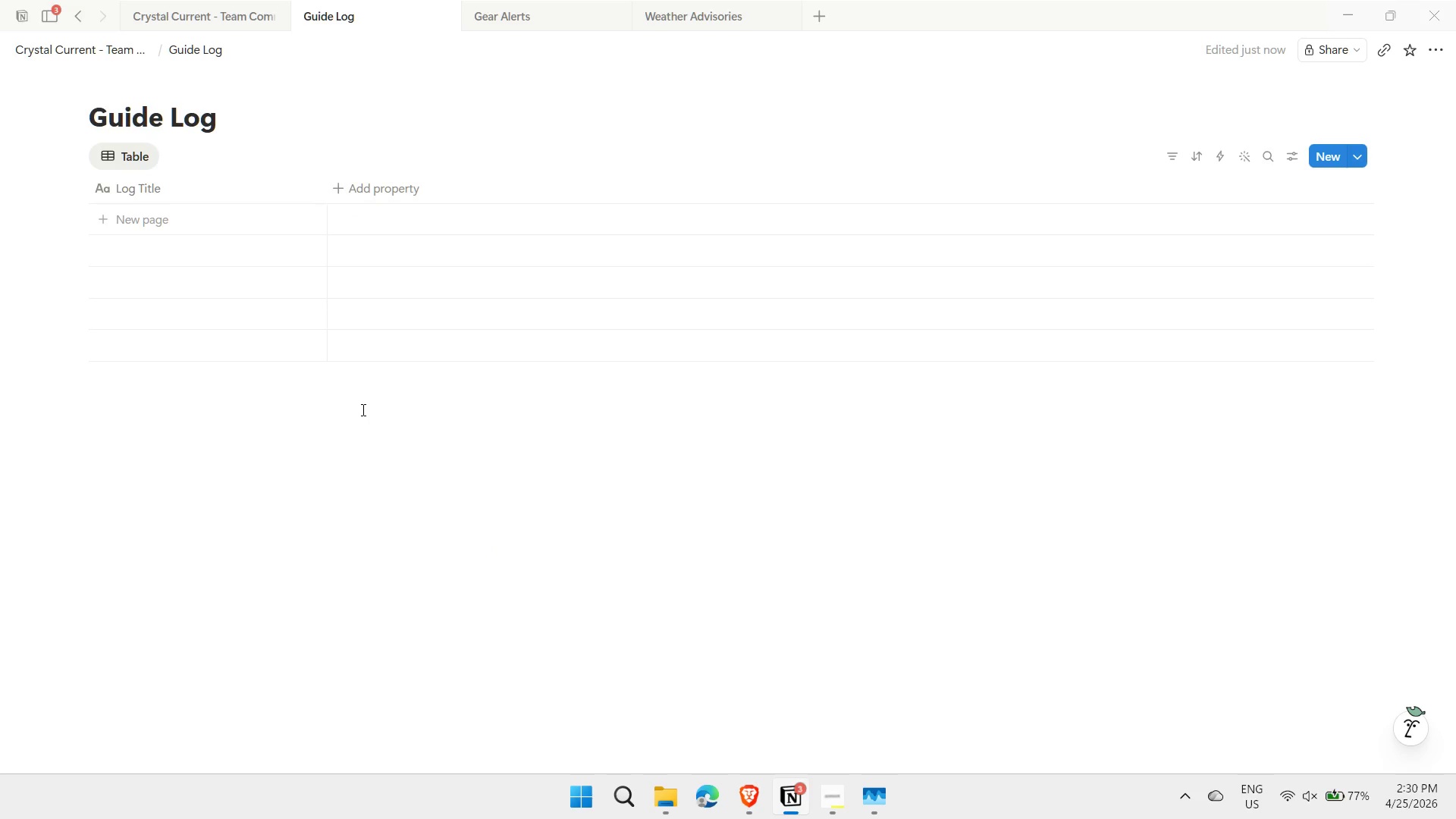 
left_click([339, 188])
 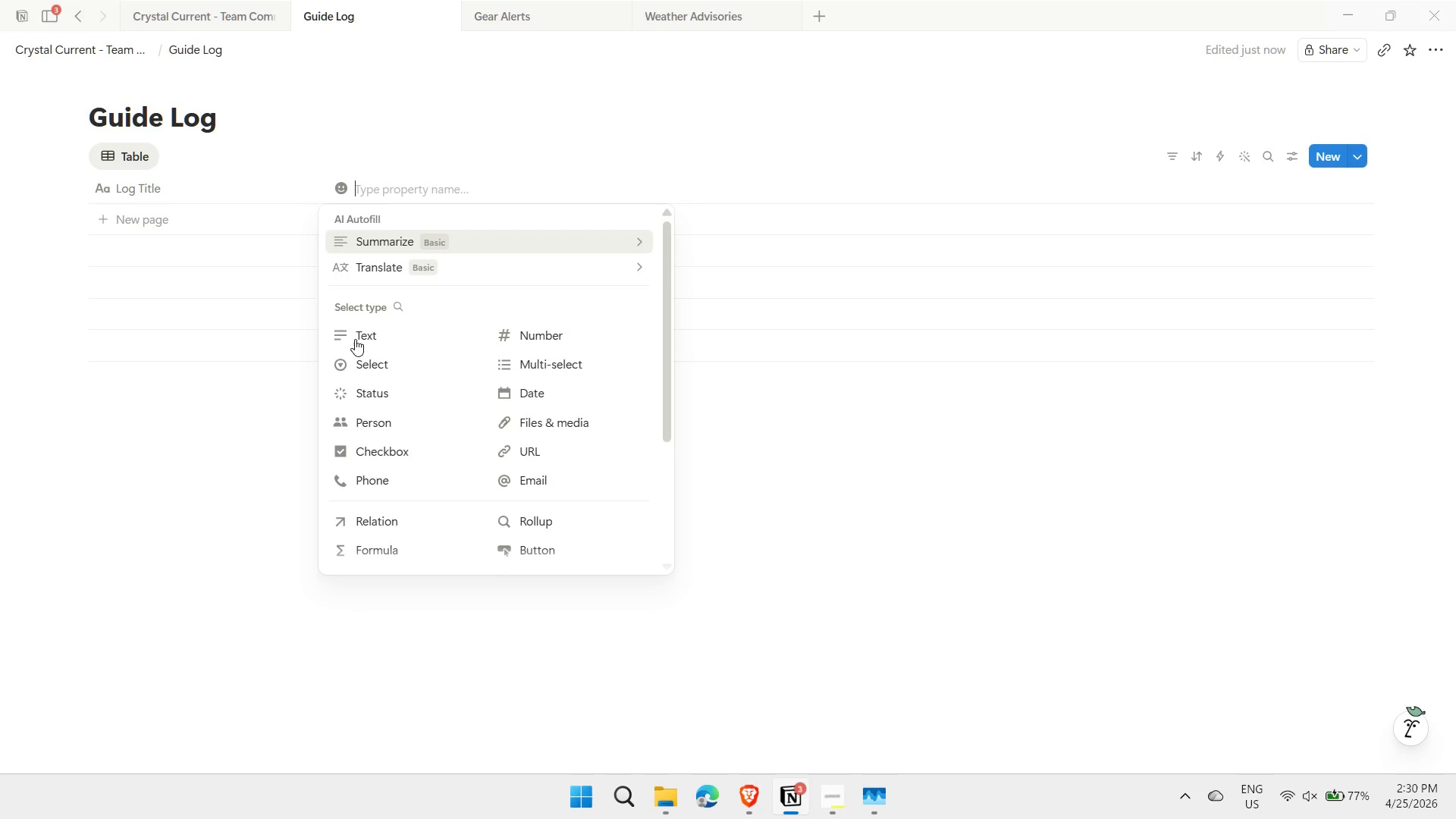 
left_click([368, 368])
 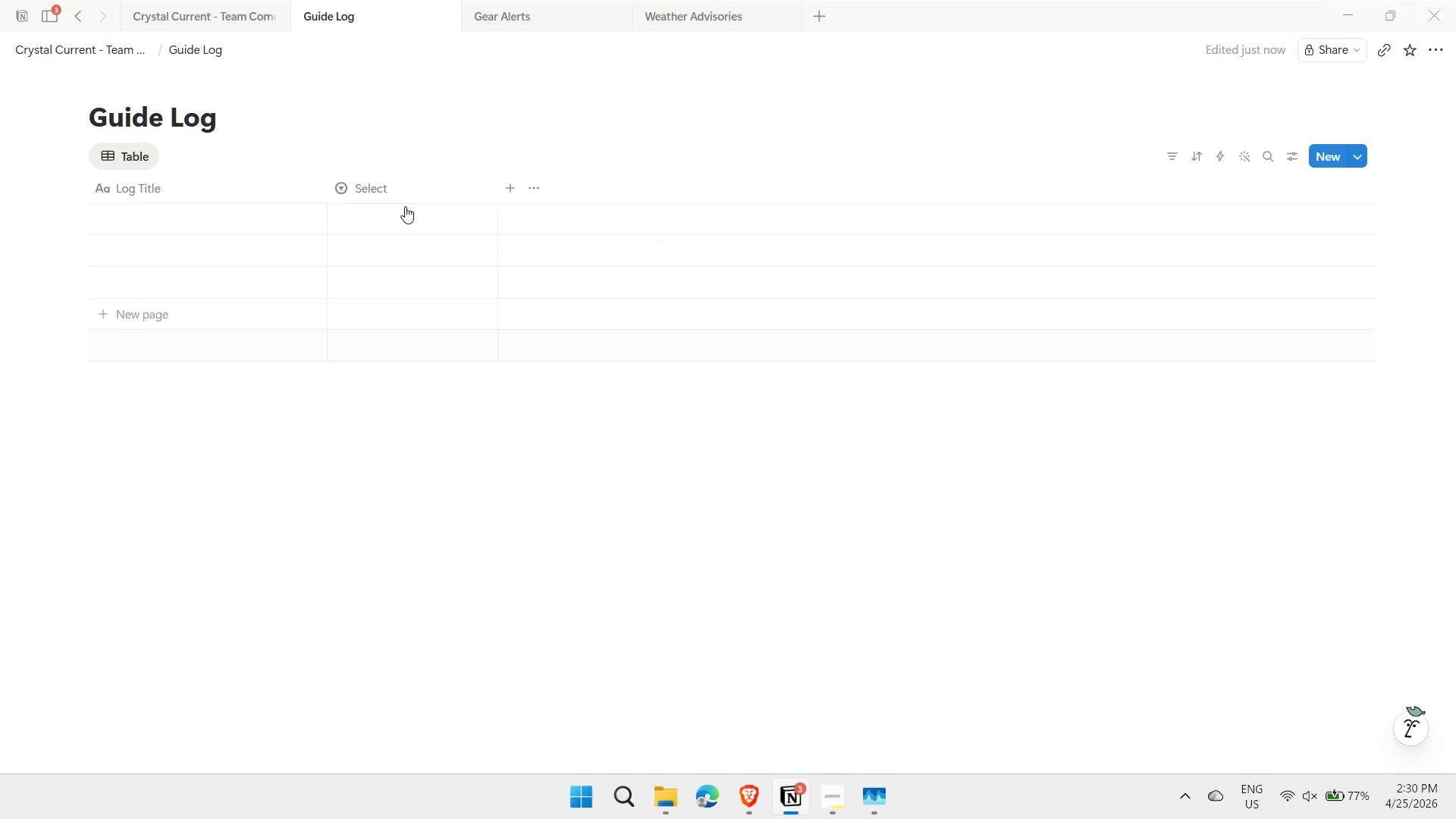 
left_click([381, 178])
 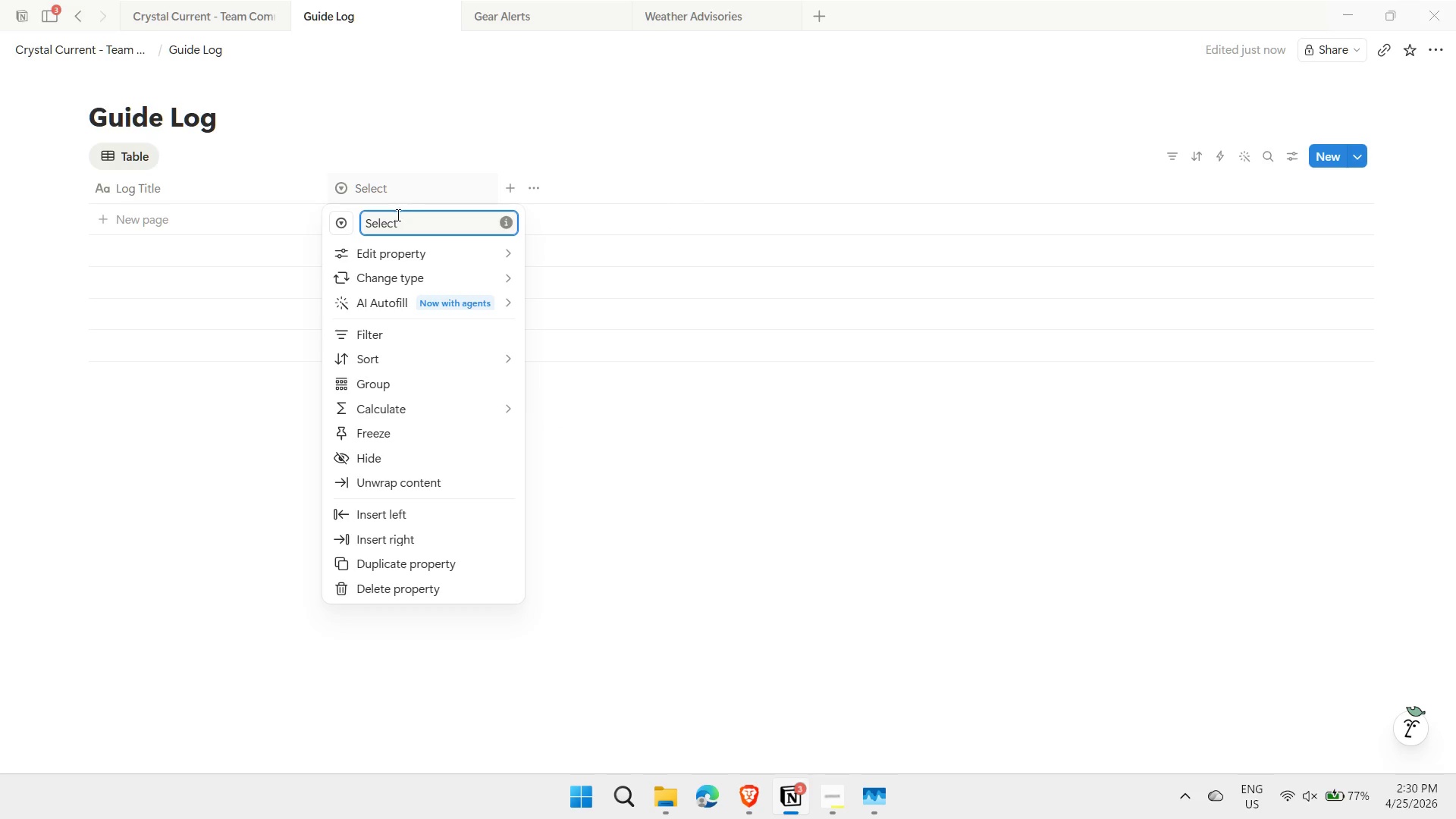 
double_click([384, 218])
 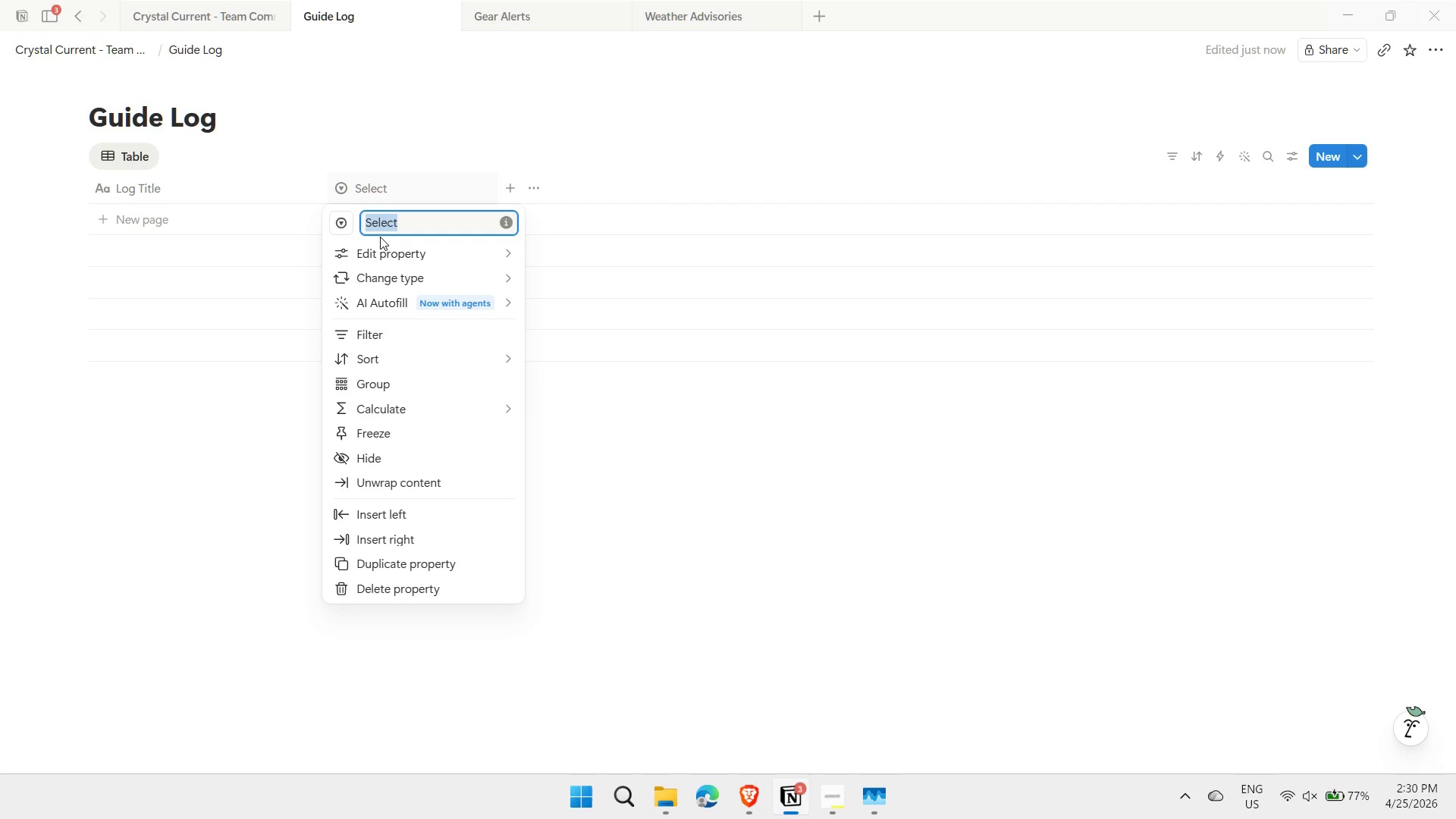 
type(Guide Nam)
 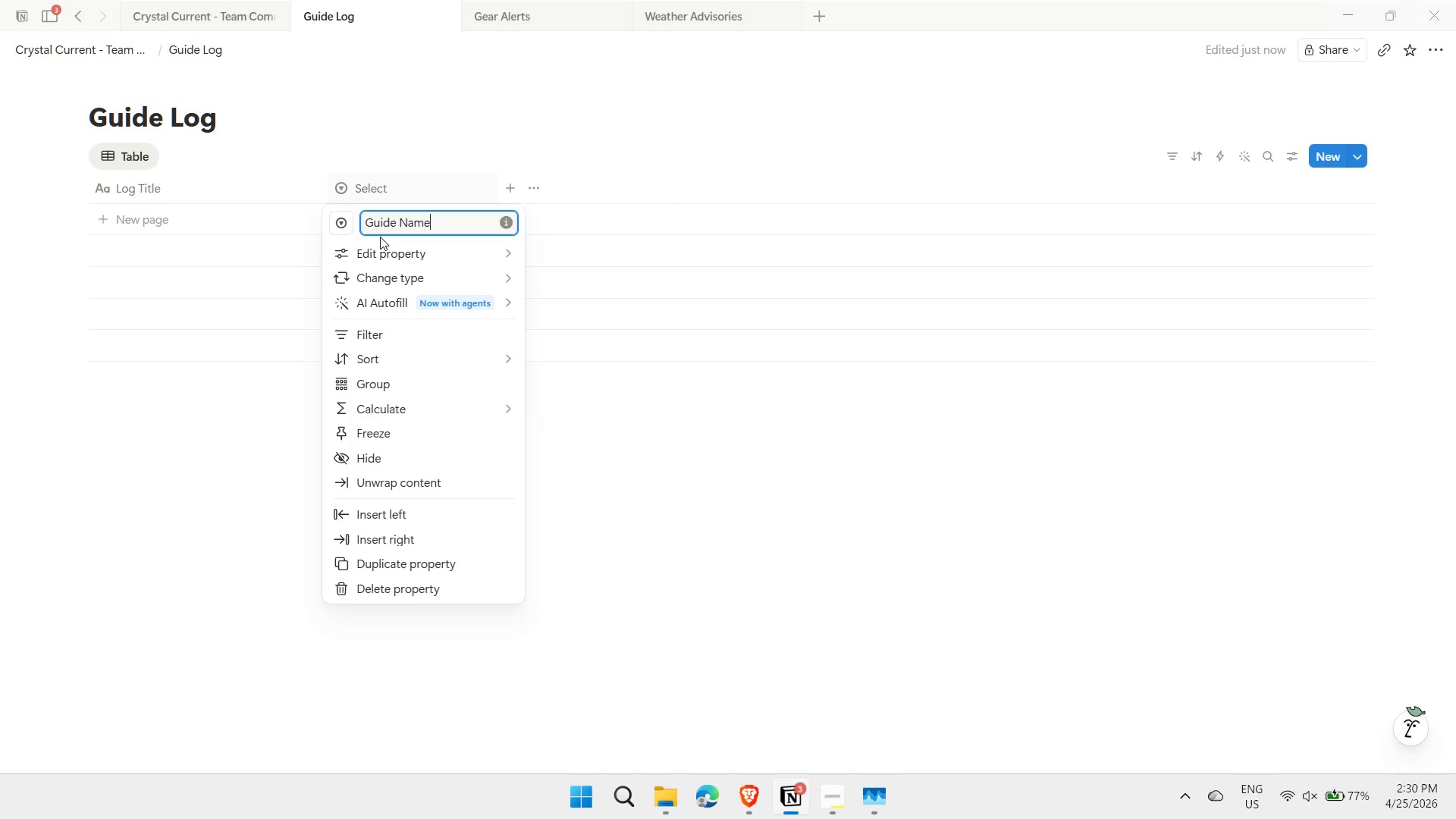 
key(Enter)
 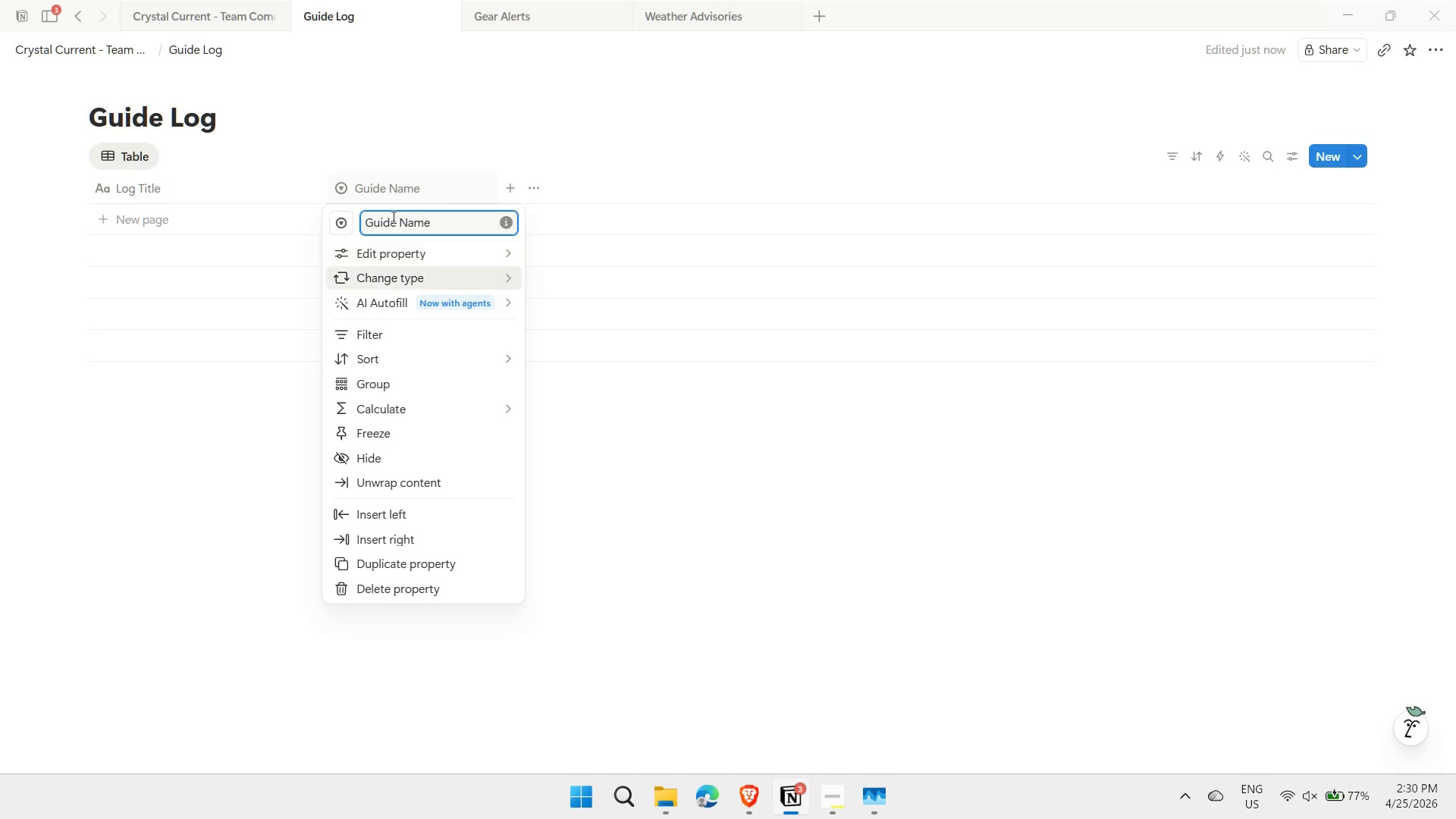 
left_click([510, 190])
 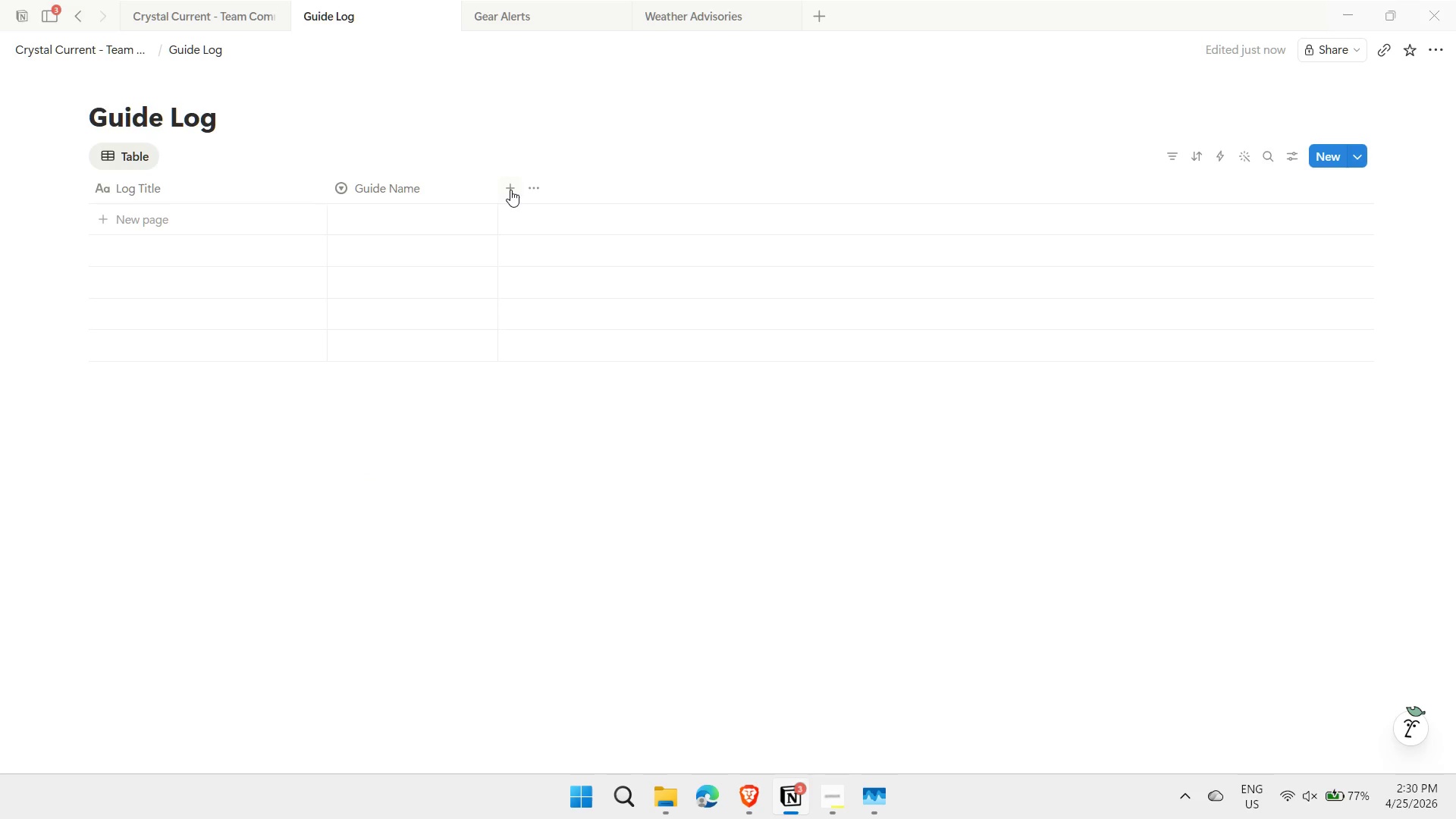 
left_click([510, 190])
 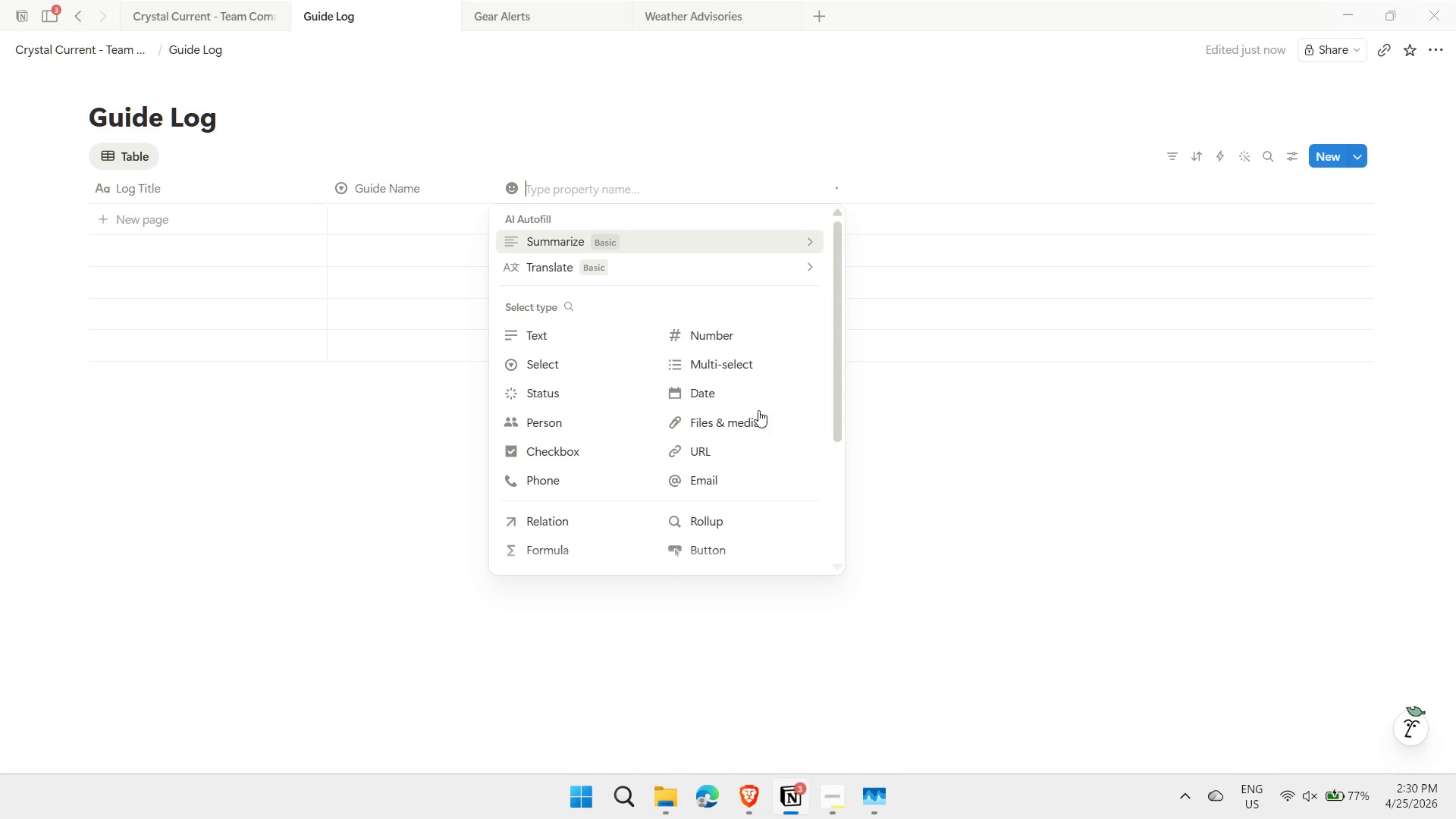 
left_click([702, 397])
 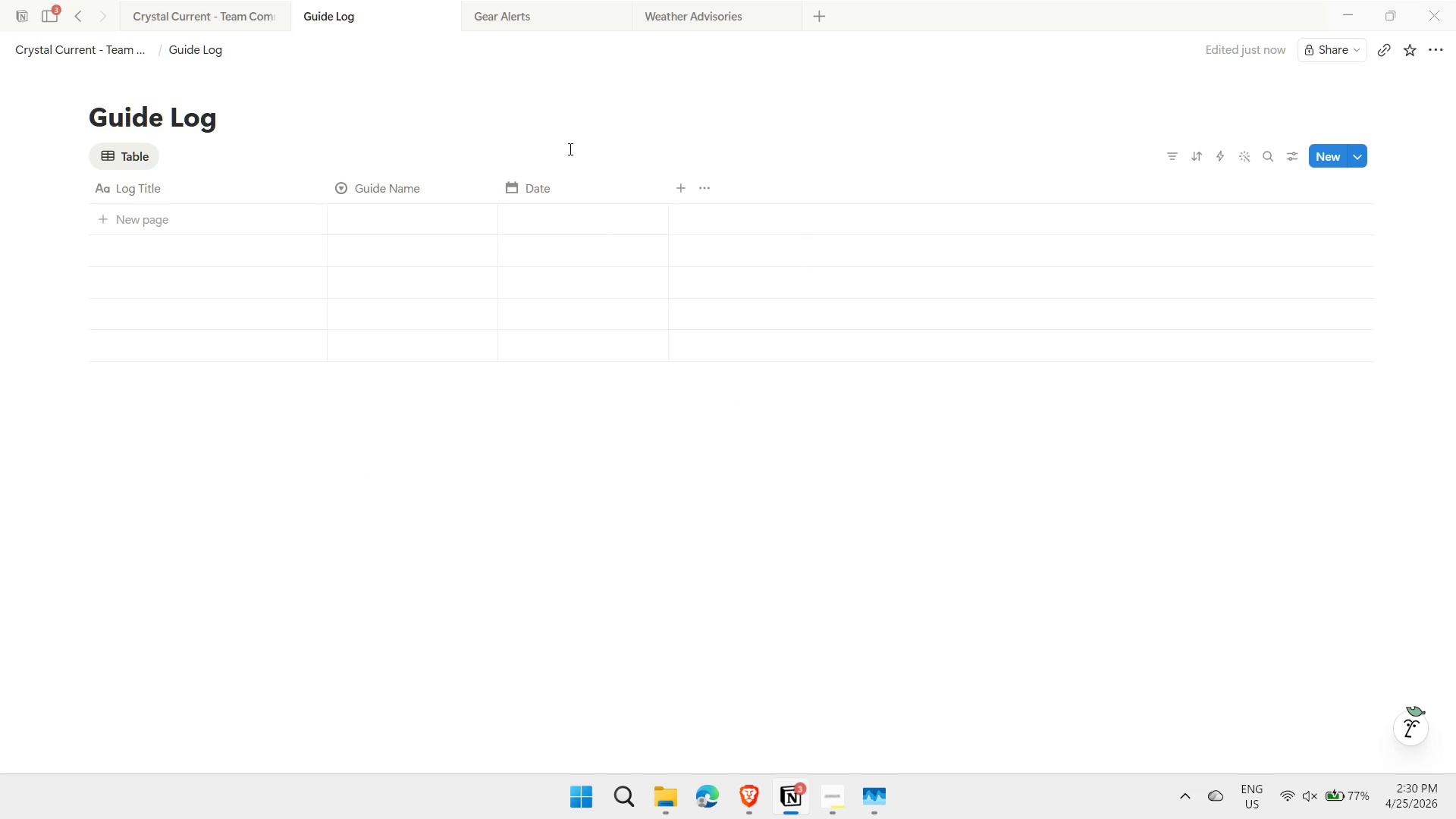 
left_click([555, 192])
 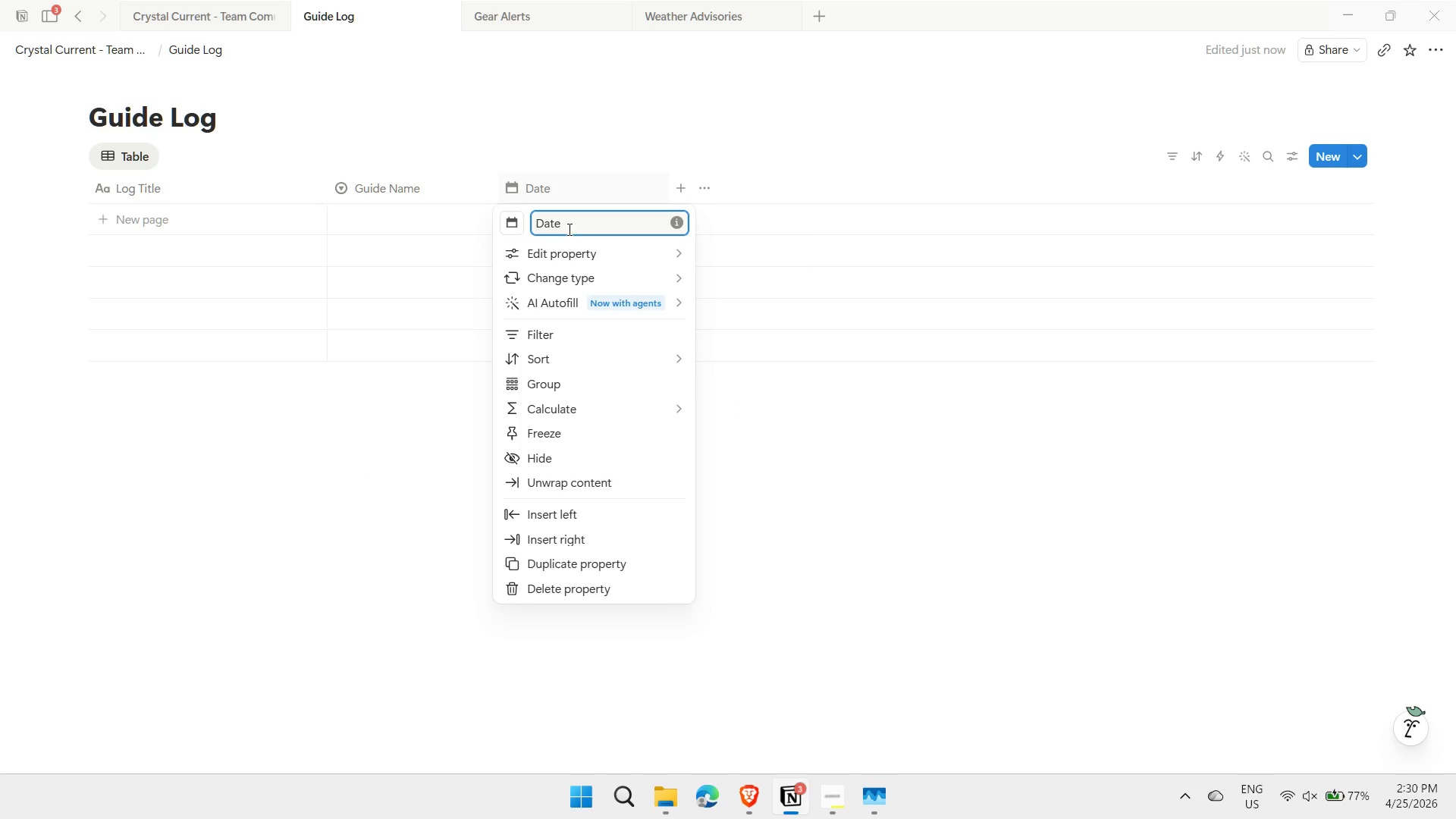 
double_click([546, 221])
 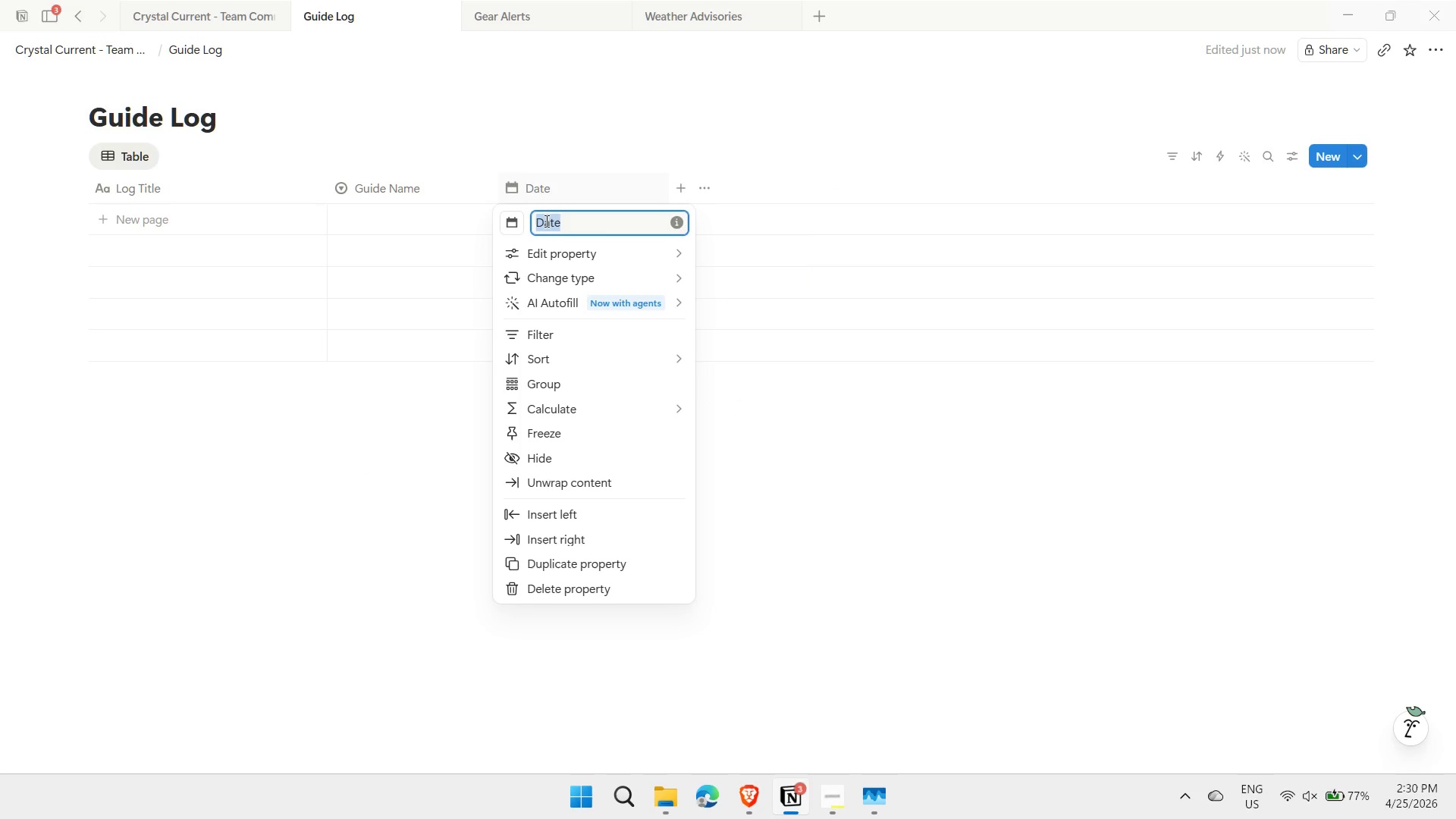 
type(Tor Time)
 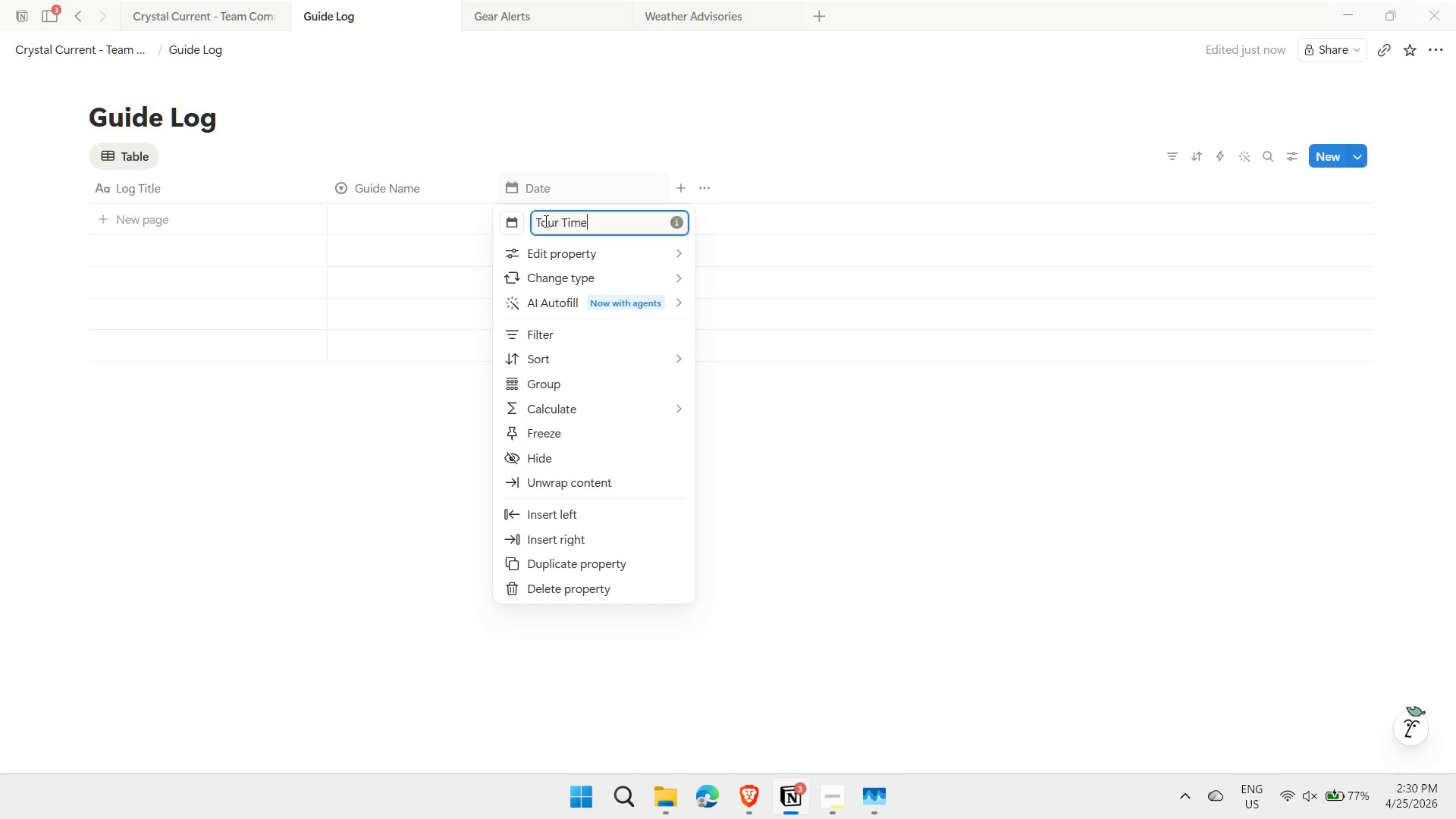 
key(Enter)
 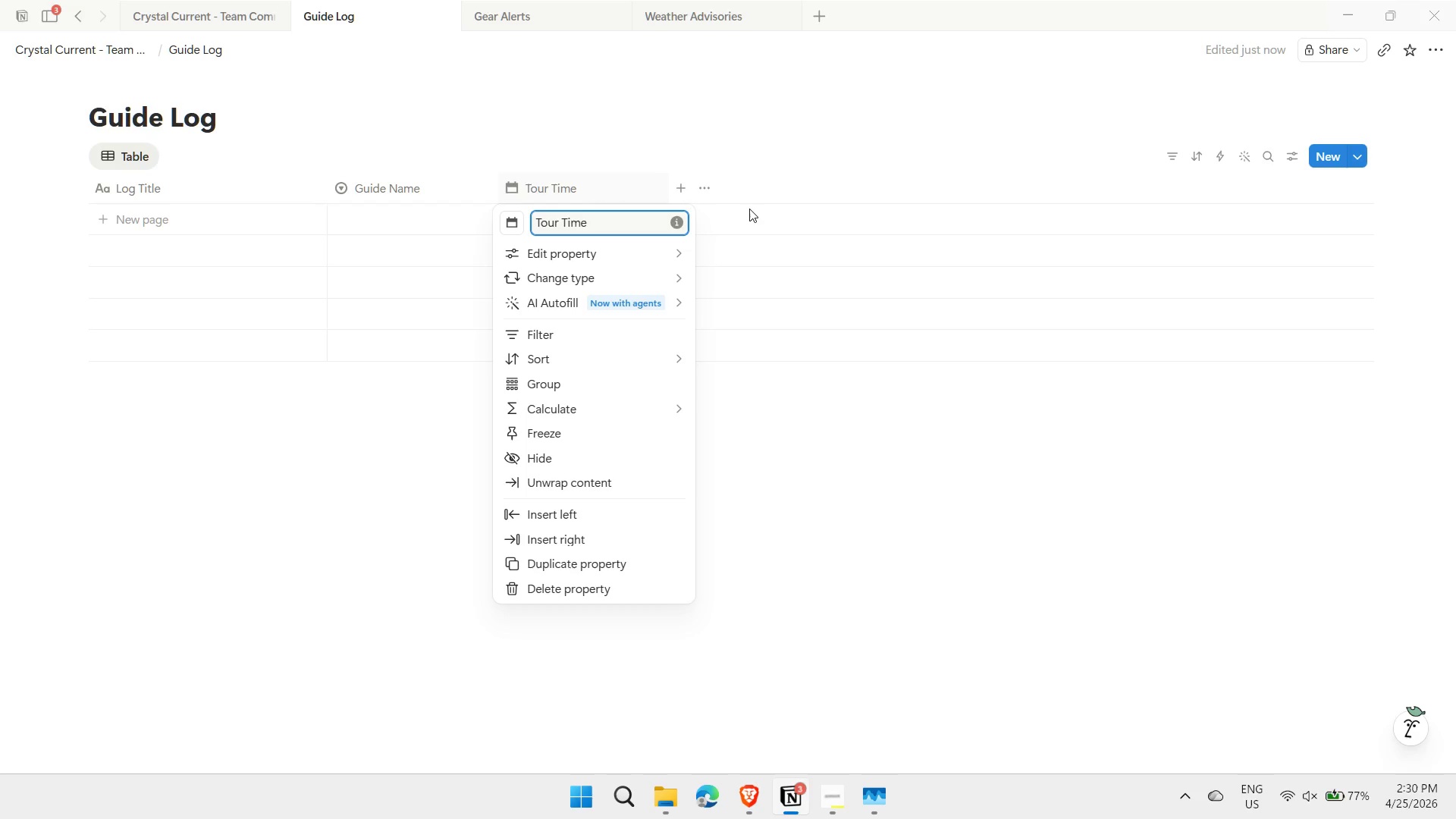 
left_click([679, 192])
 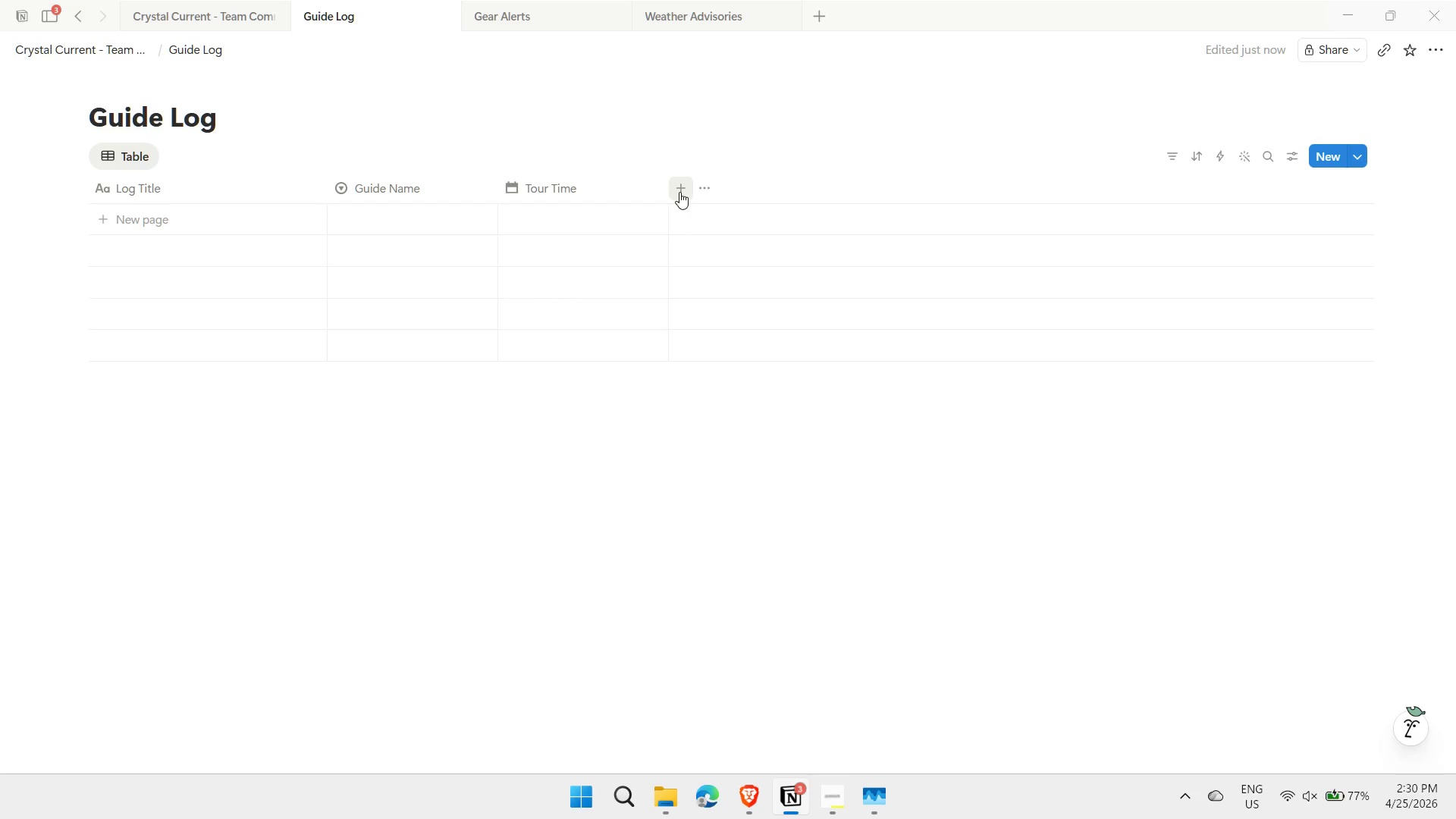 
left_click([679, 192])
 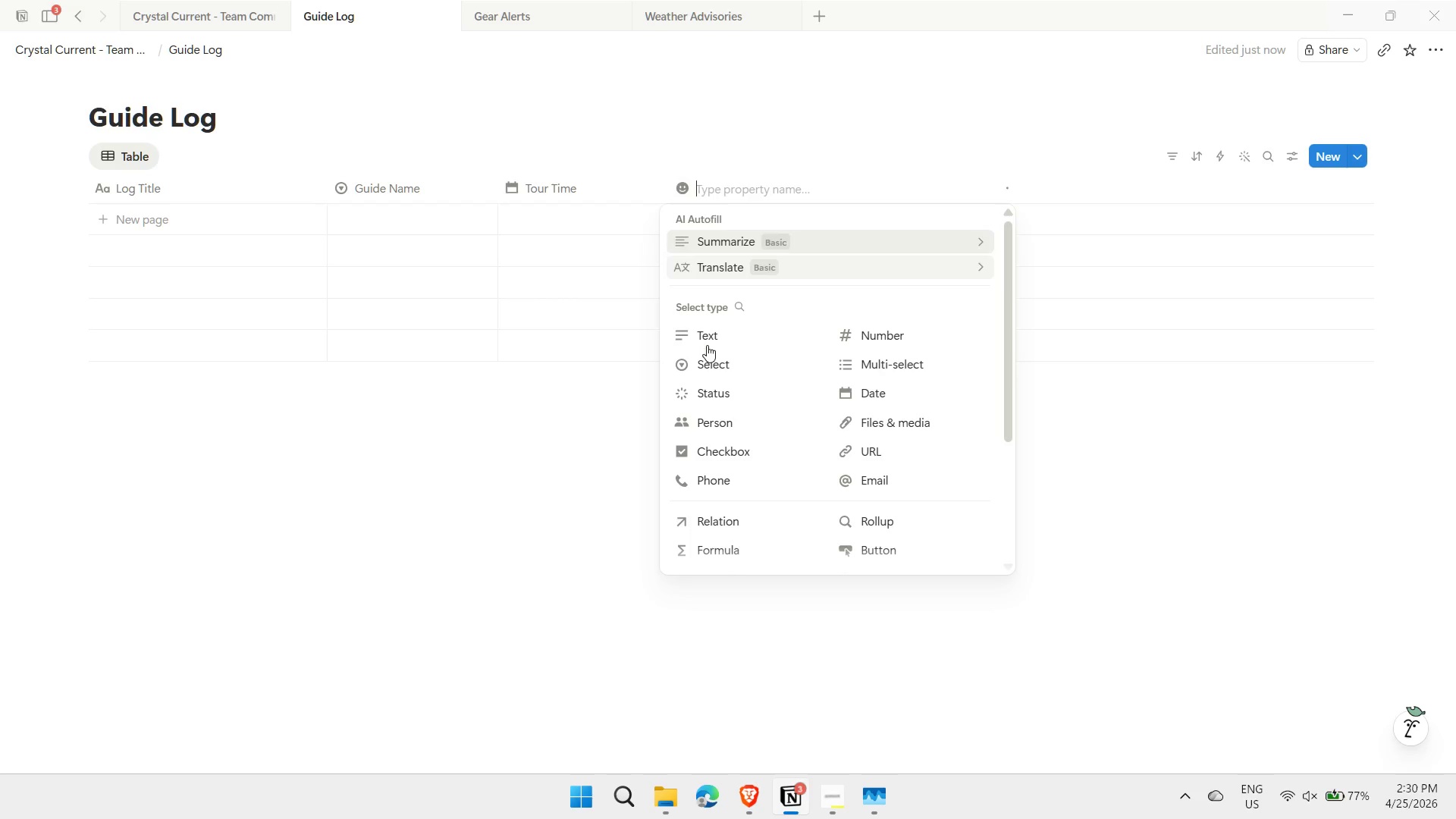 
left_click([710, 367])
 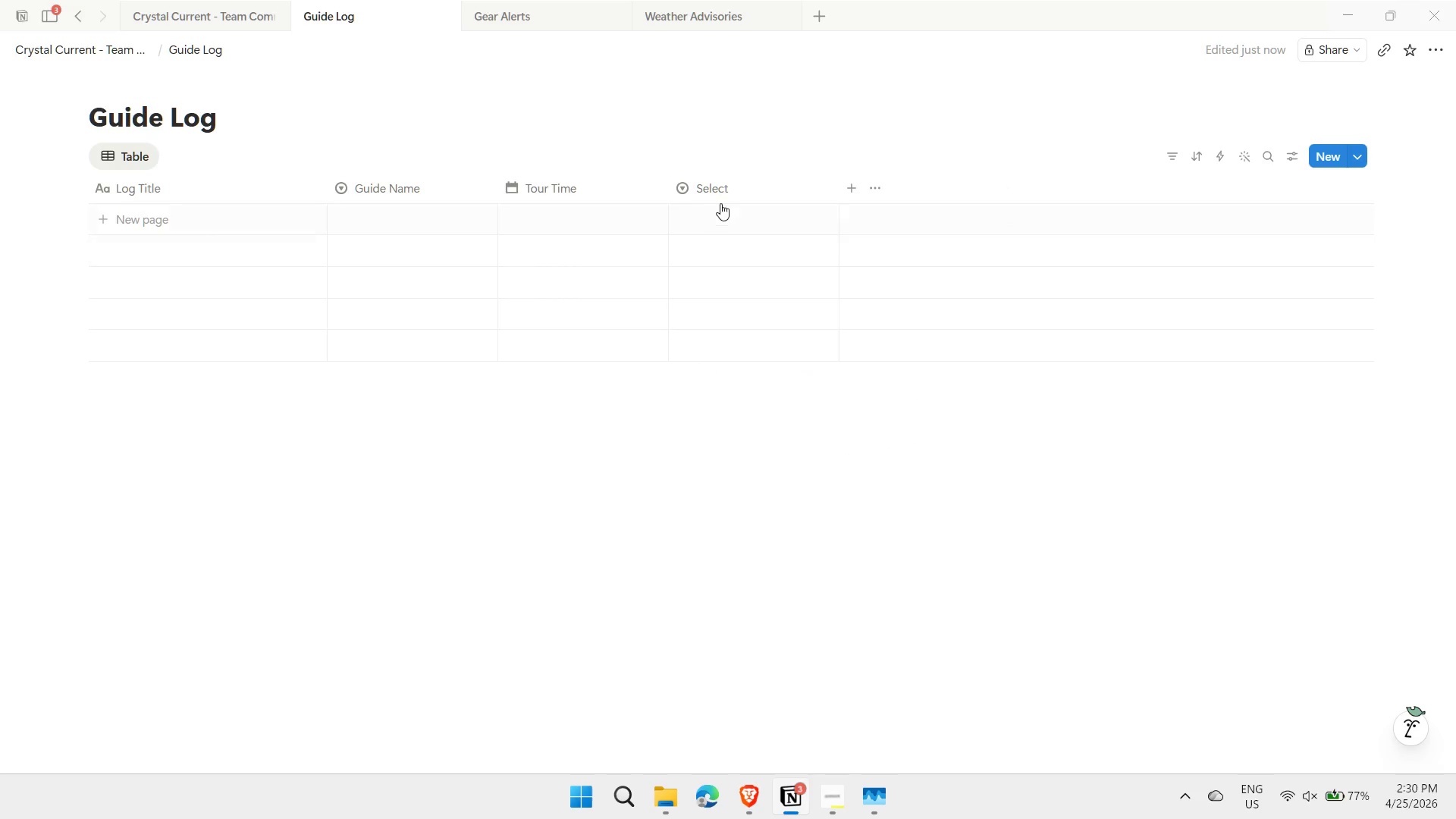 
left_click([713, 182])
 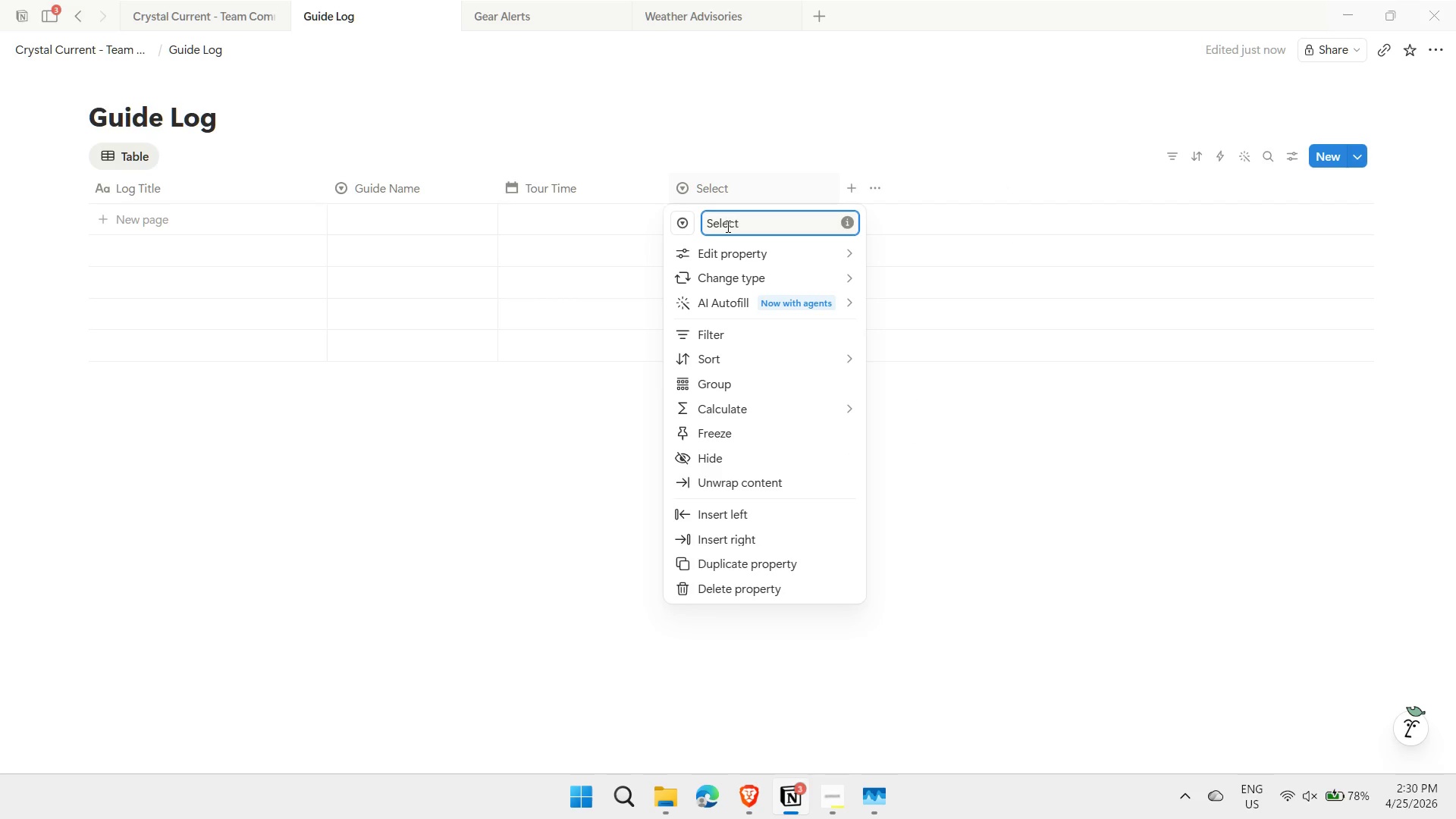 
double_click([726, 226])
 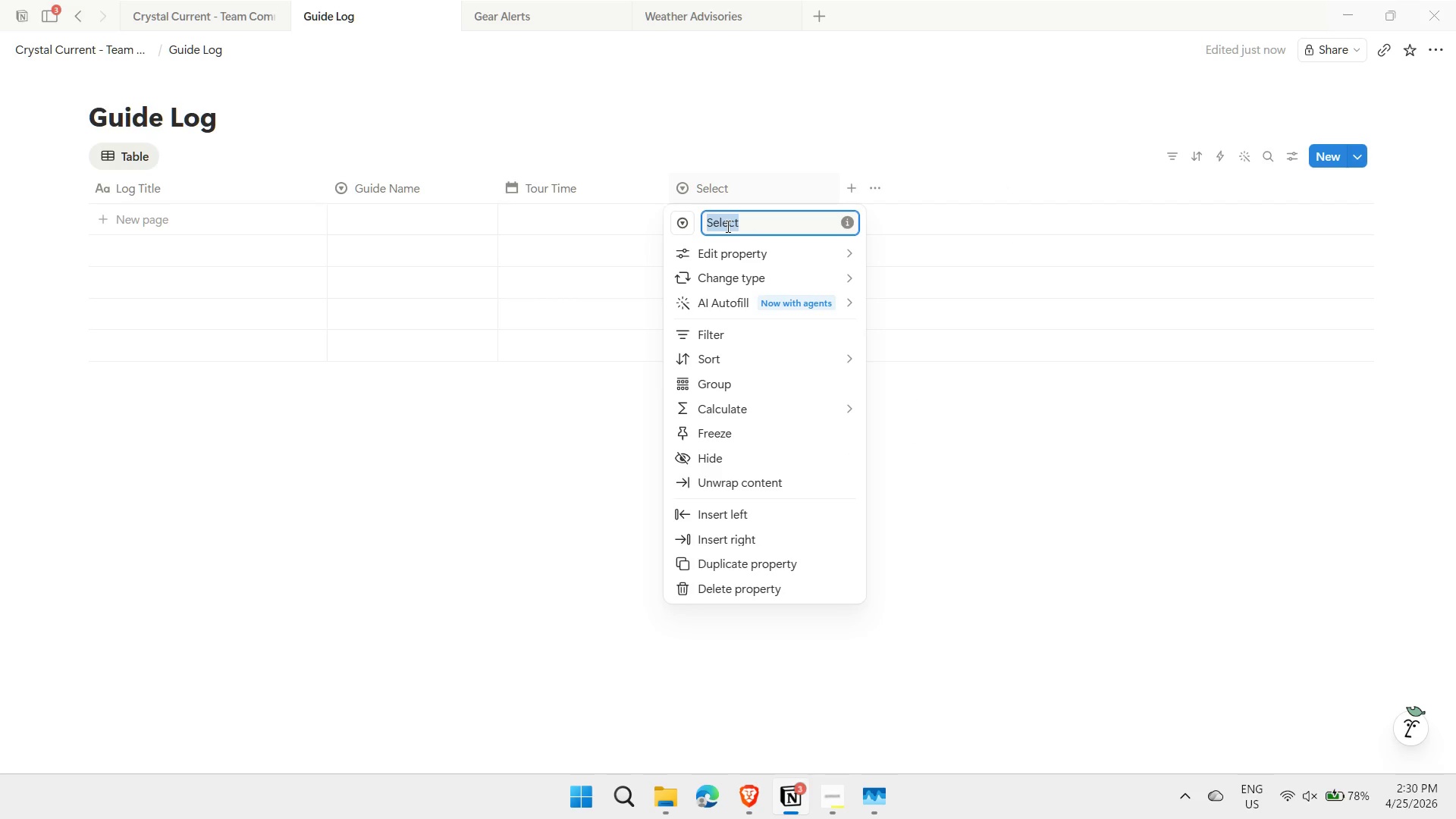 
type(Tide Level)
 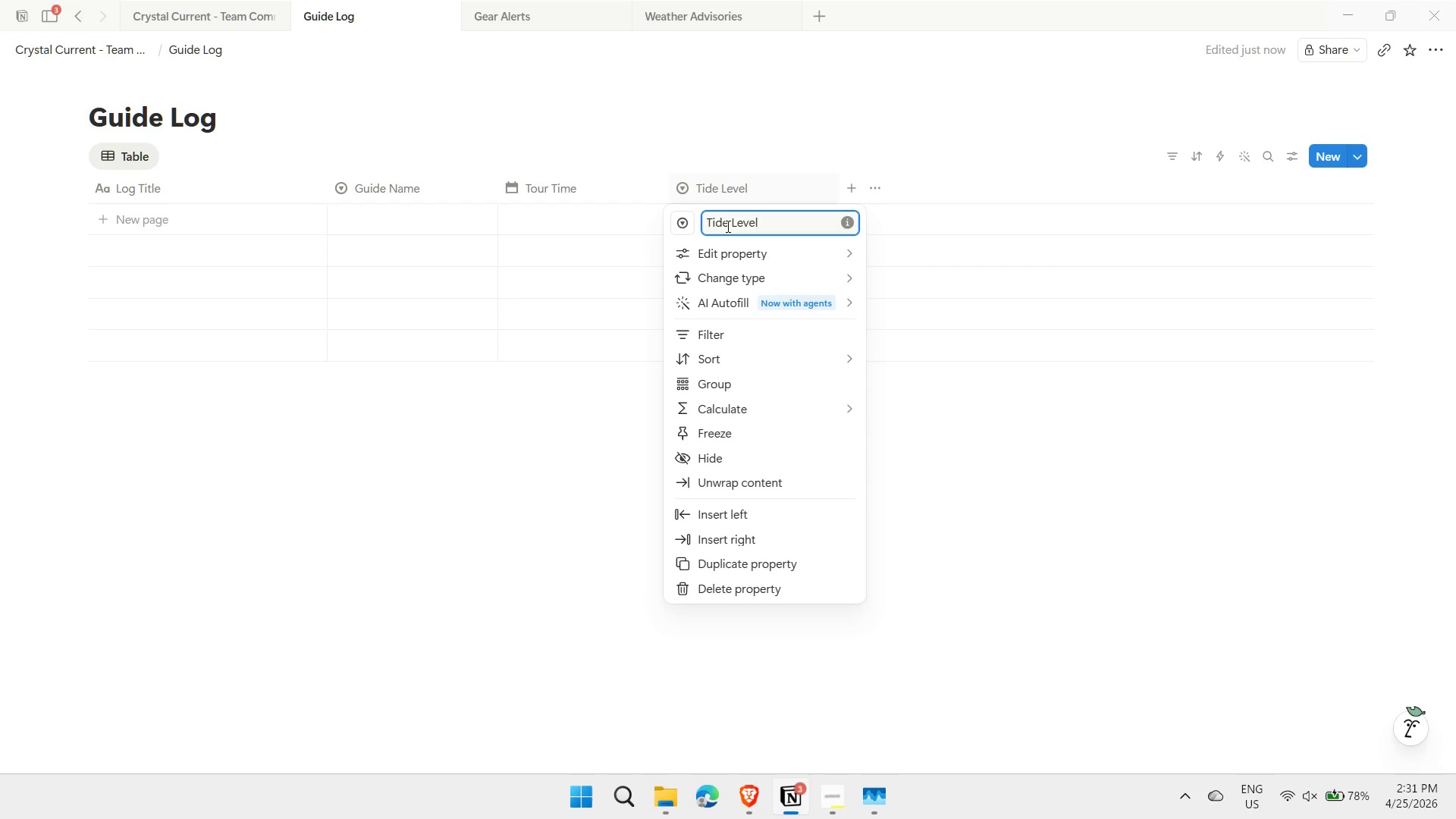 
 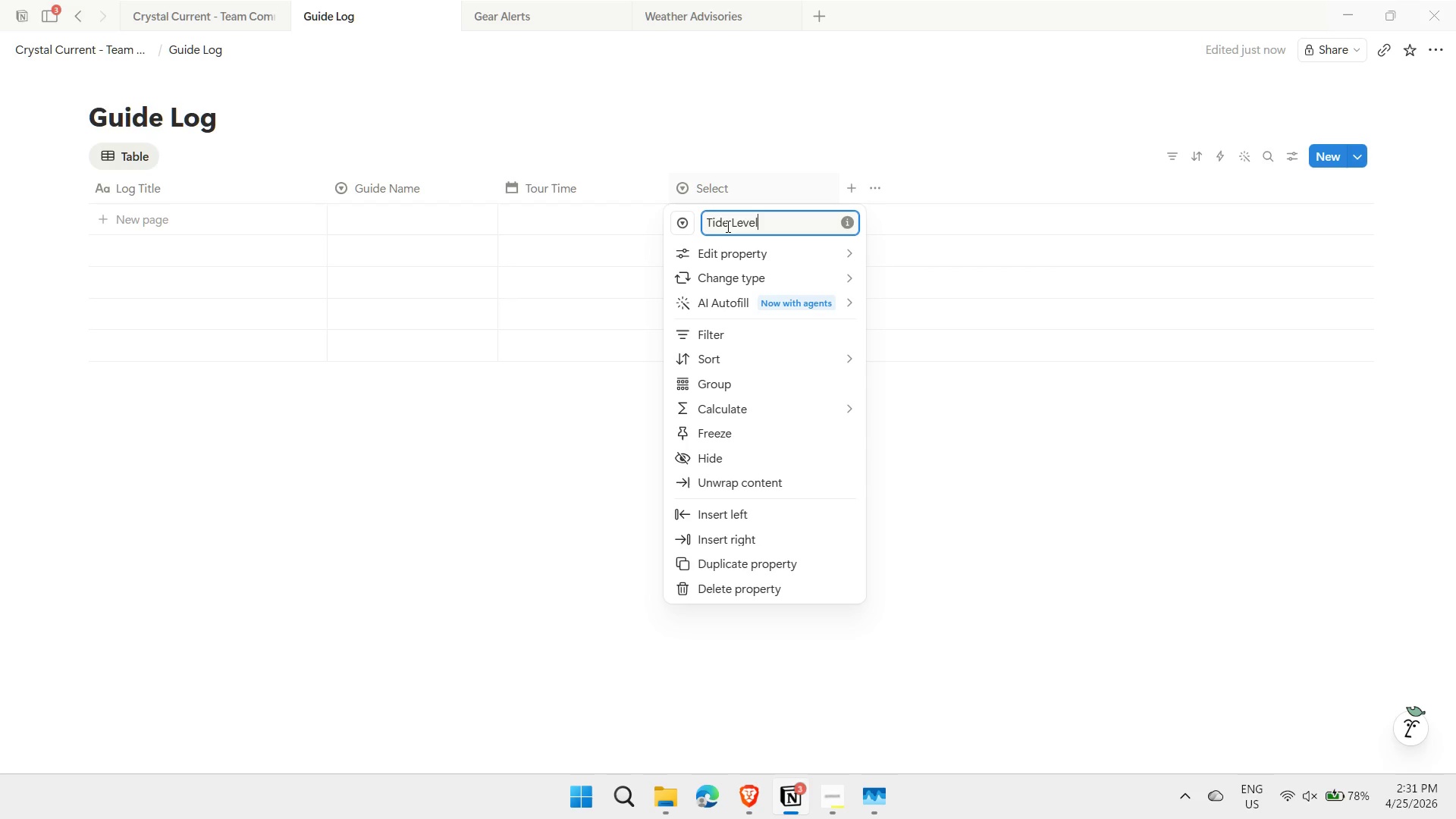 
key(Enter)
 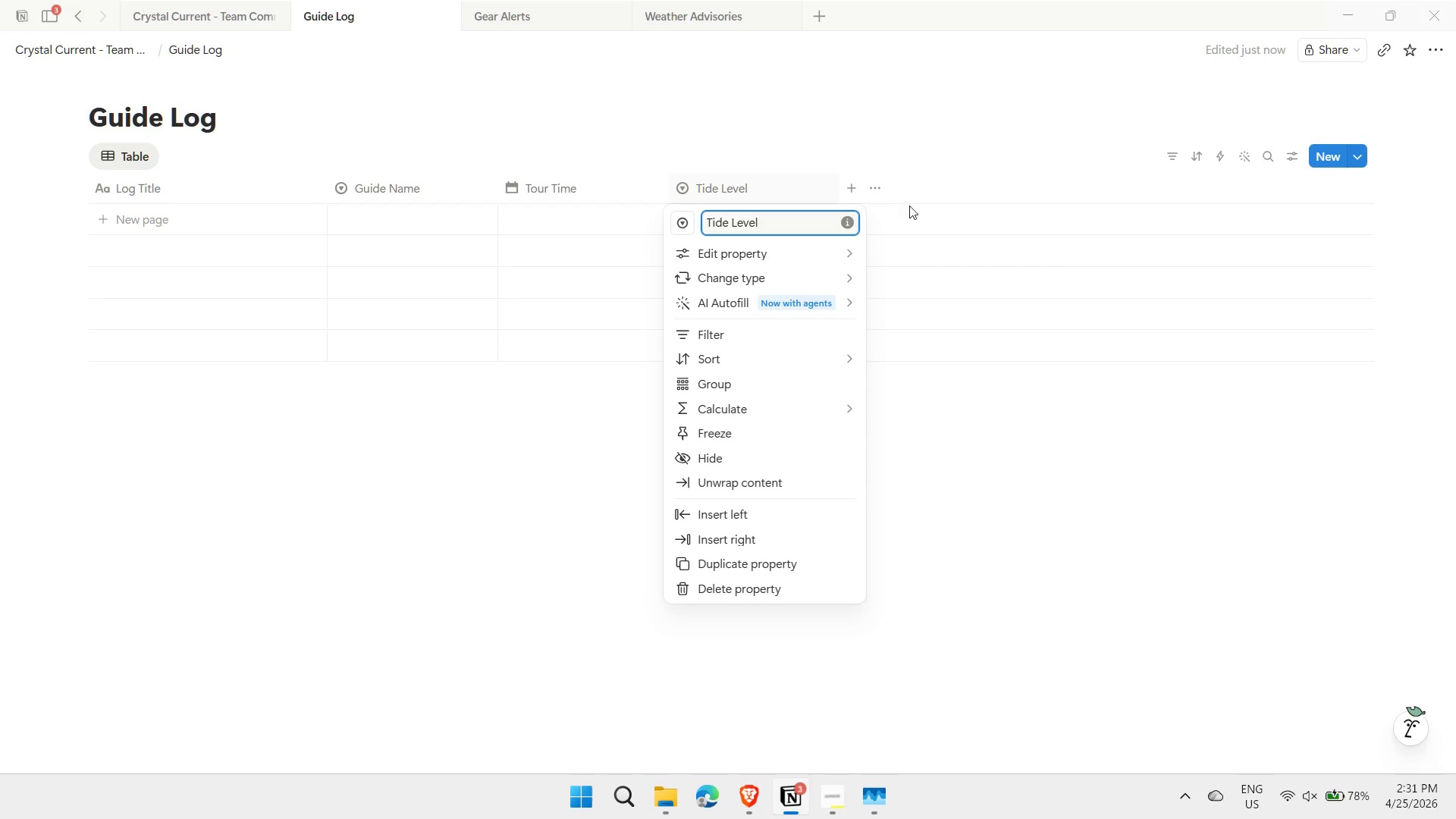 
left_click([849, 192])
 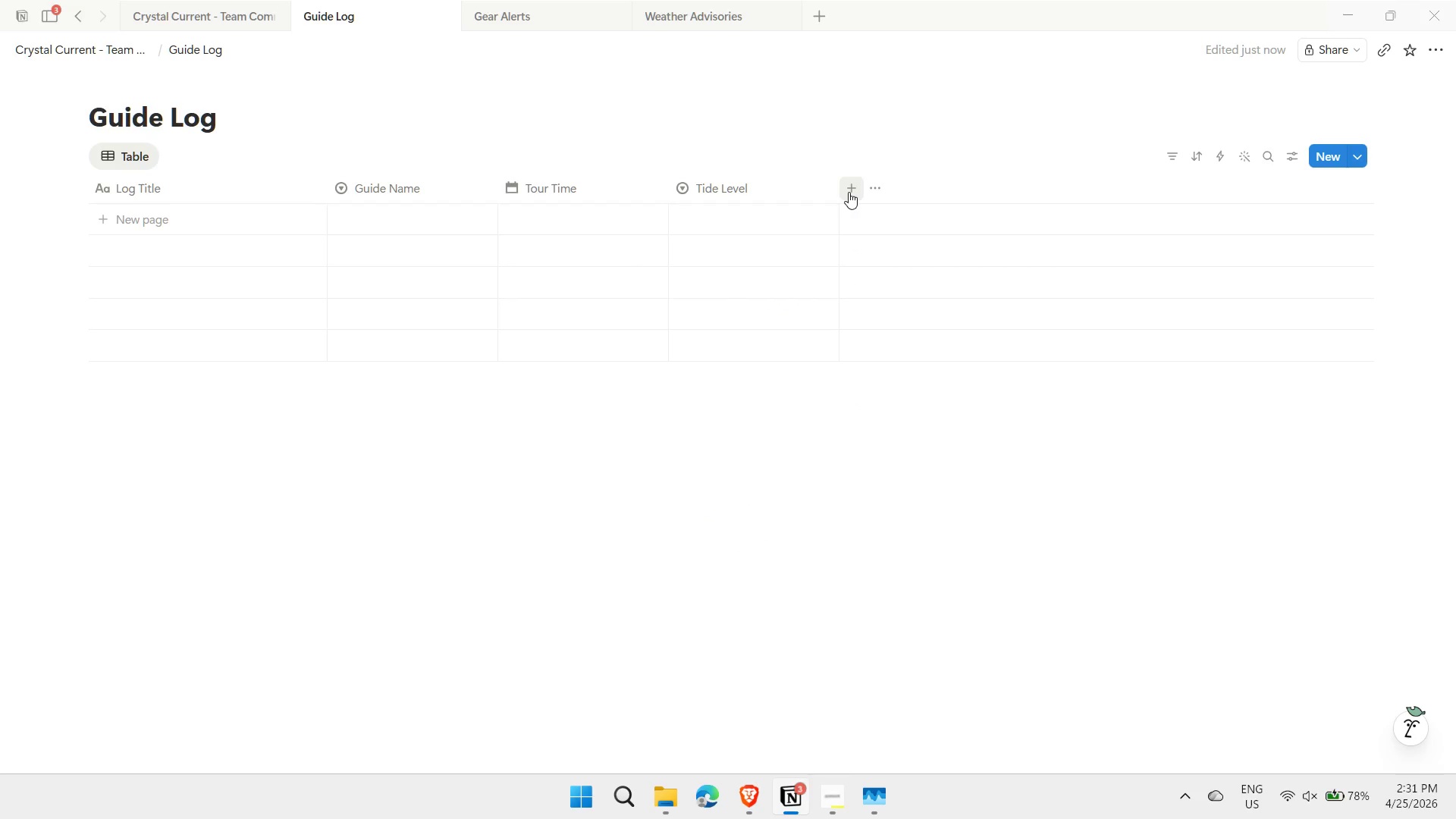 
left_click([849, 192])
 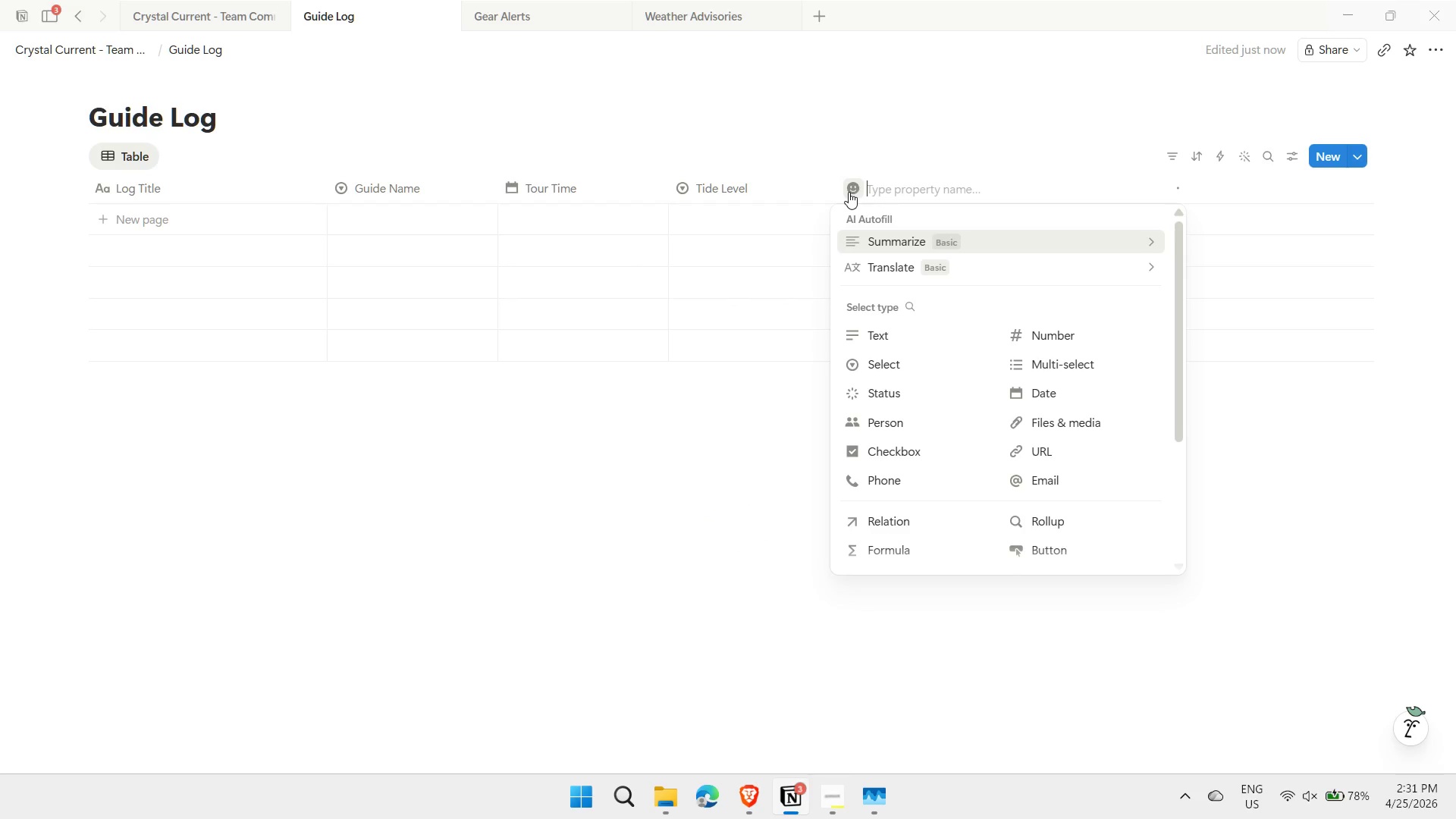 
wait(6.22)
 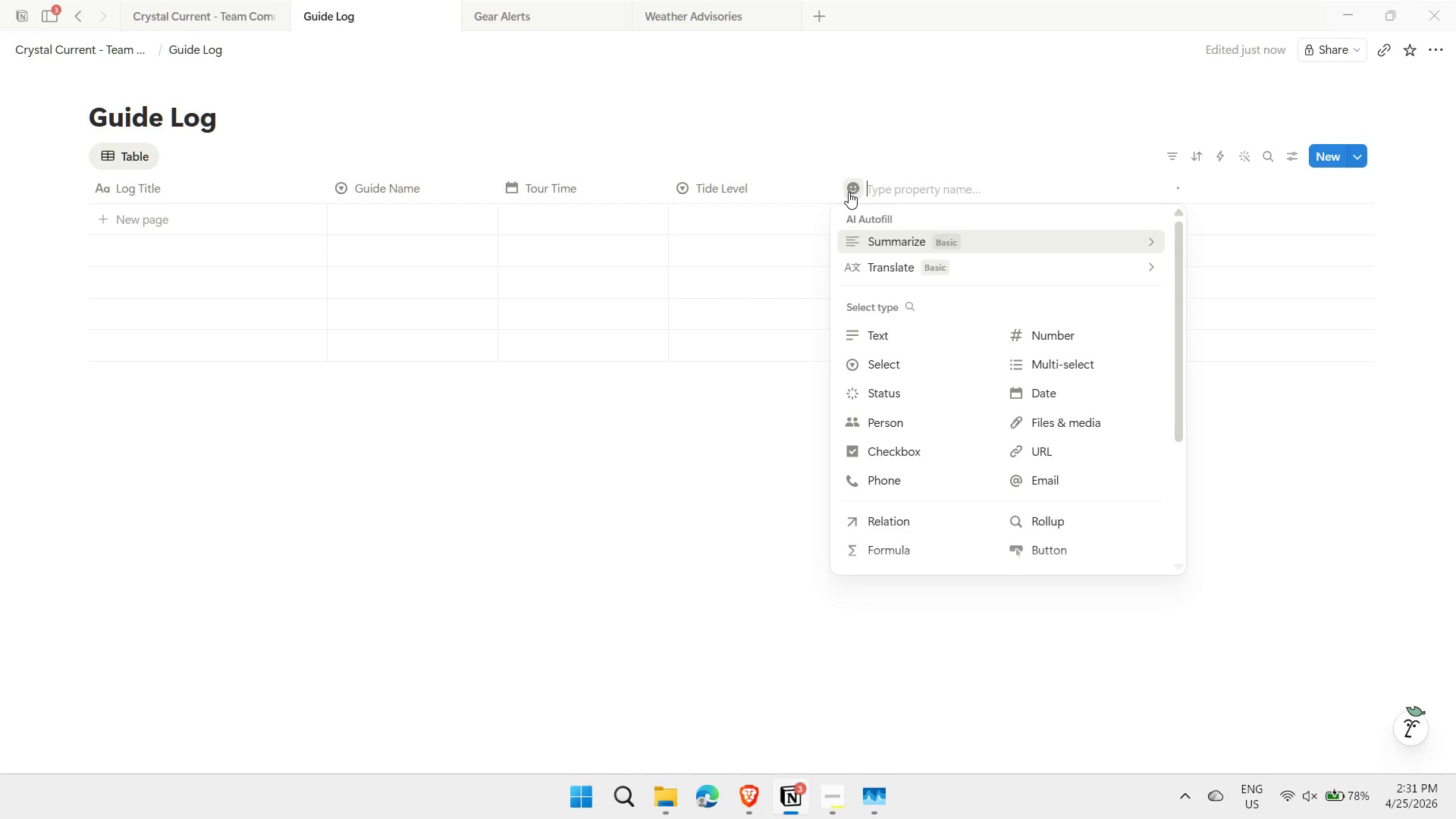 
left_click([883, 364])
 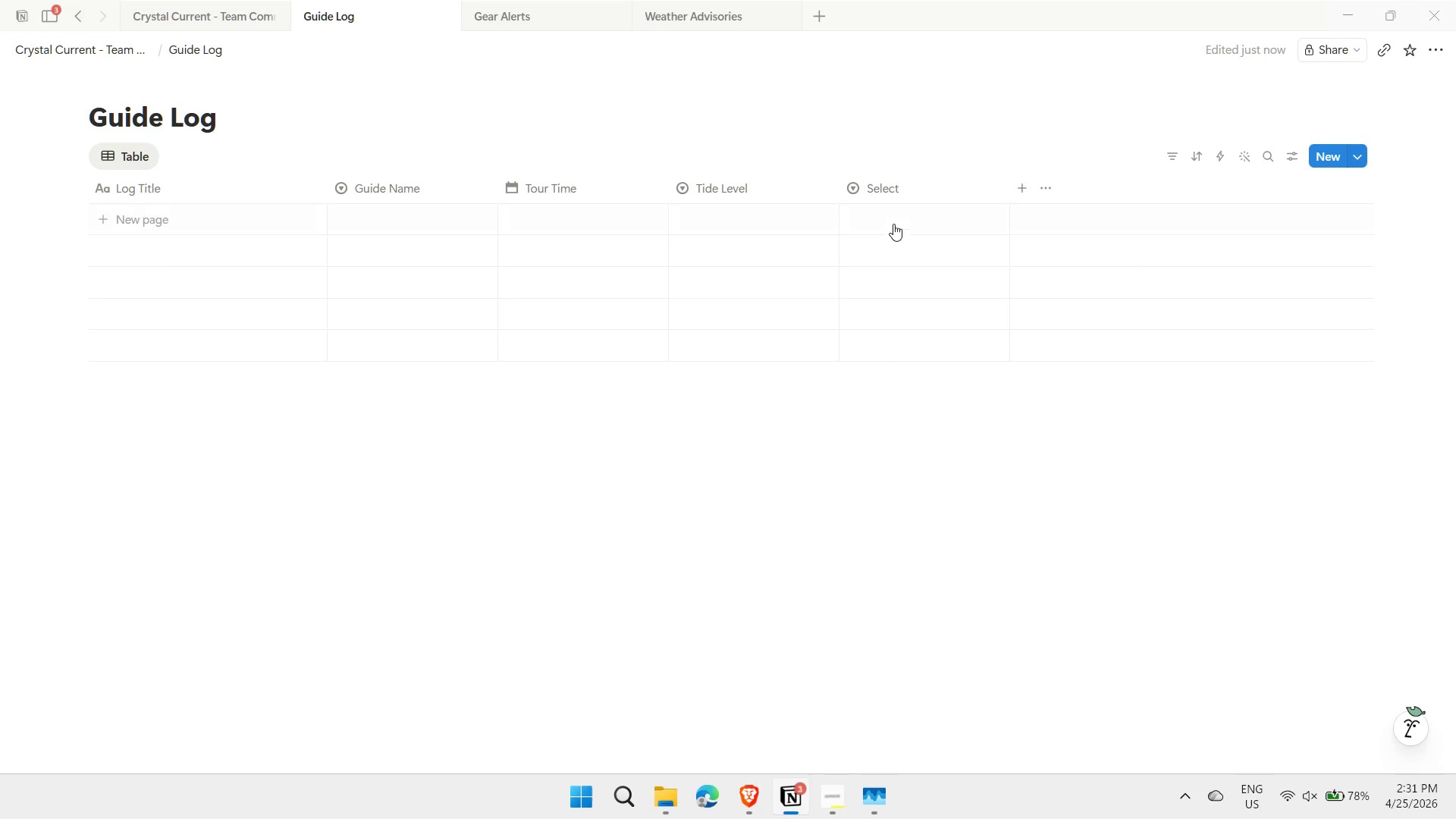 
left_click([890, 192])
 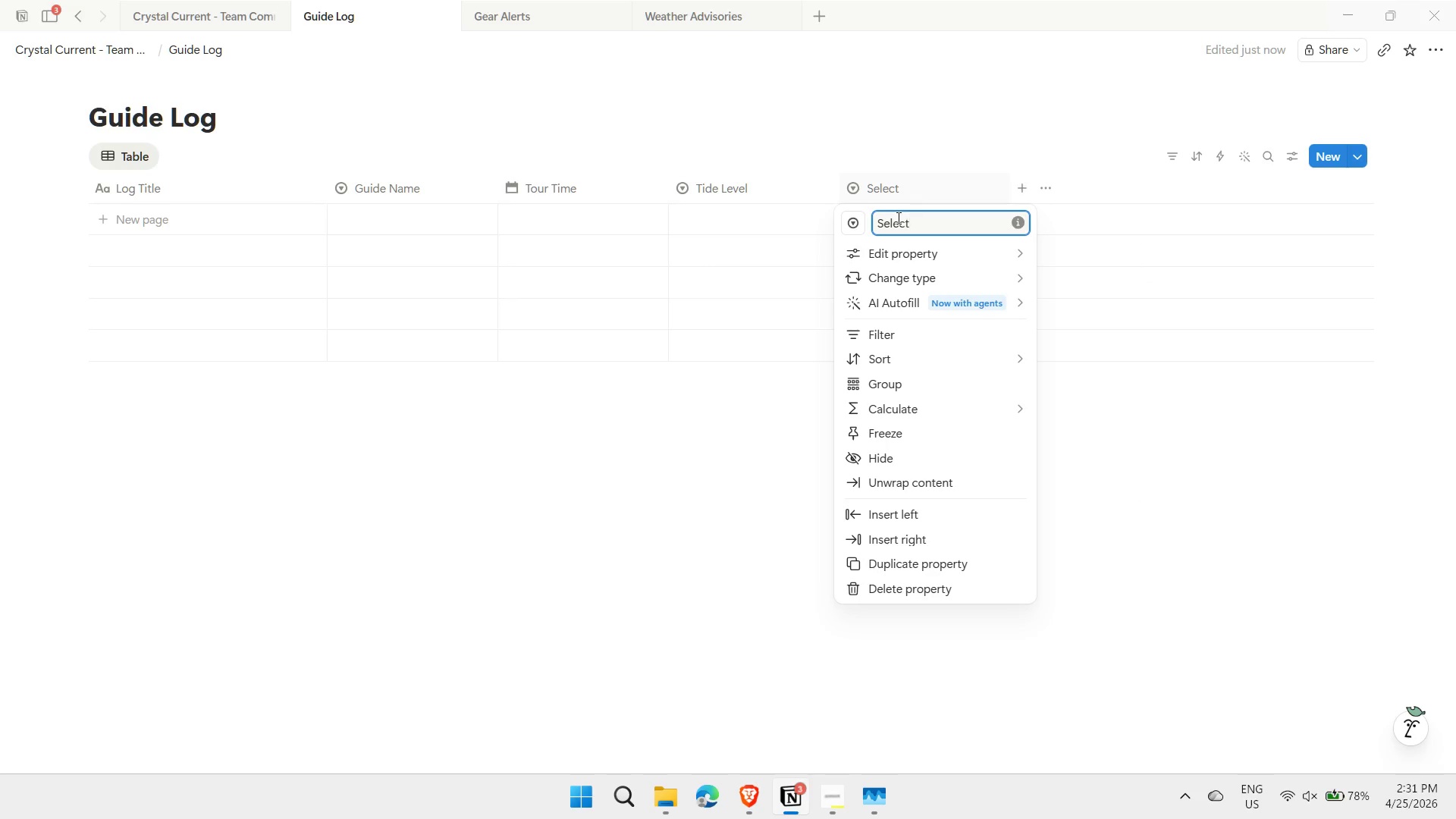 
double_click([897, 218])
 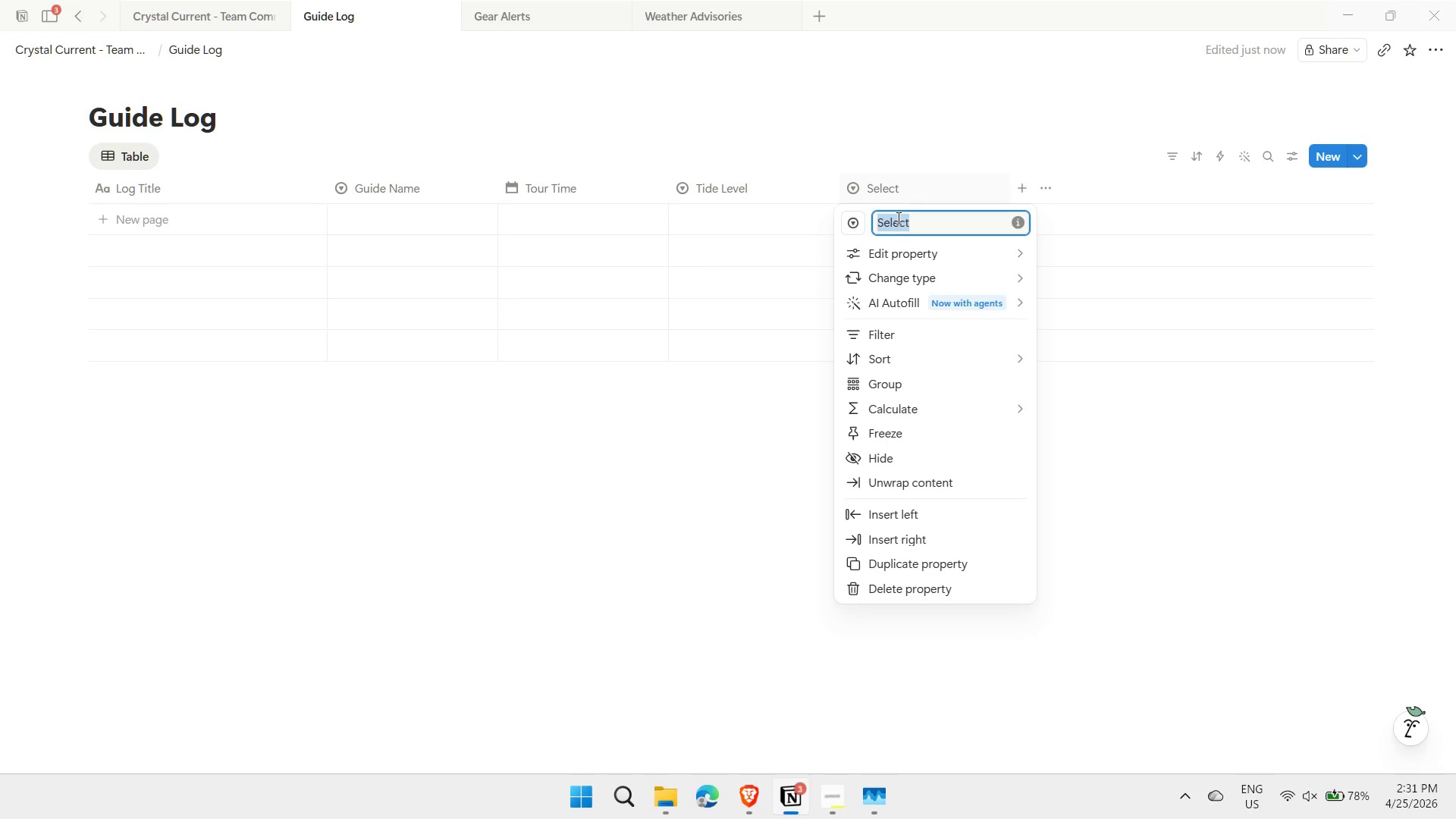 
type(LD)
key(Backspace)
type(ED Battr)
key(Backspace)
type(ery Health)
 